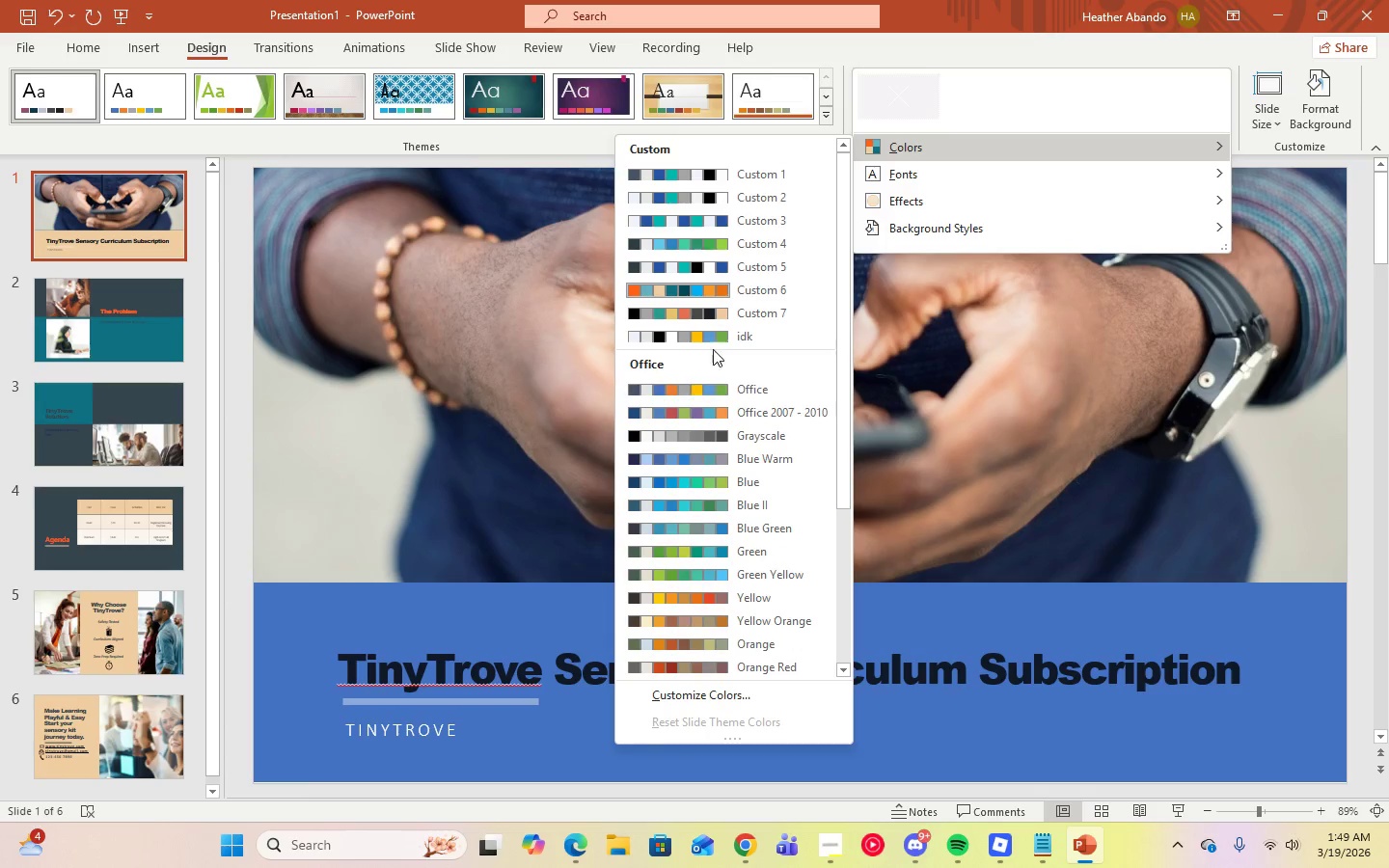 
wait(8.0)
 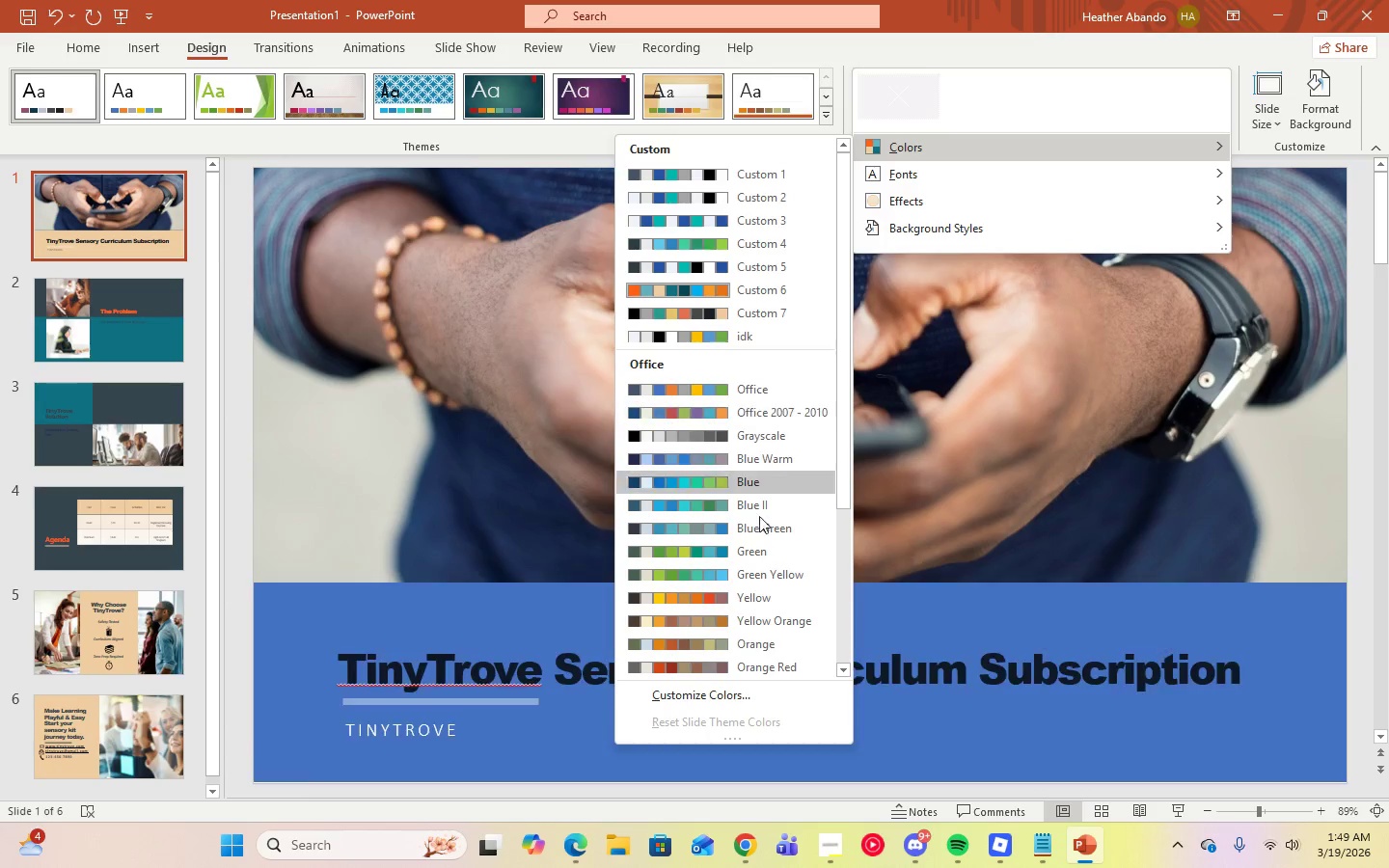 
left_click([716, 315])
 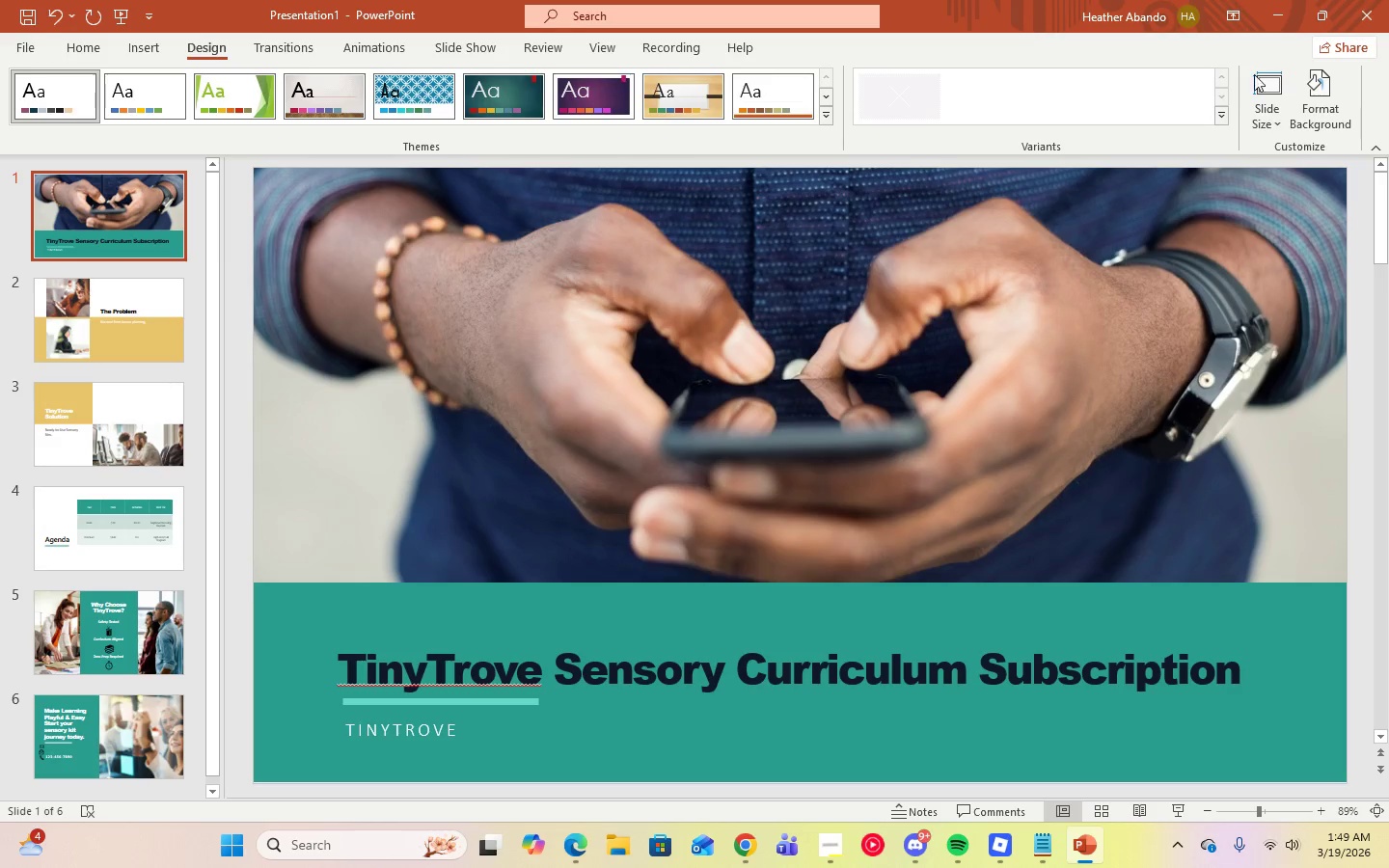 
left_click([1224, 121])
 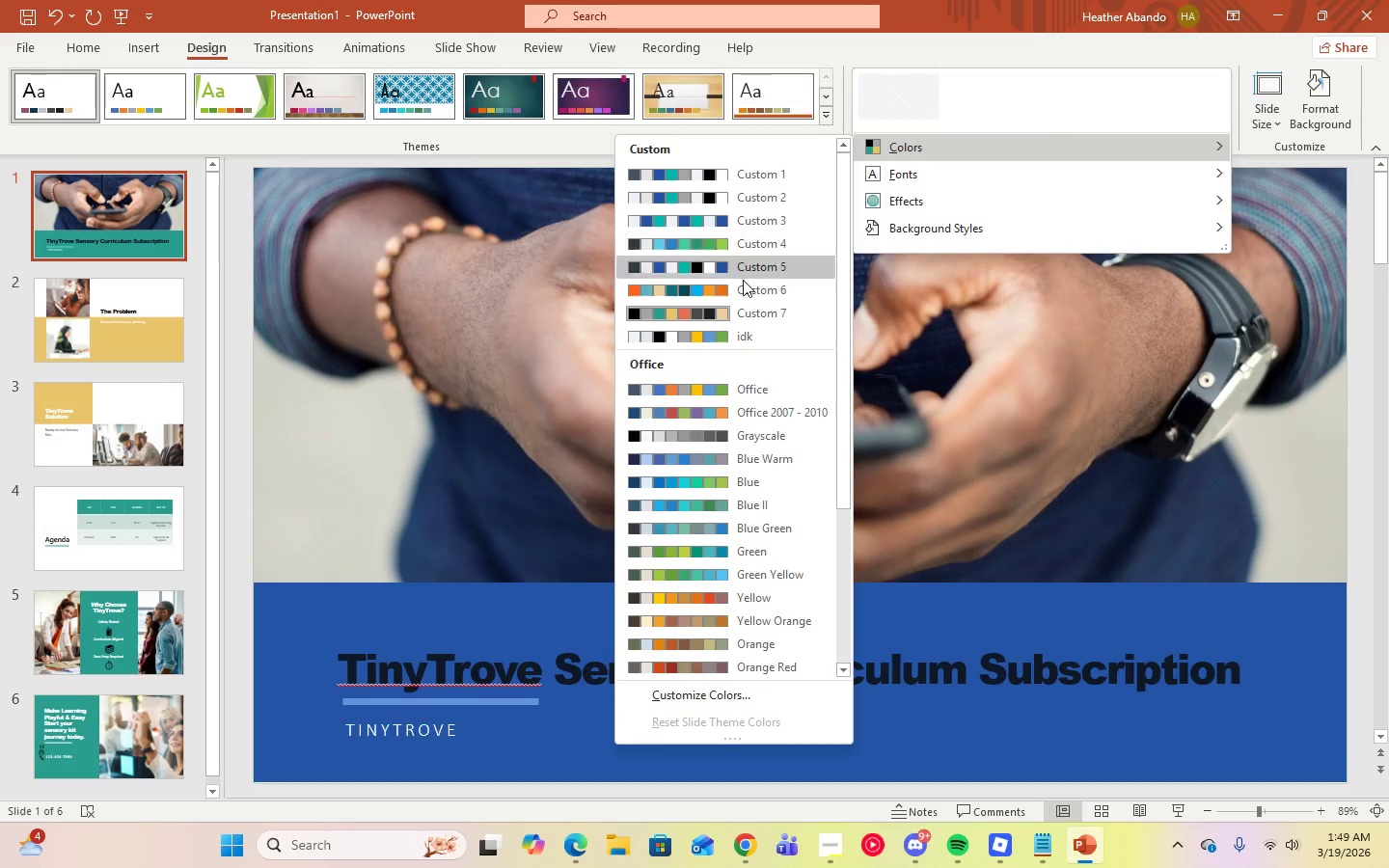 
right_click([730, 311])
 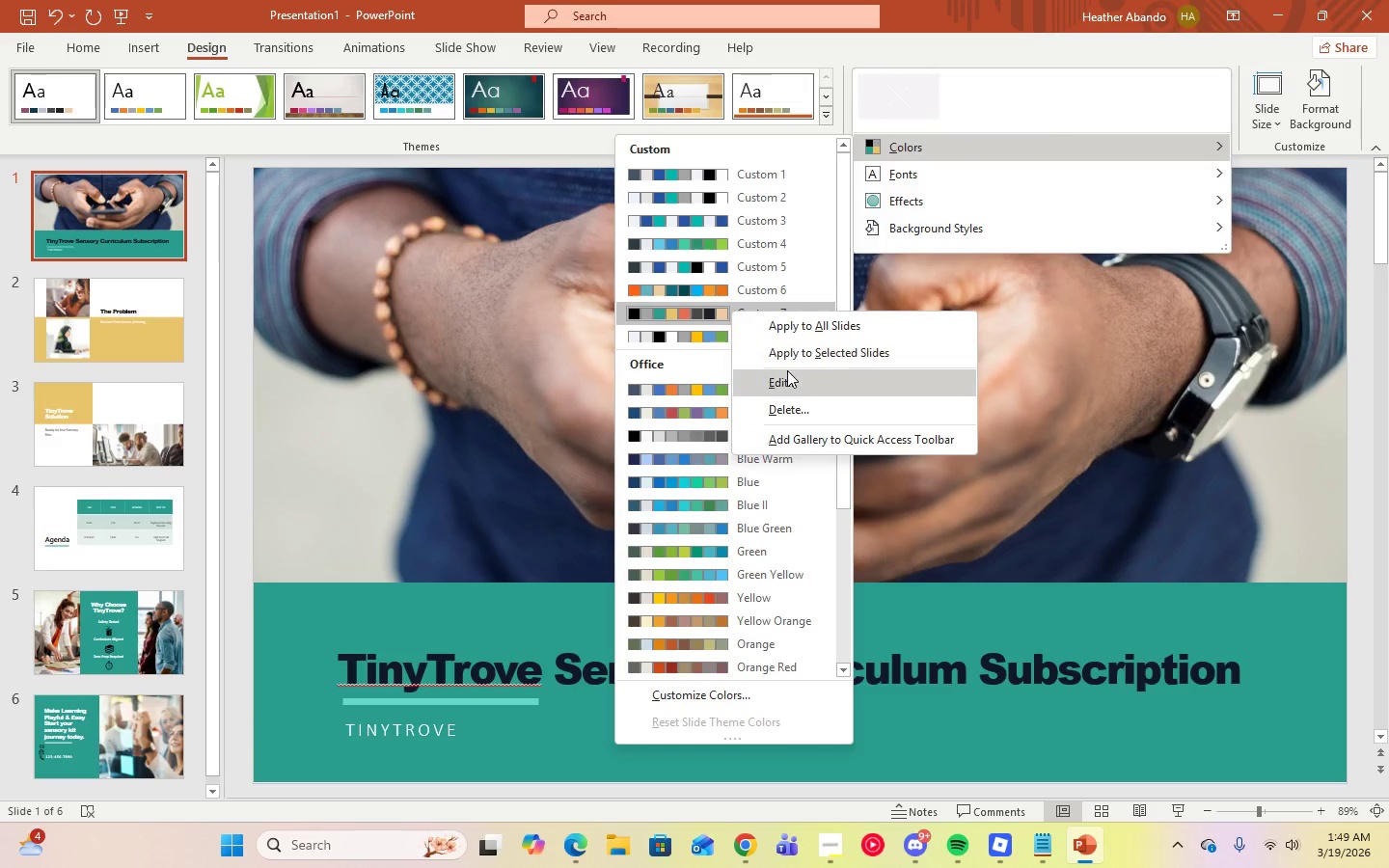 
left_click([787, 372])
 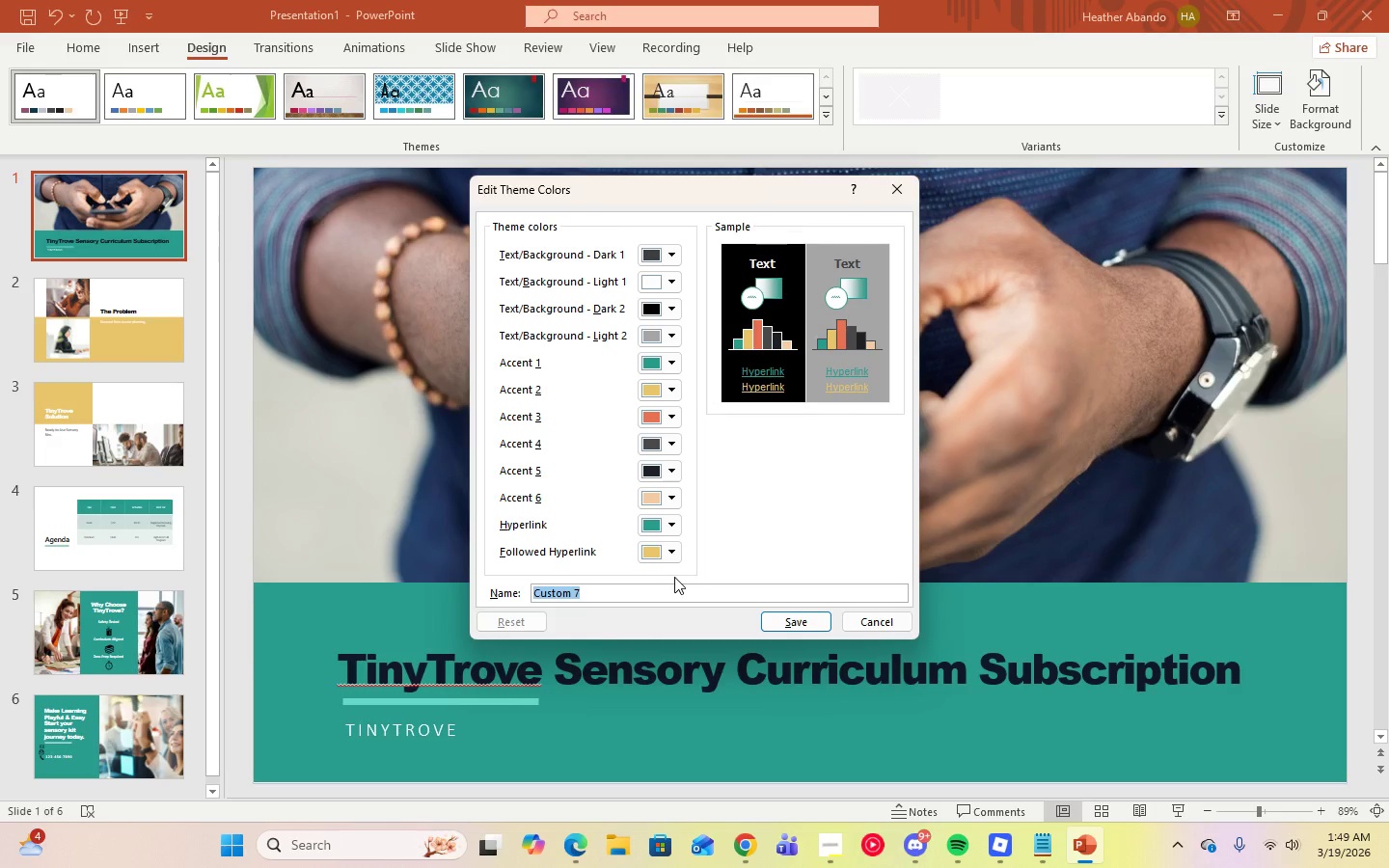 
wait(17.53)
 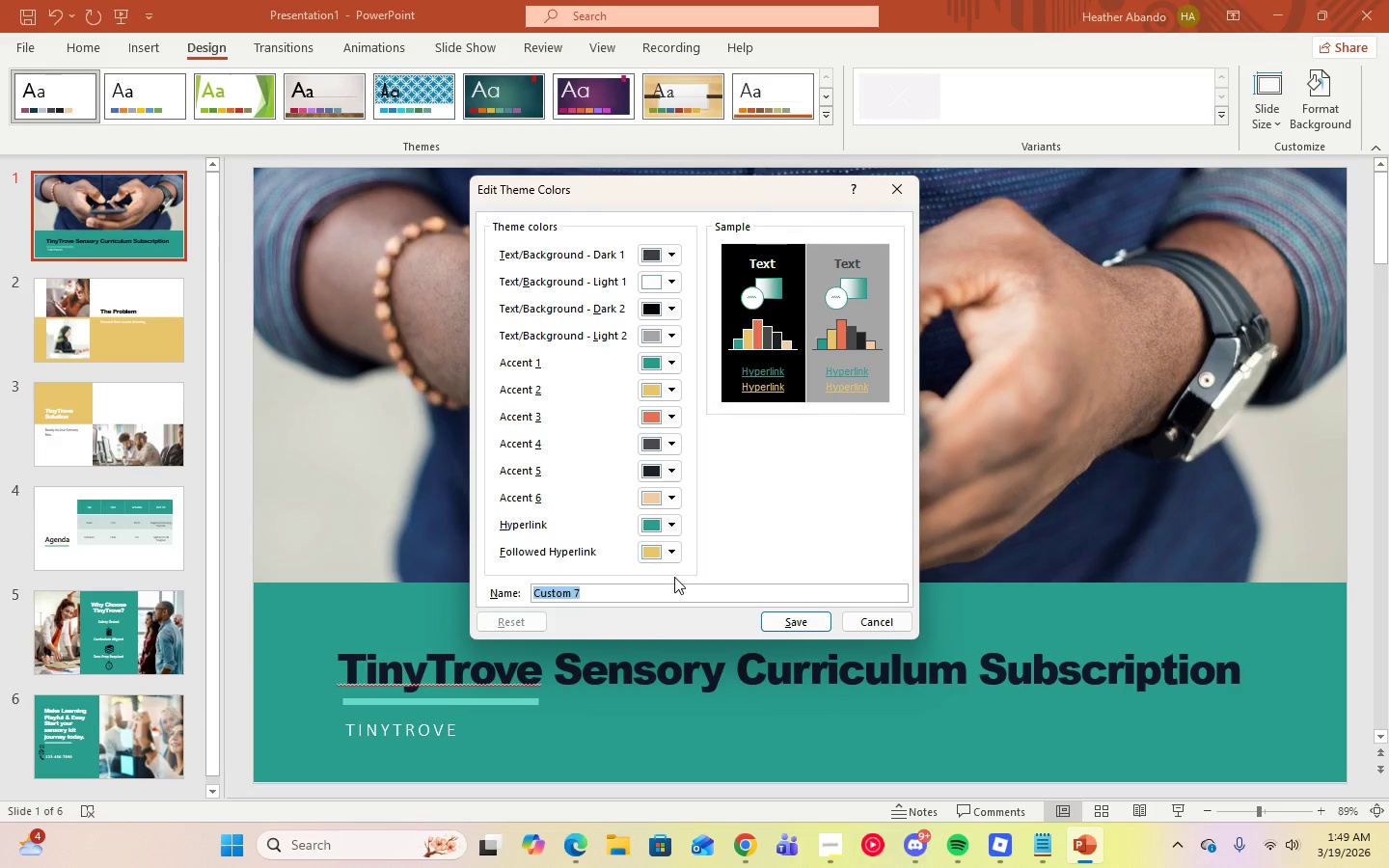 
left_click([676, 308])
 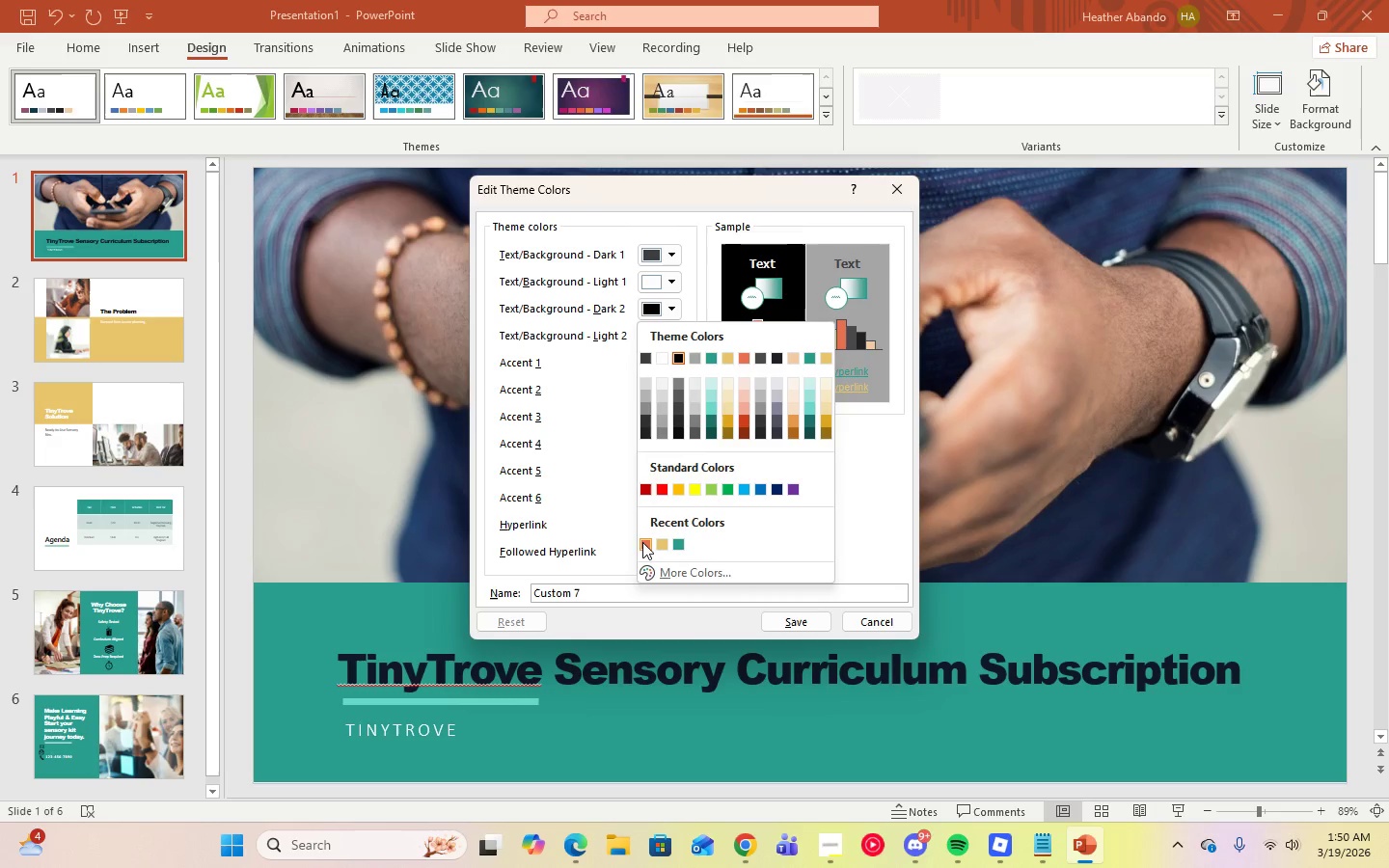 
left_click([643, 542])
 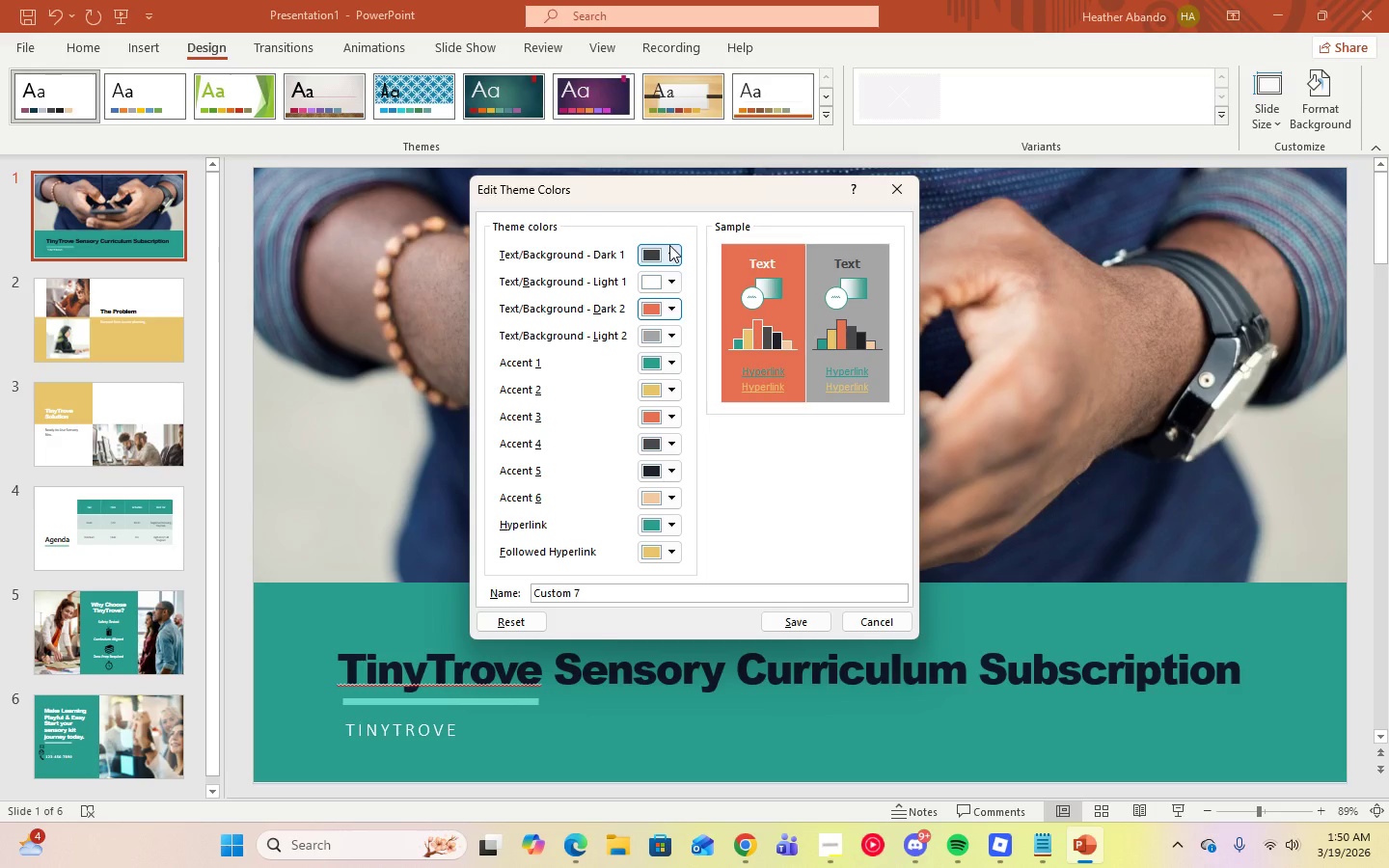 
left_click([669, 245])
 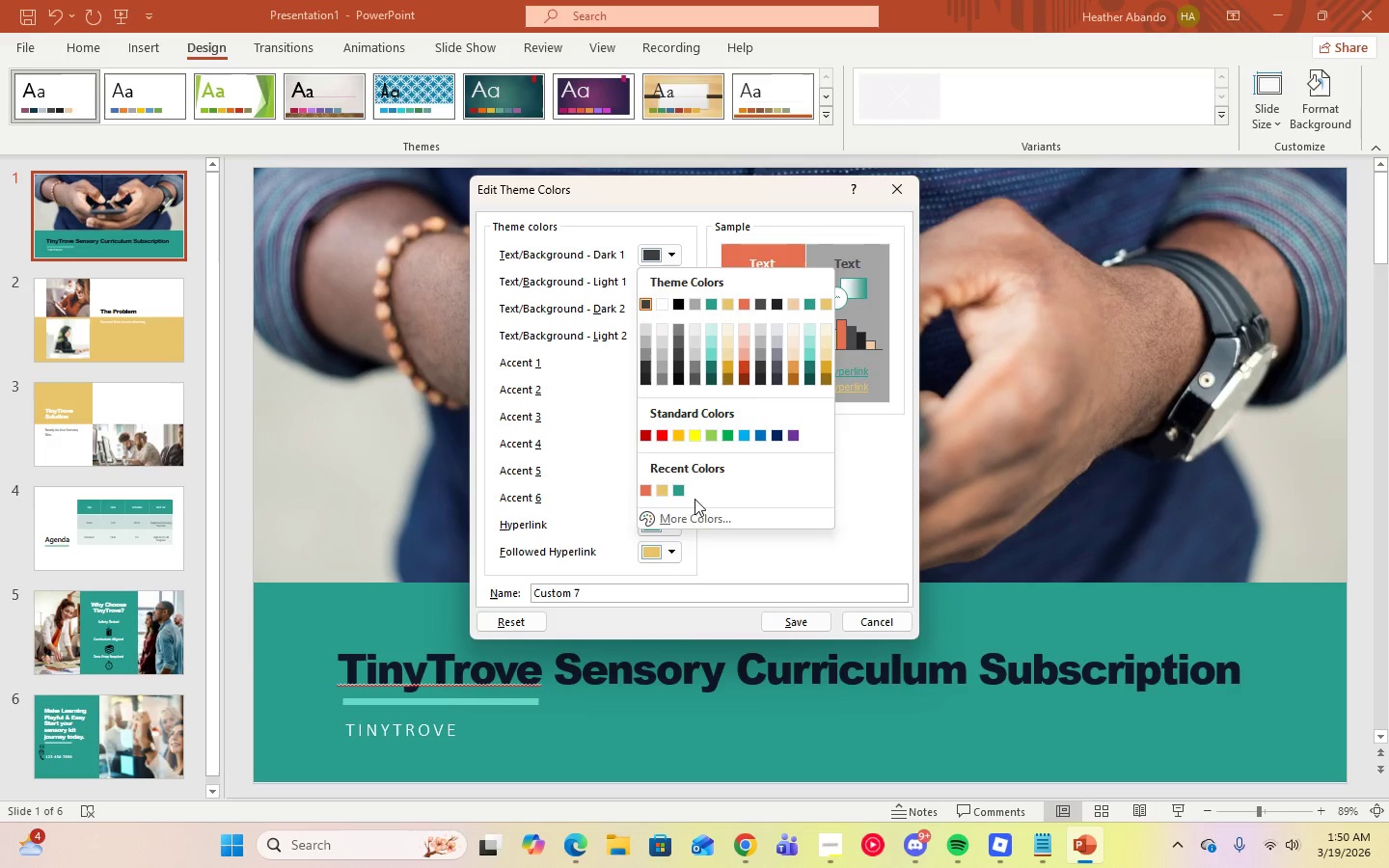 
left_click([675, 488])
 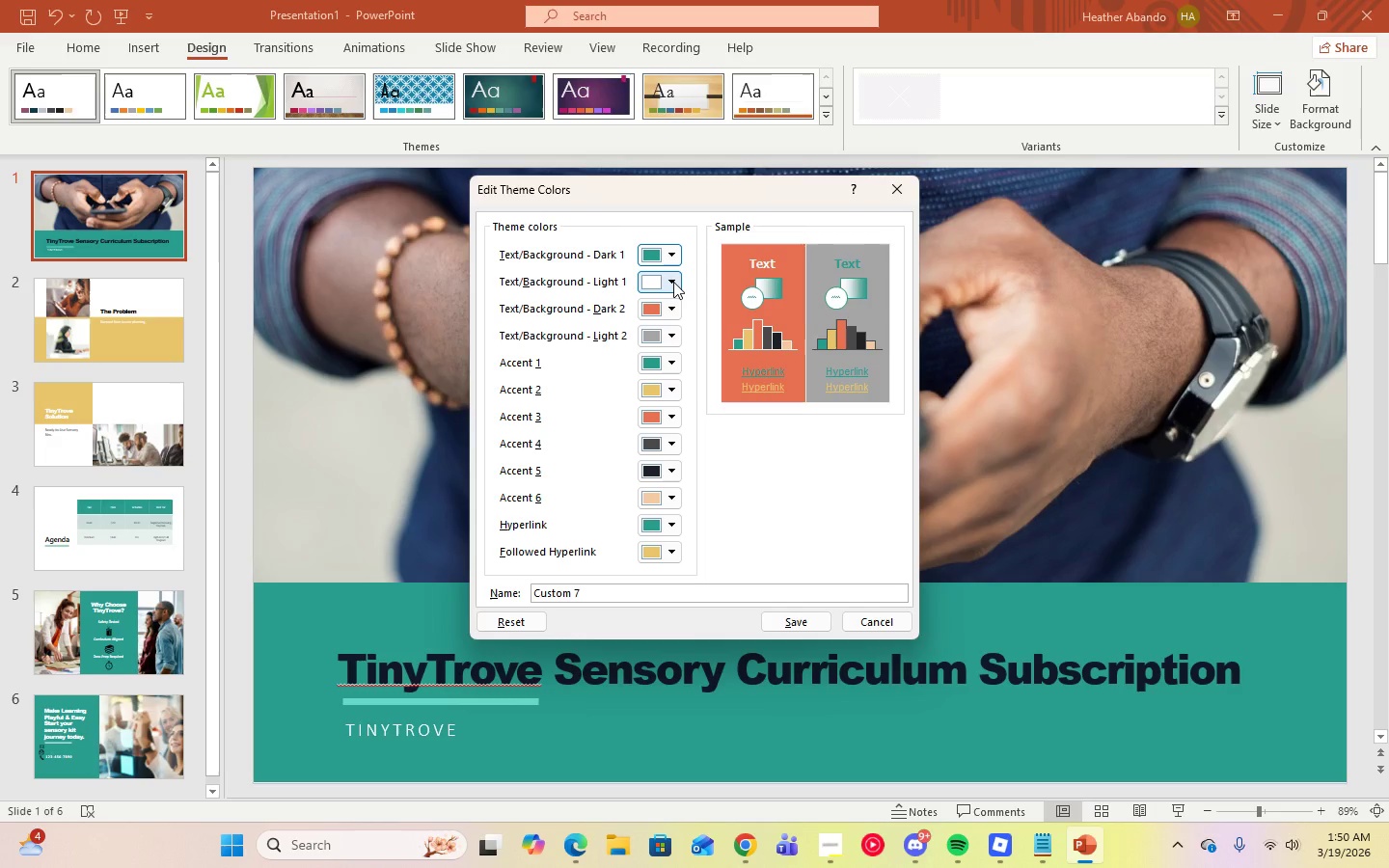 
wait(5.8)
 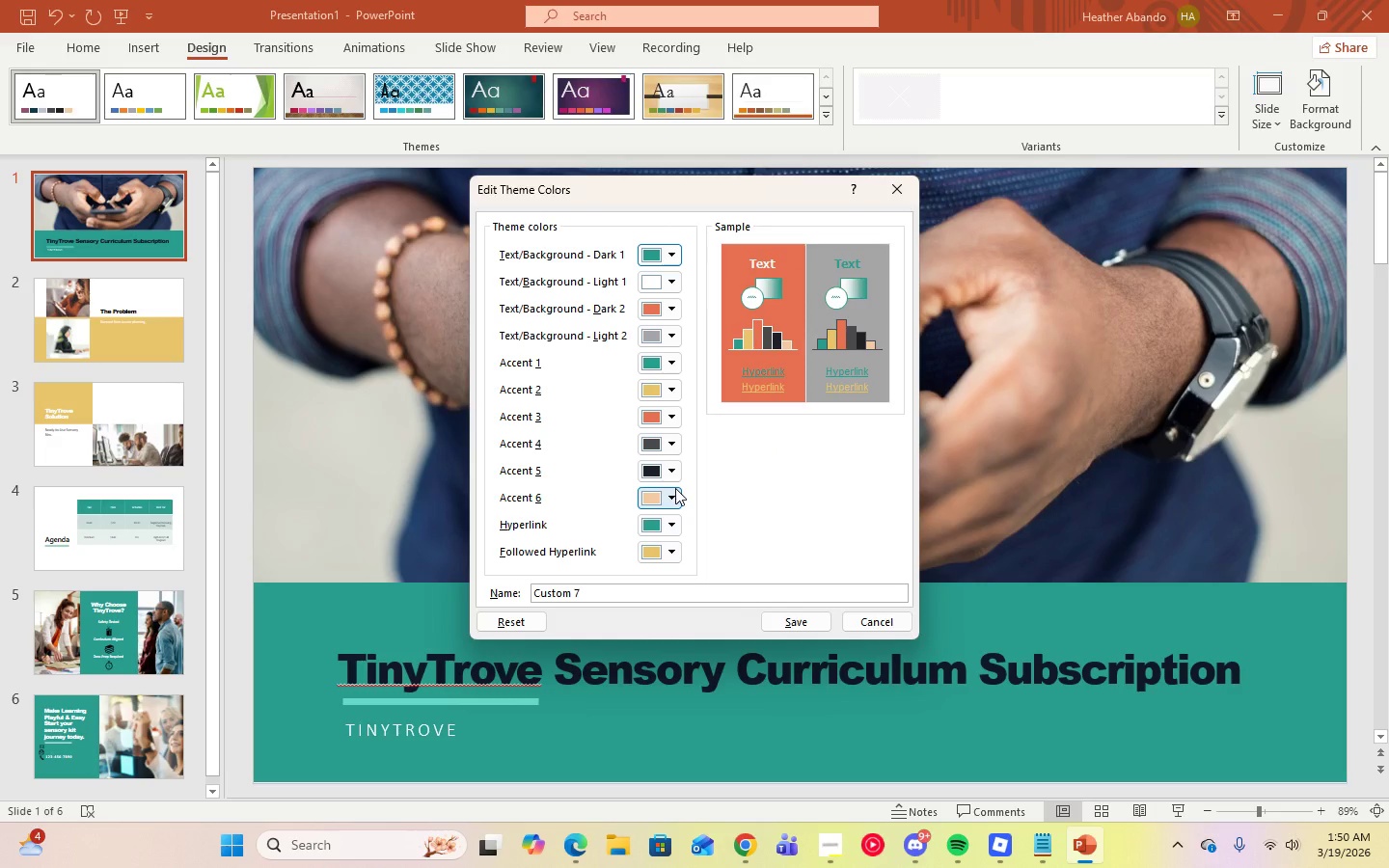 
left_click([673, 282])
 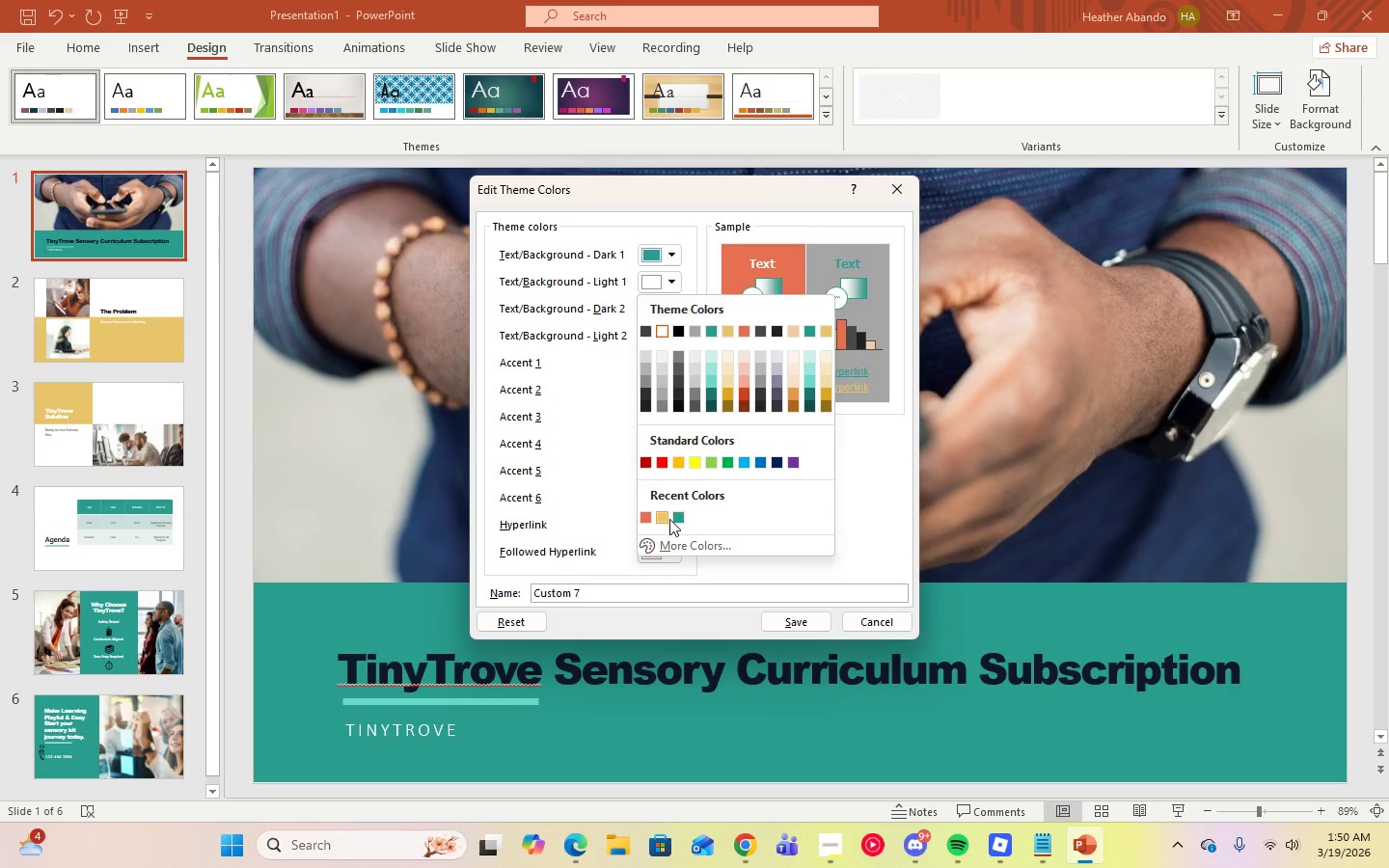 
left_click([658, 517])
 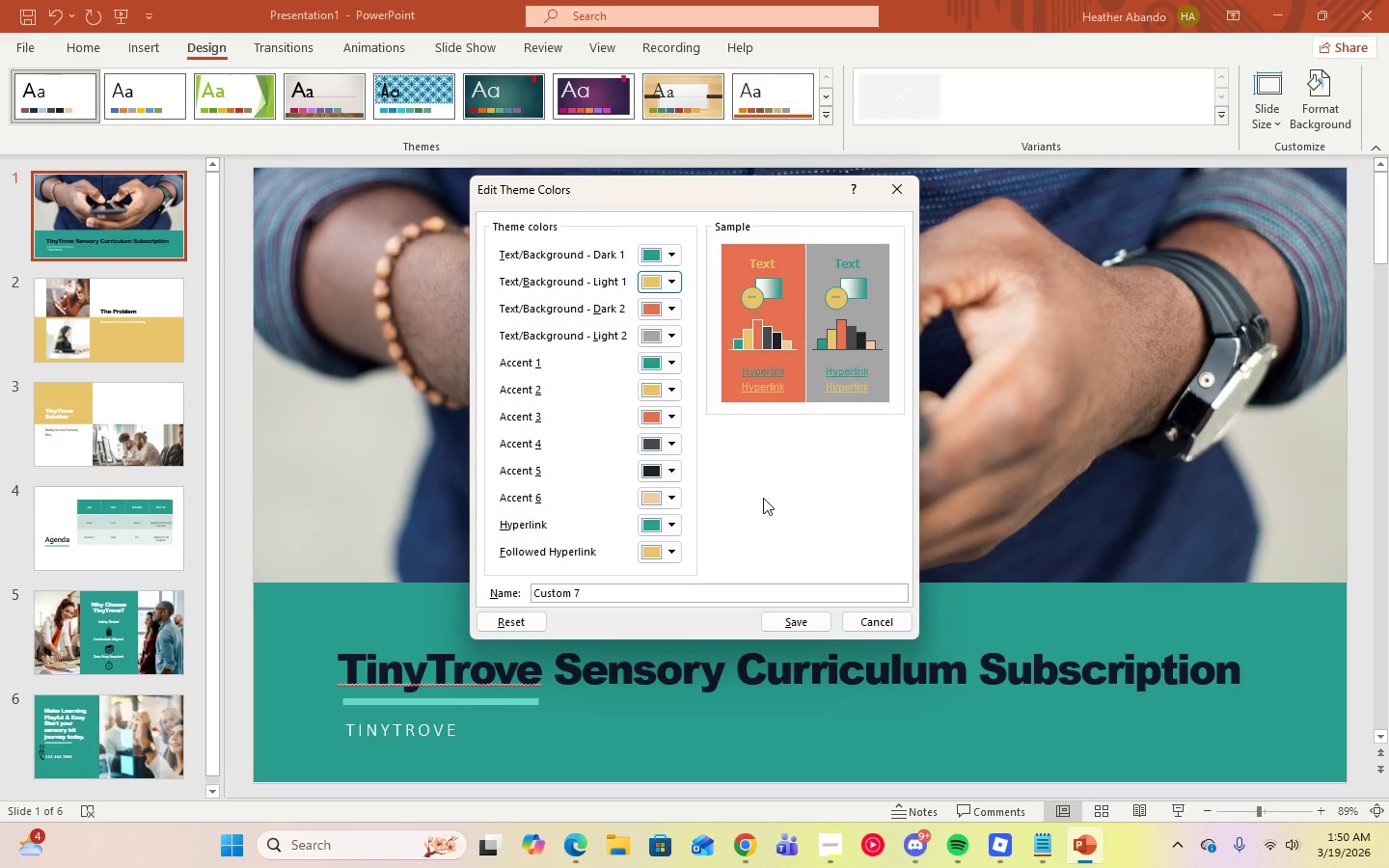 
wait(5.7)
 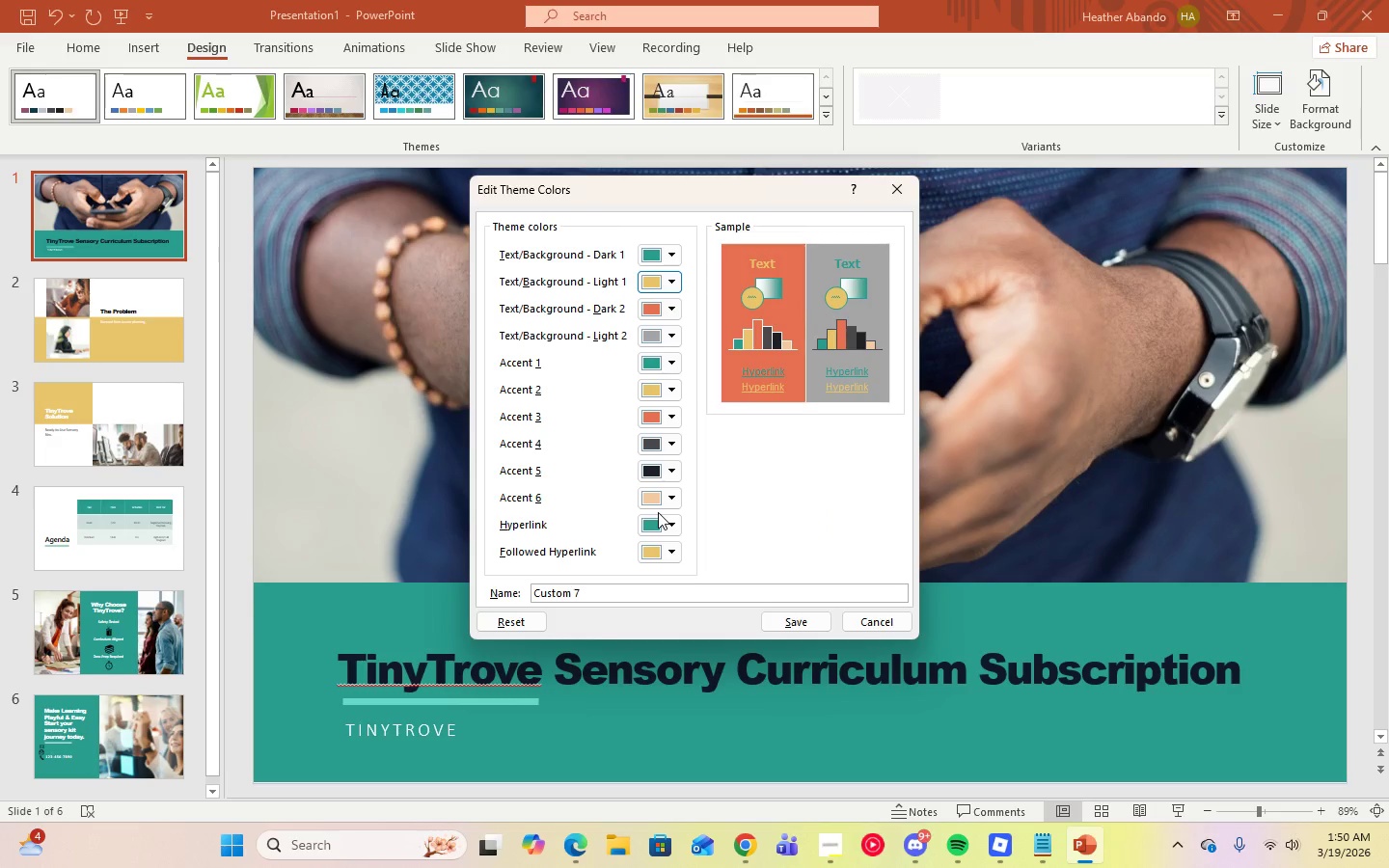 
left_click([803, 618])
 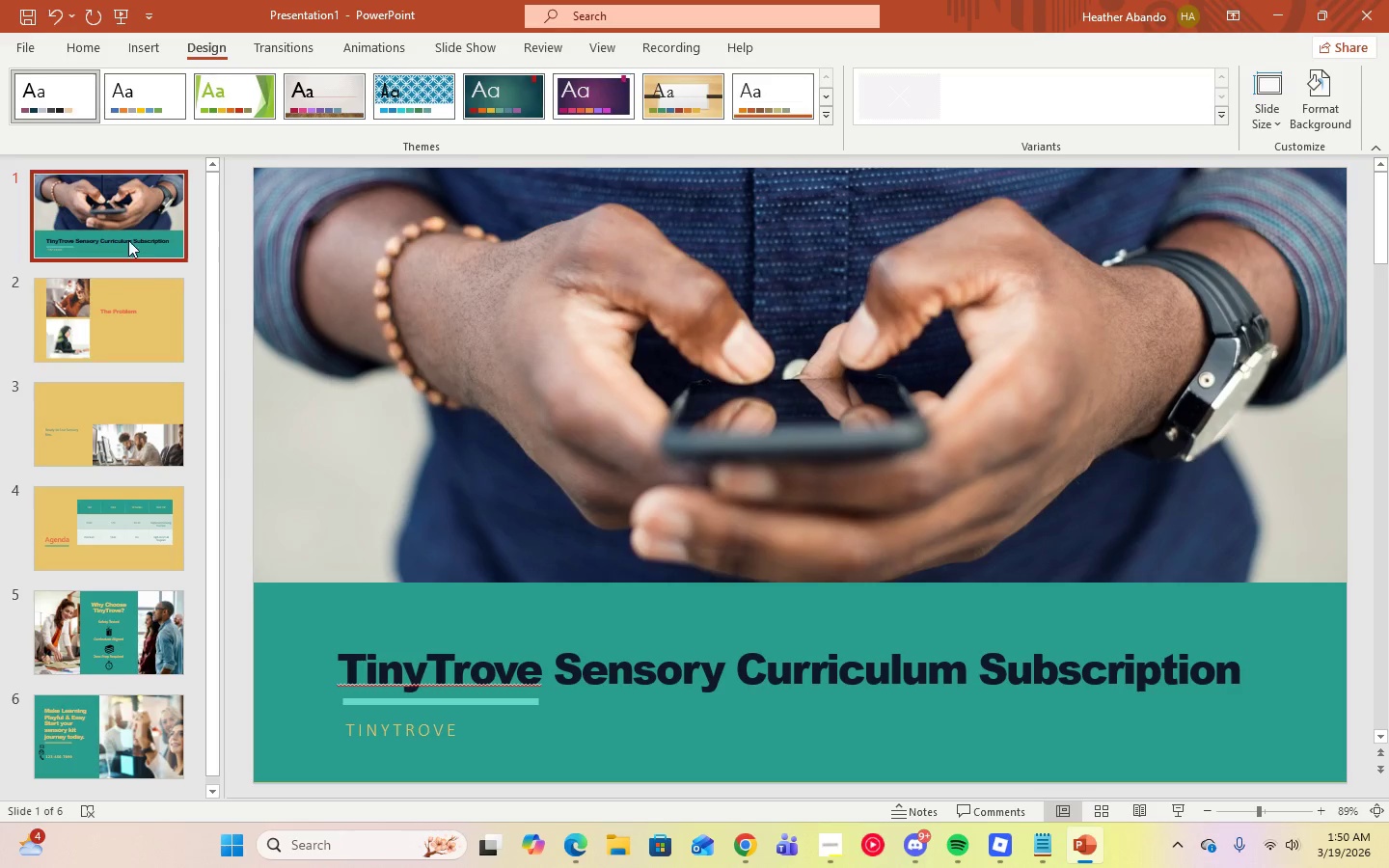 
left_click([128, 237])
 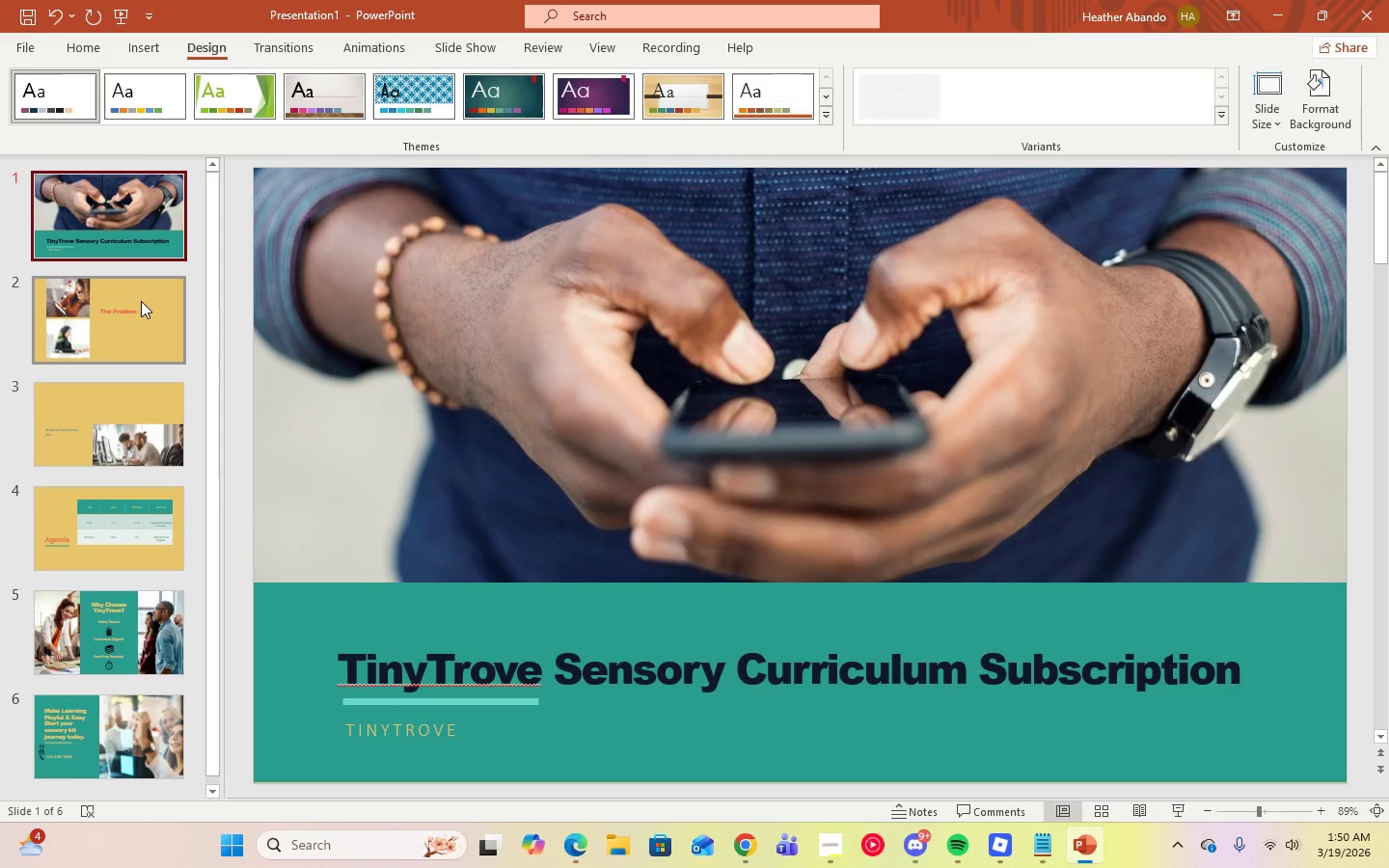 
left_click([141, 301])
 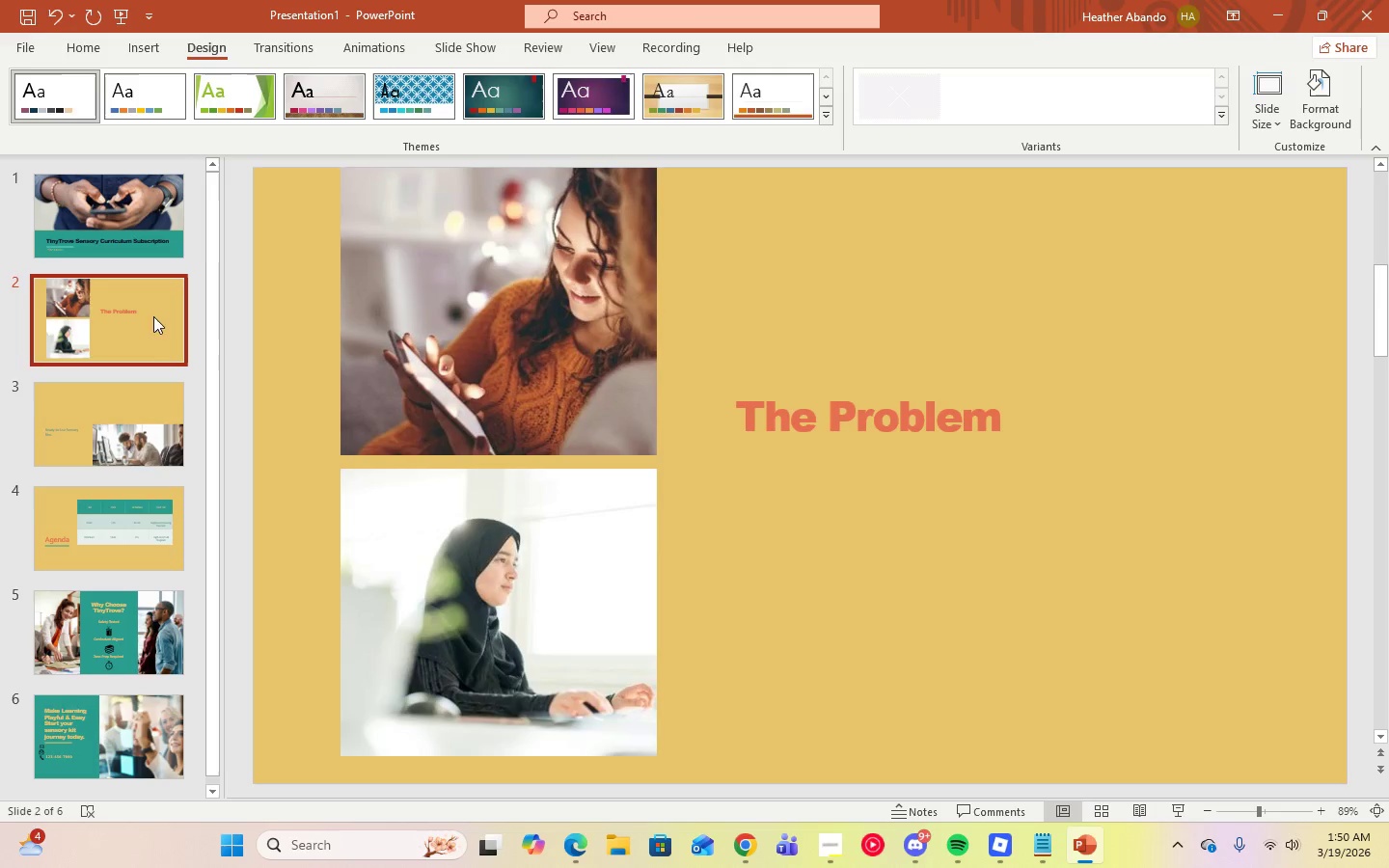 
left_click([162, 392])
 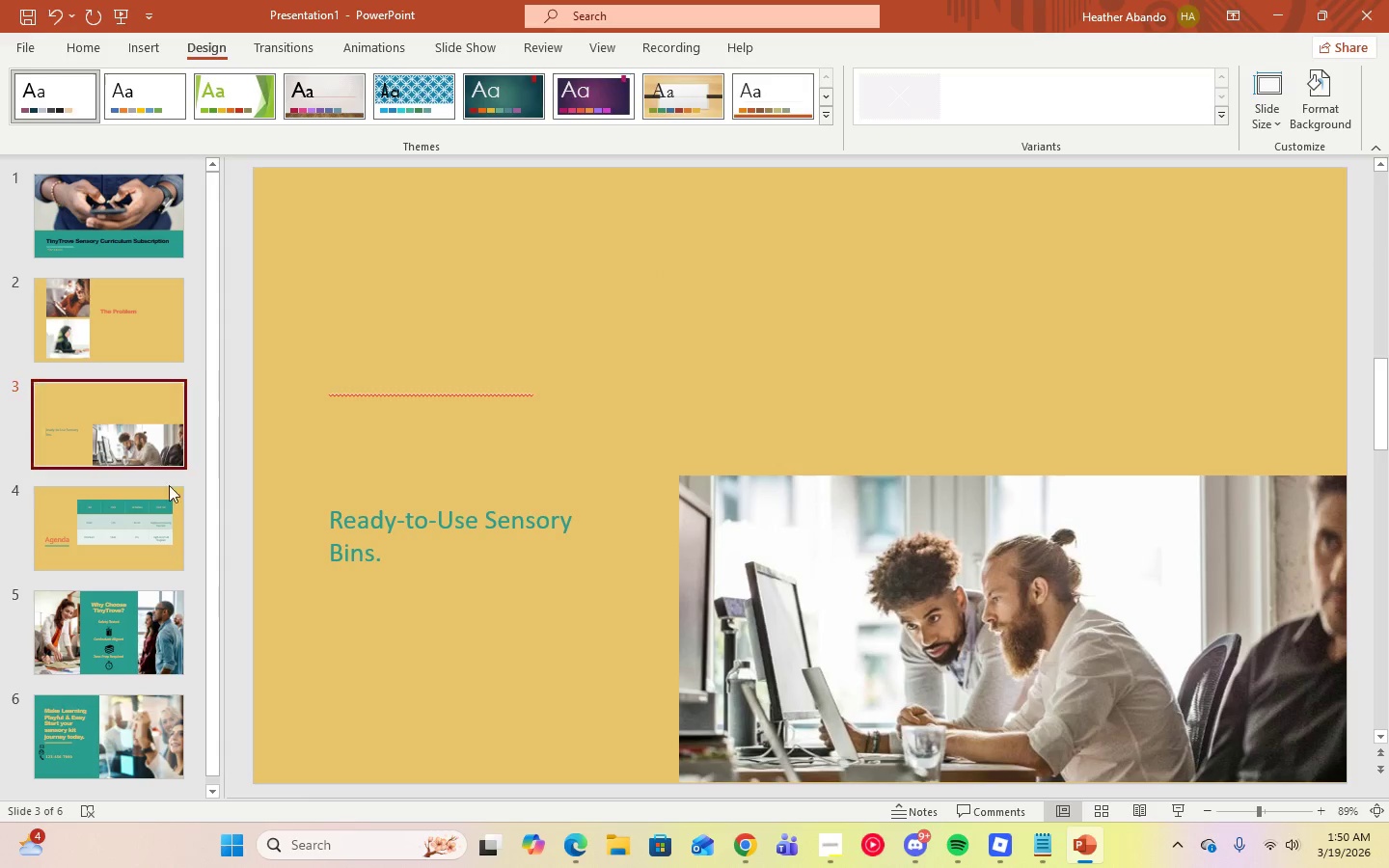 
left_click([166, 492])
 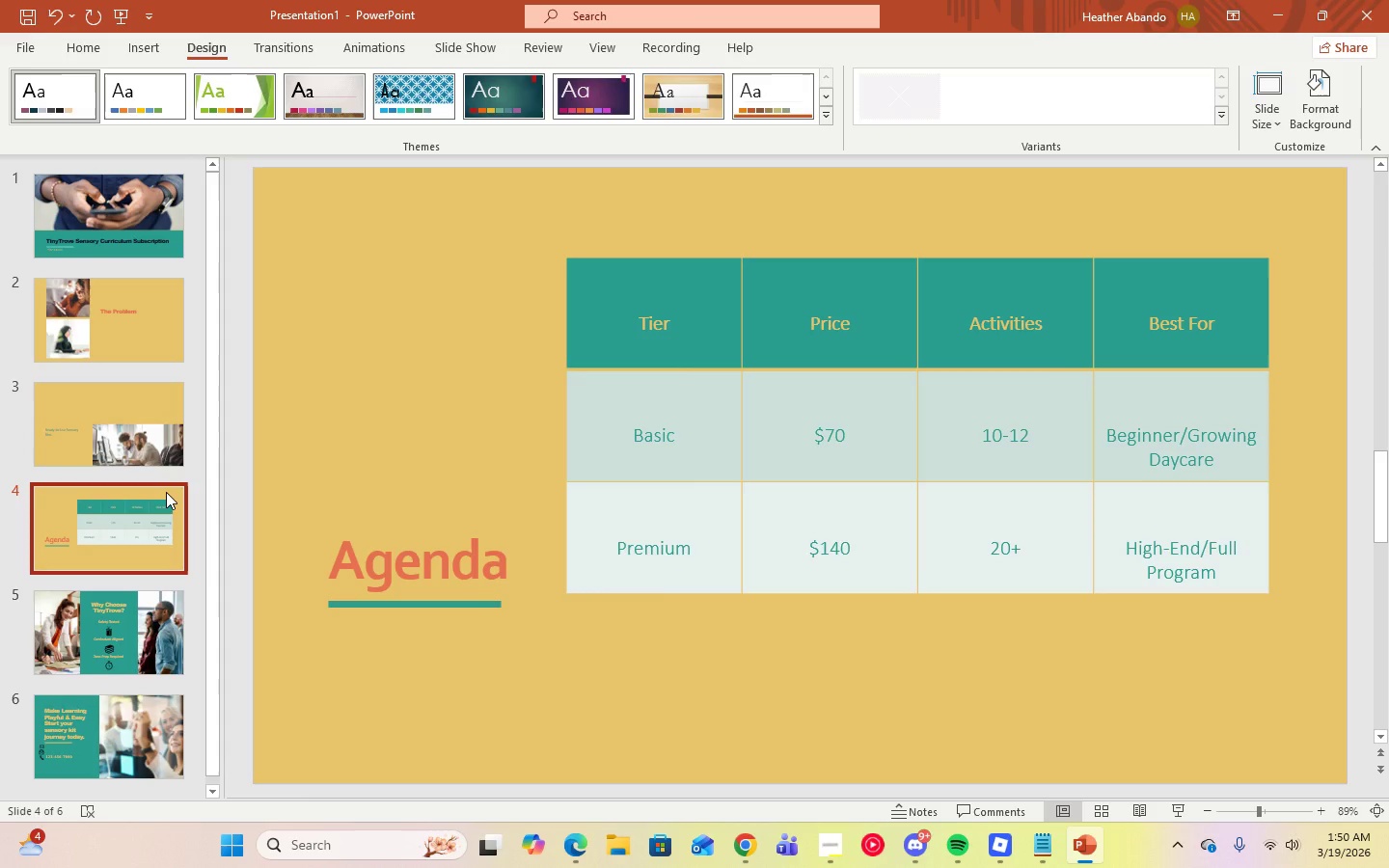 
left_click([398, 568])
 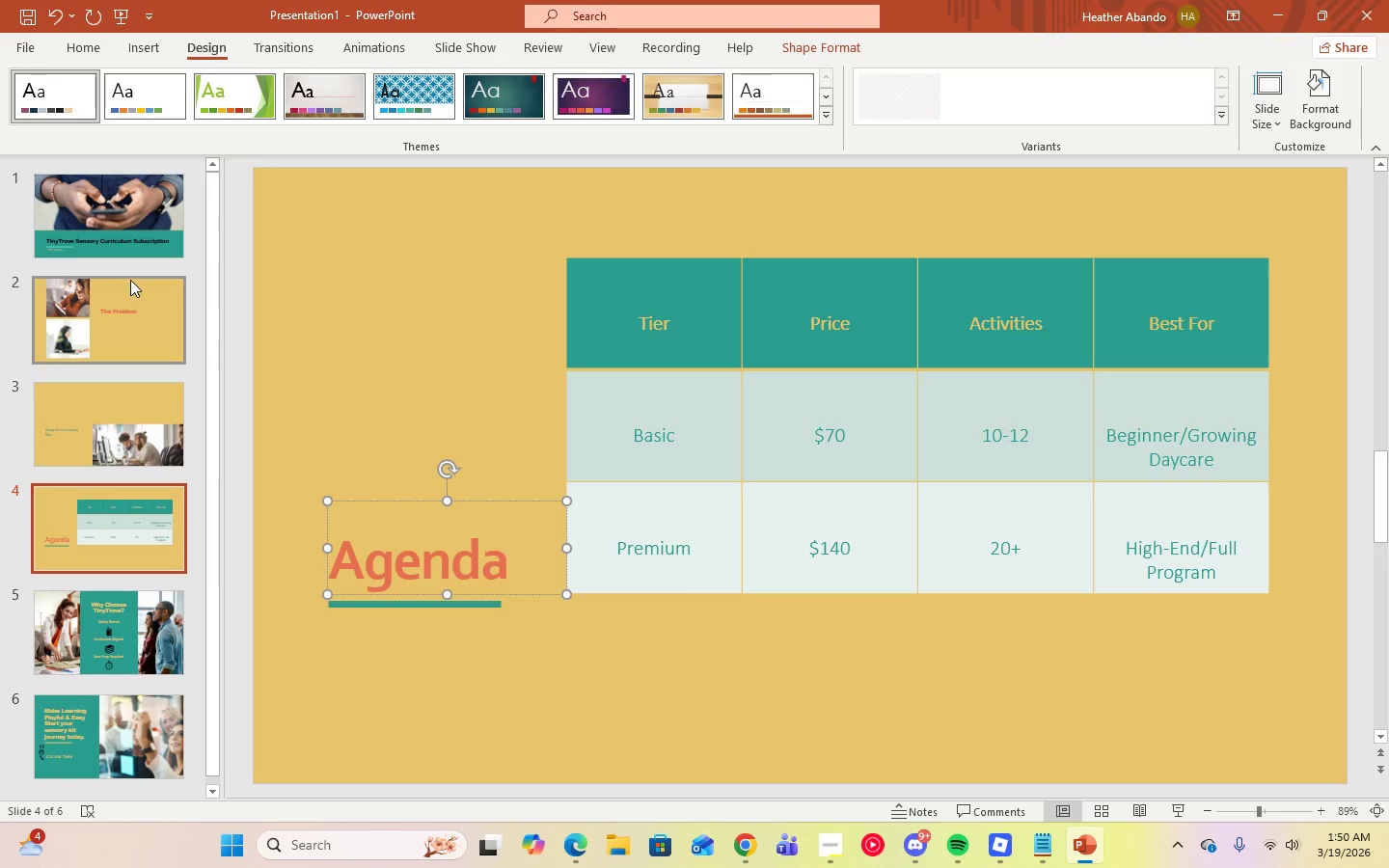 
left_click([126, 235])
 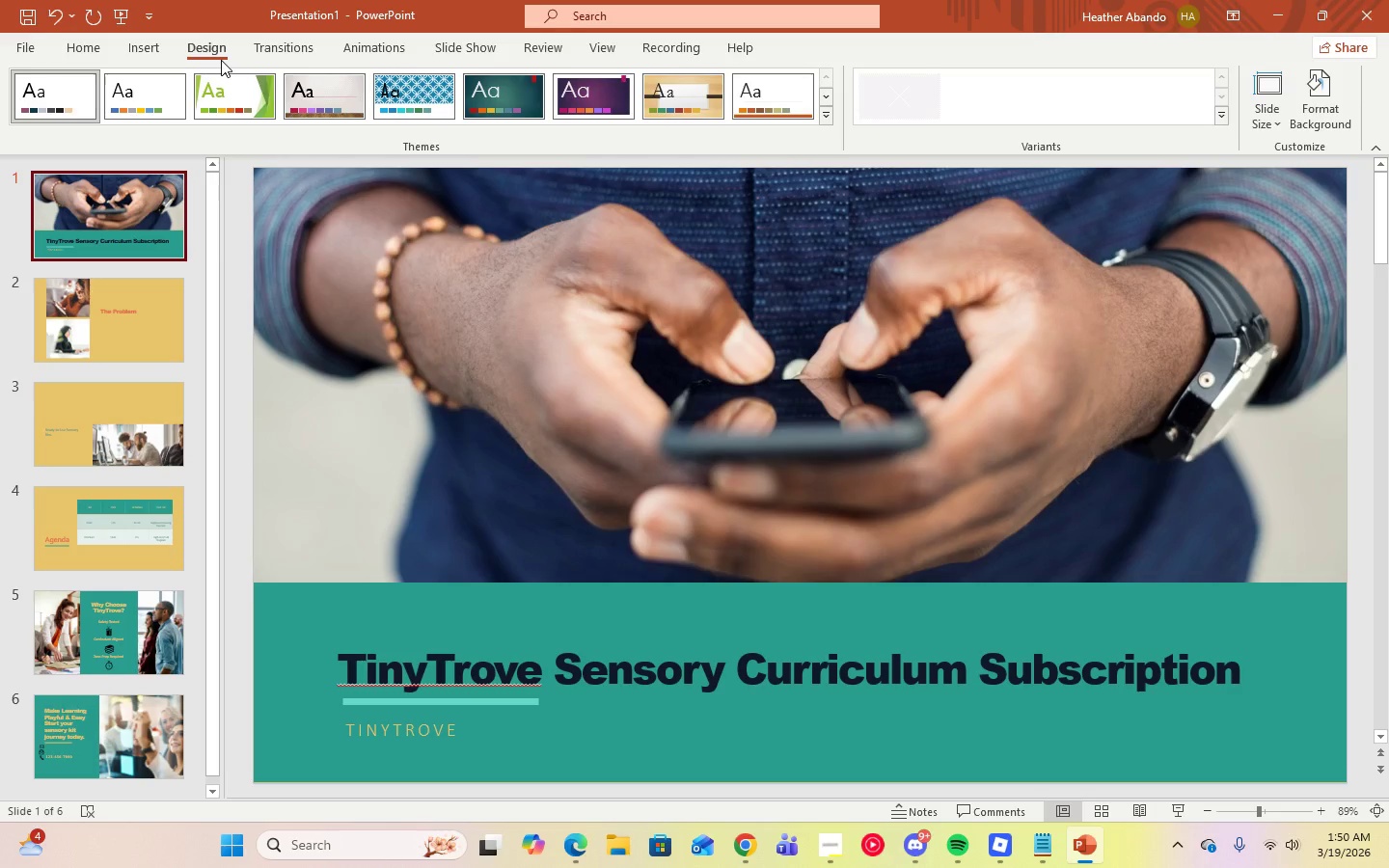 
wait(14.78)
 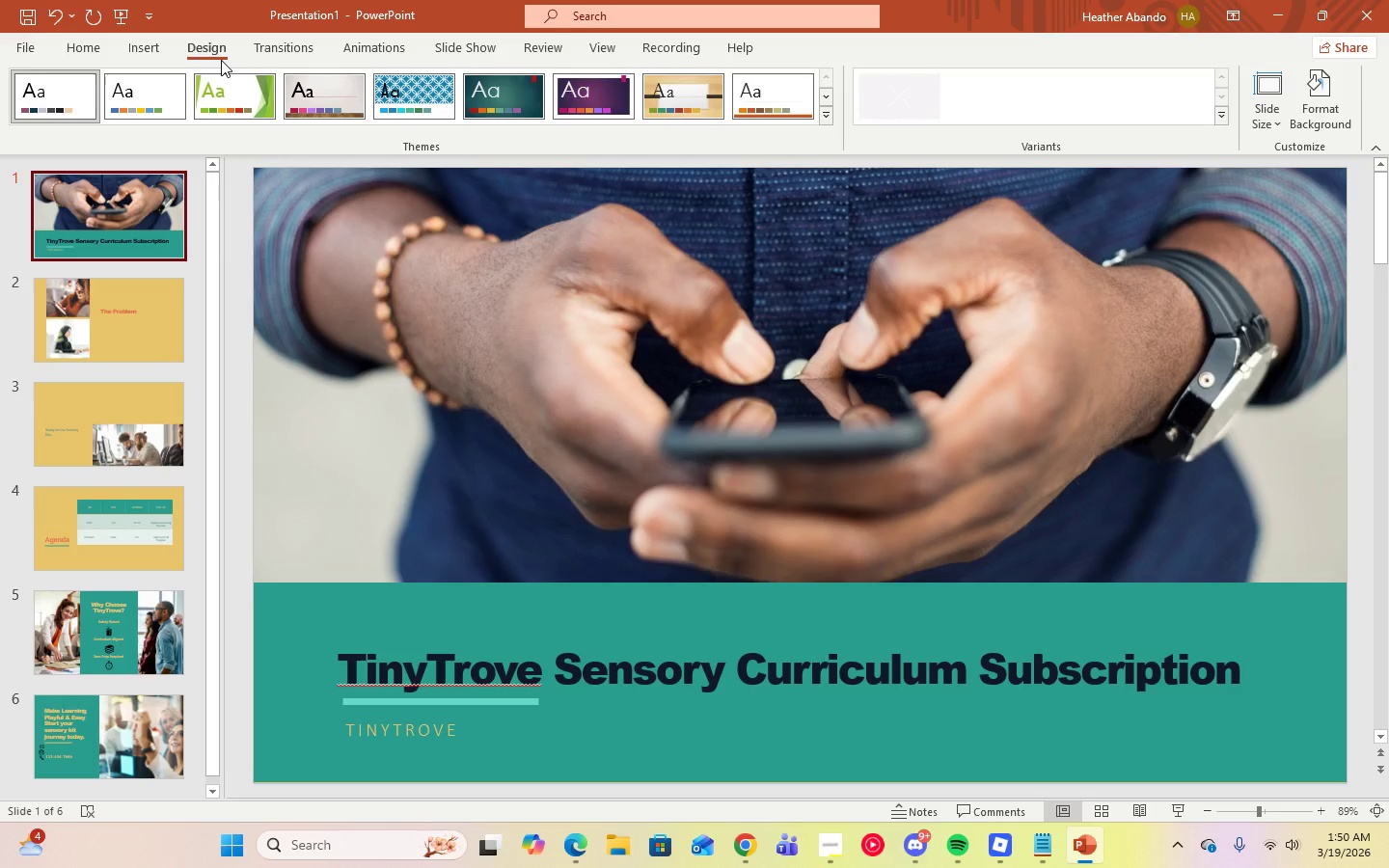 
left_click([624, 47])
 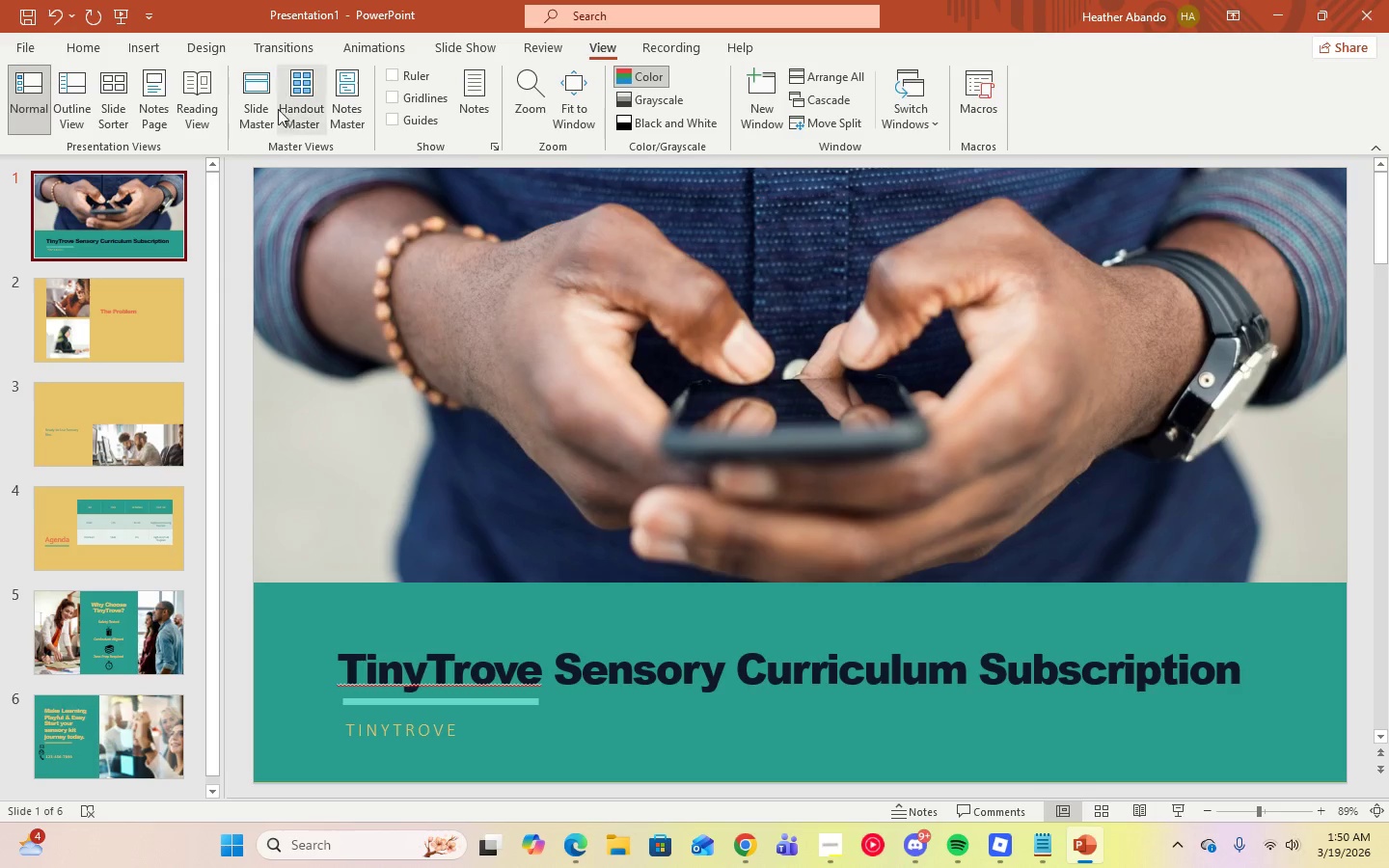 
left_click([266, 117])
 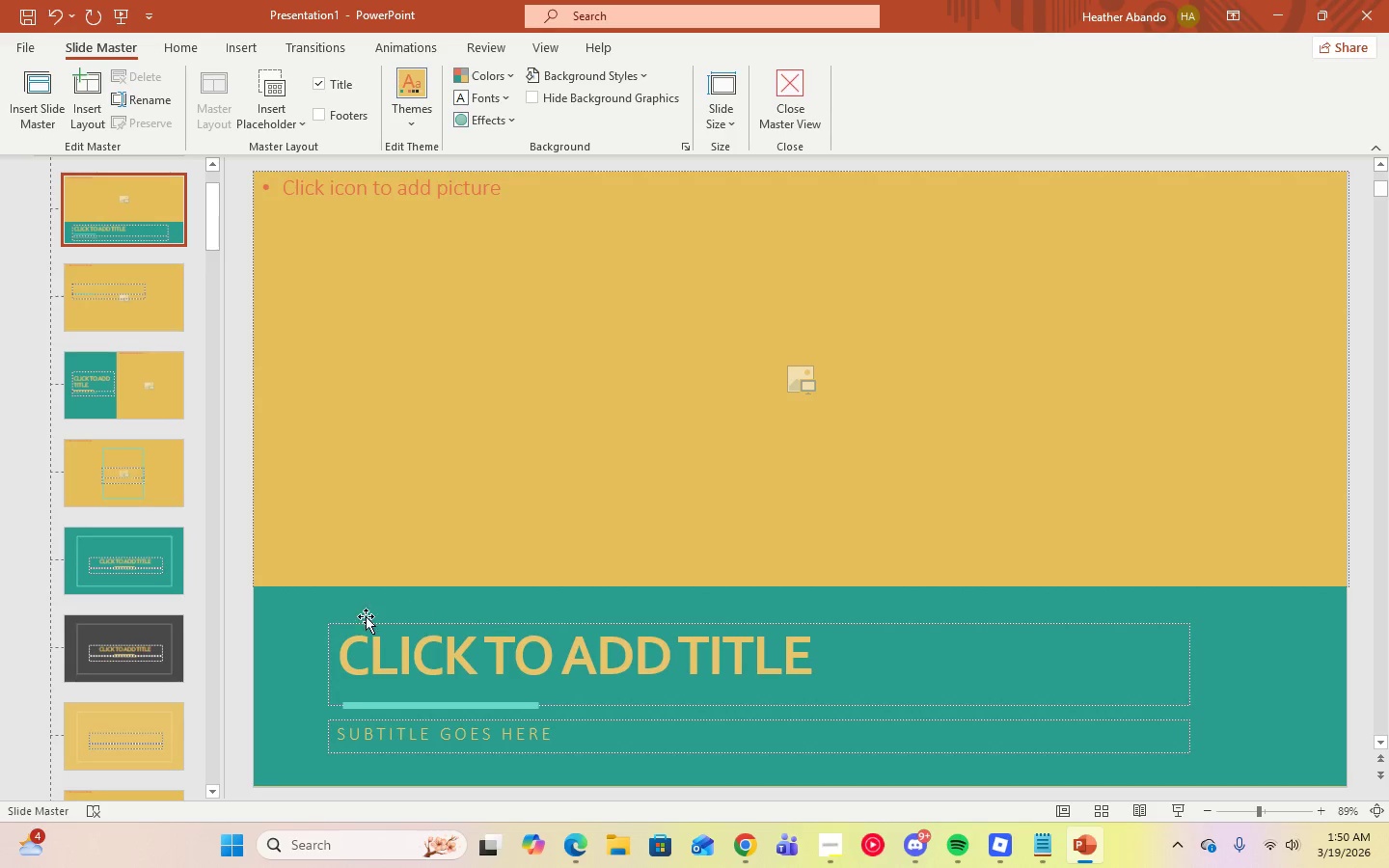 
left_click([298, 614])
 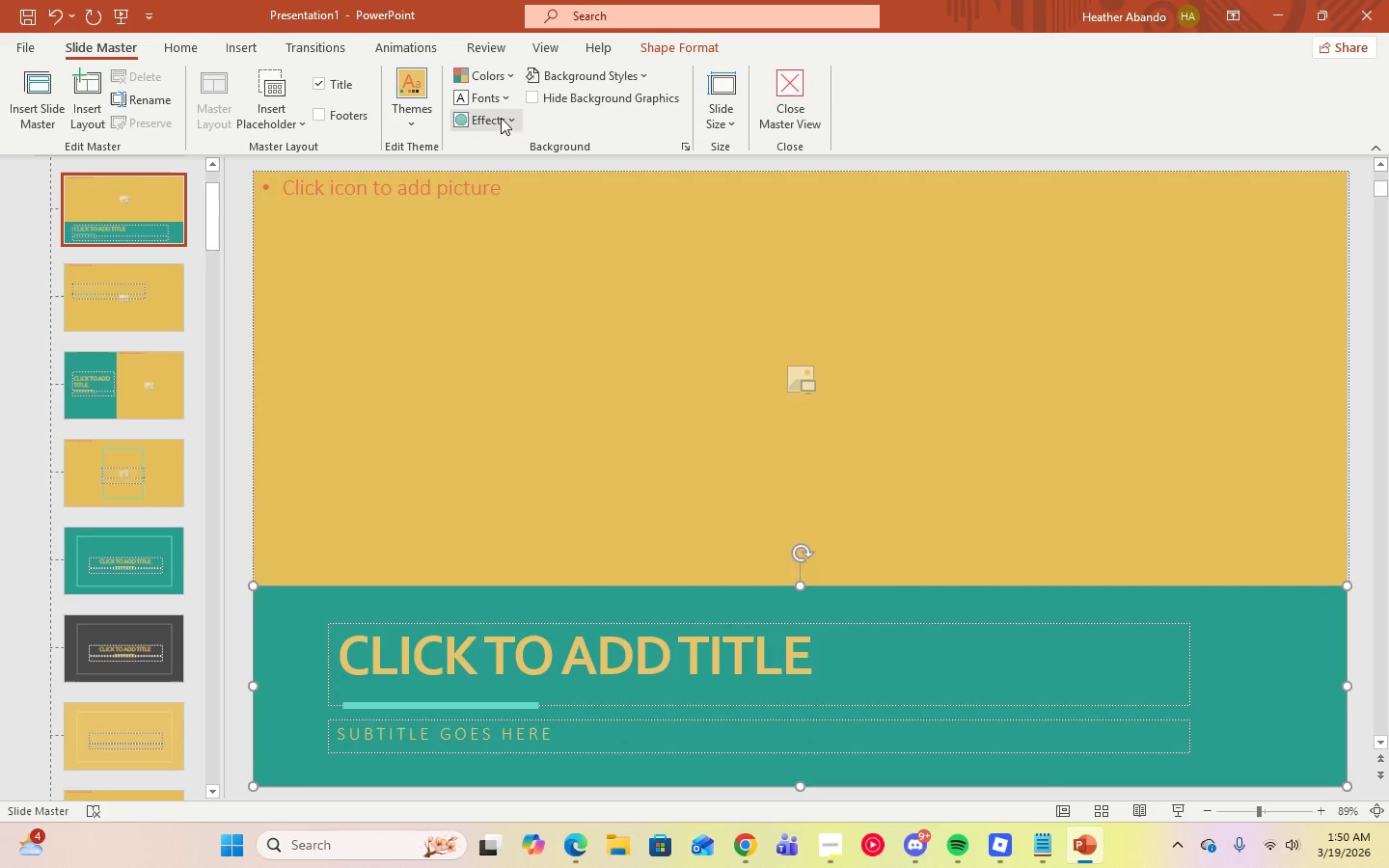 
left_click([512, 78])
 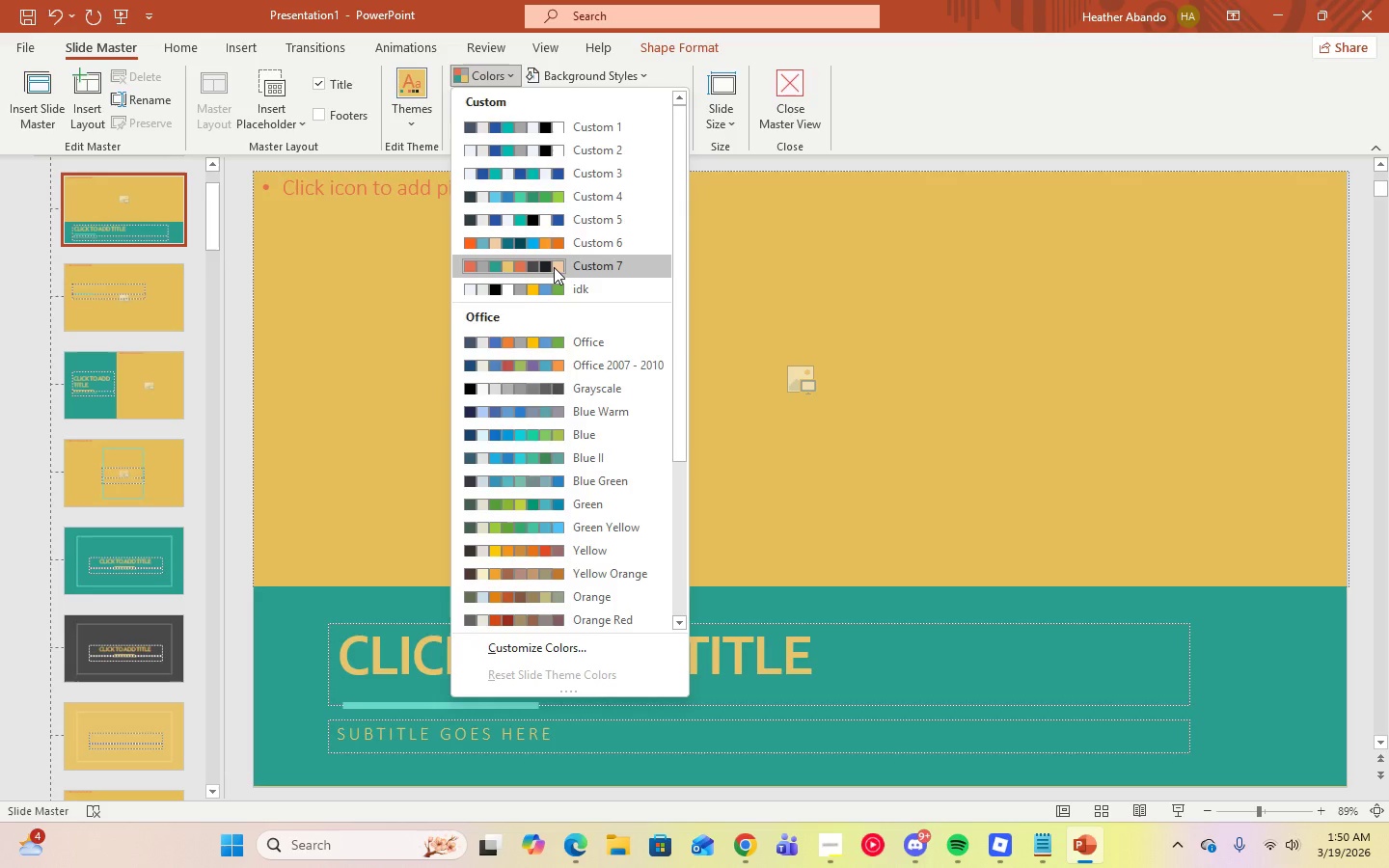 
left_click([887, 263])
 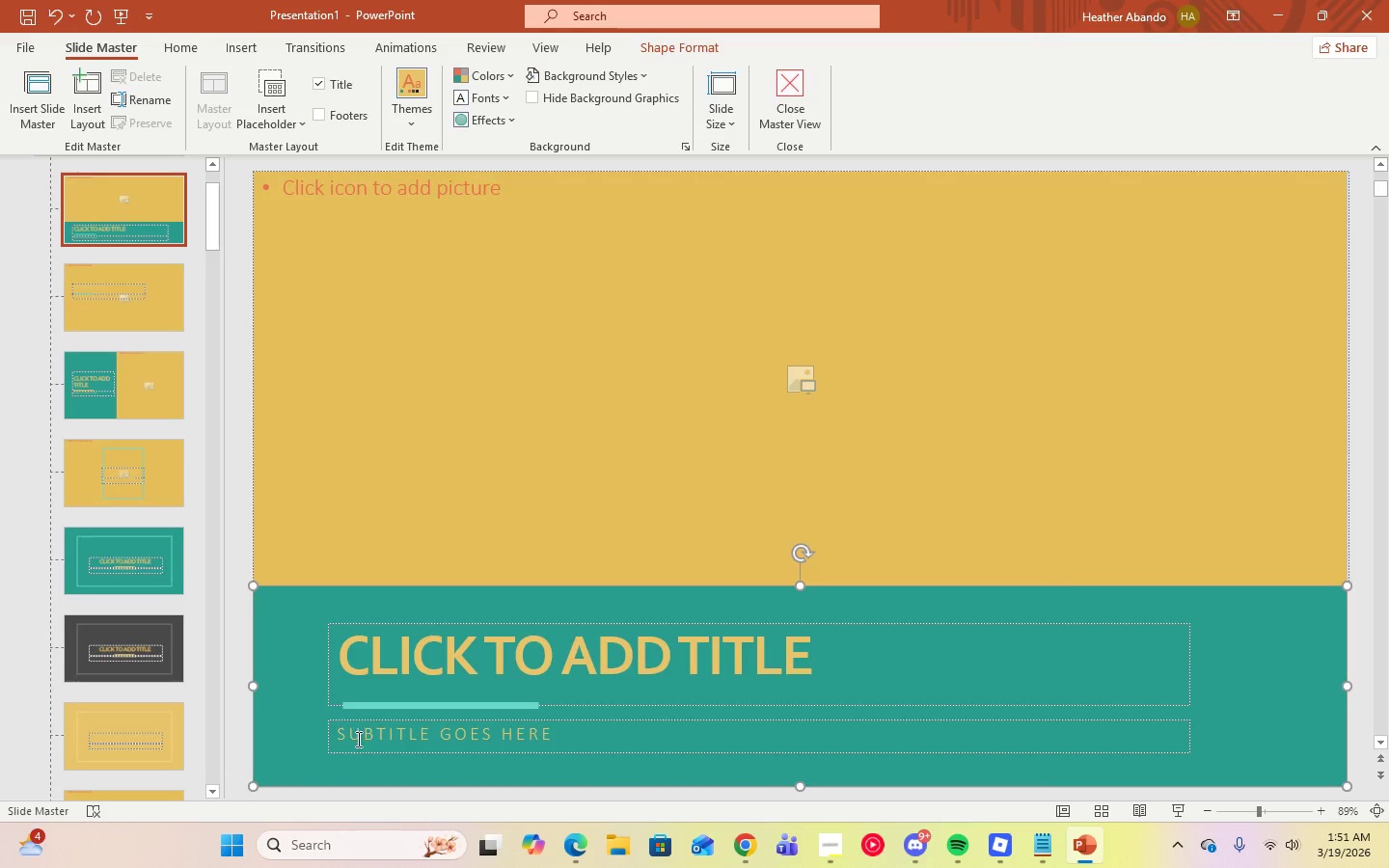 
left_click([362, 706])
 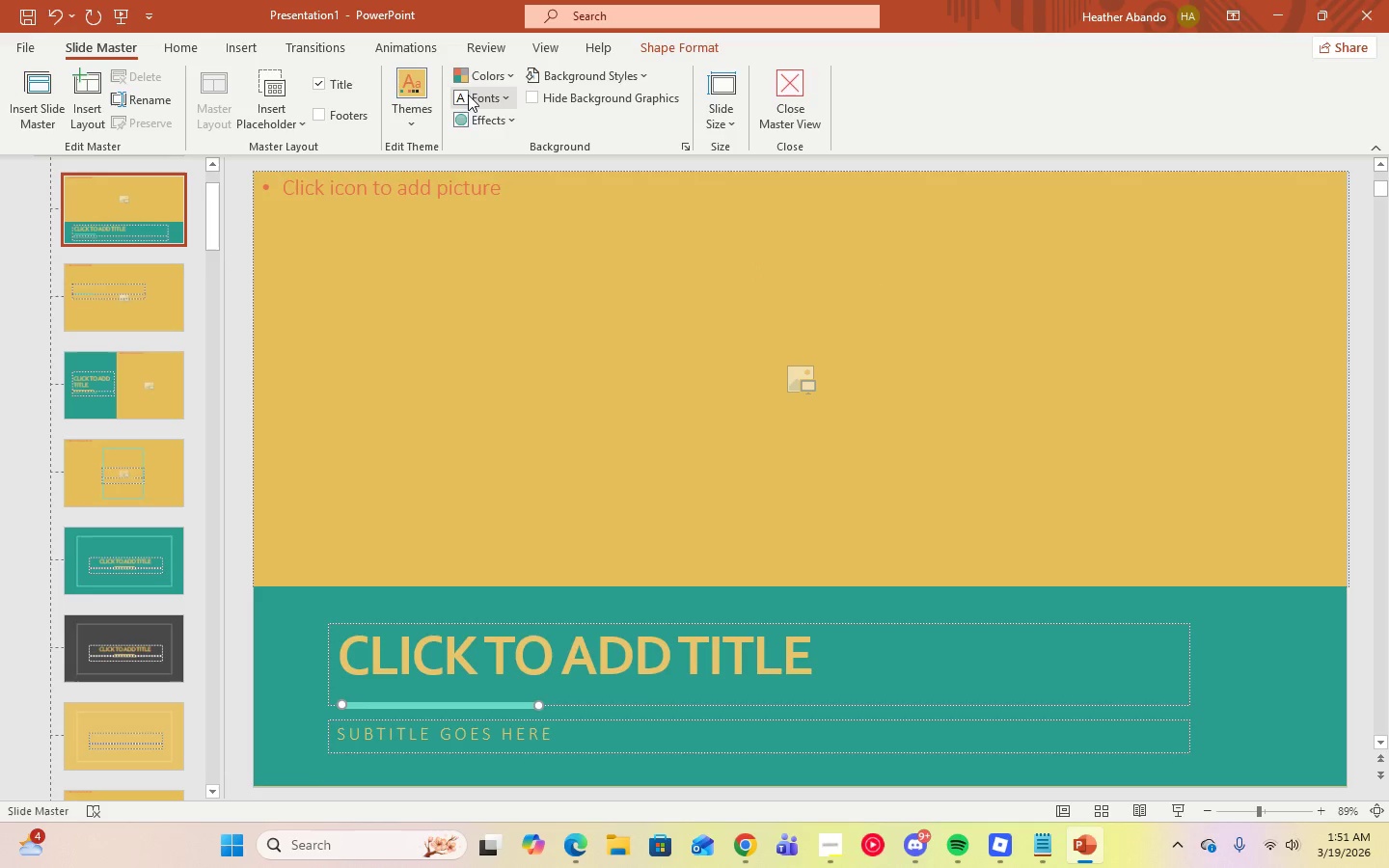 
left_click([421, 122])
 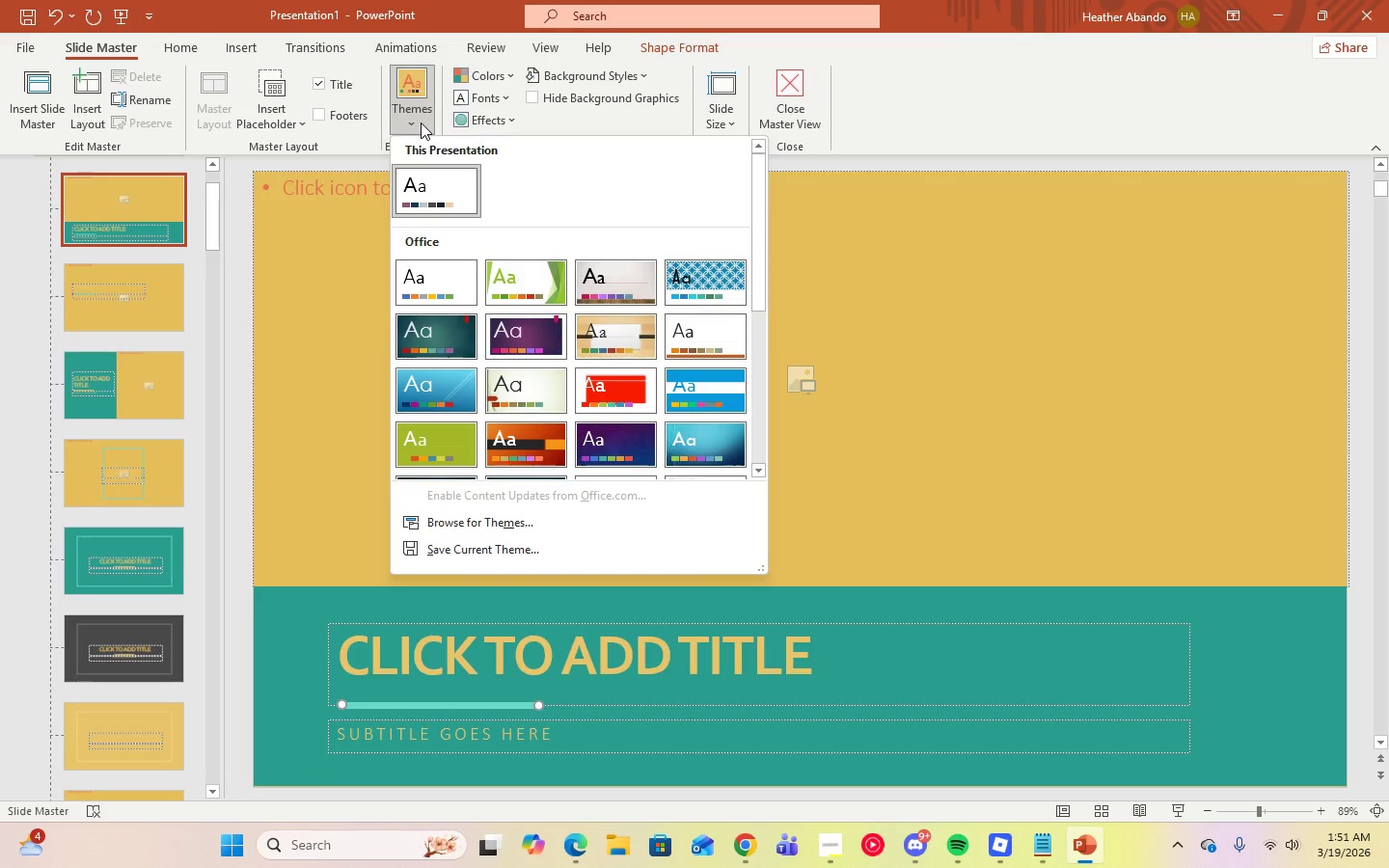 
left_click([421, 122])
 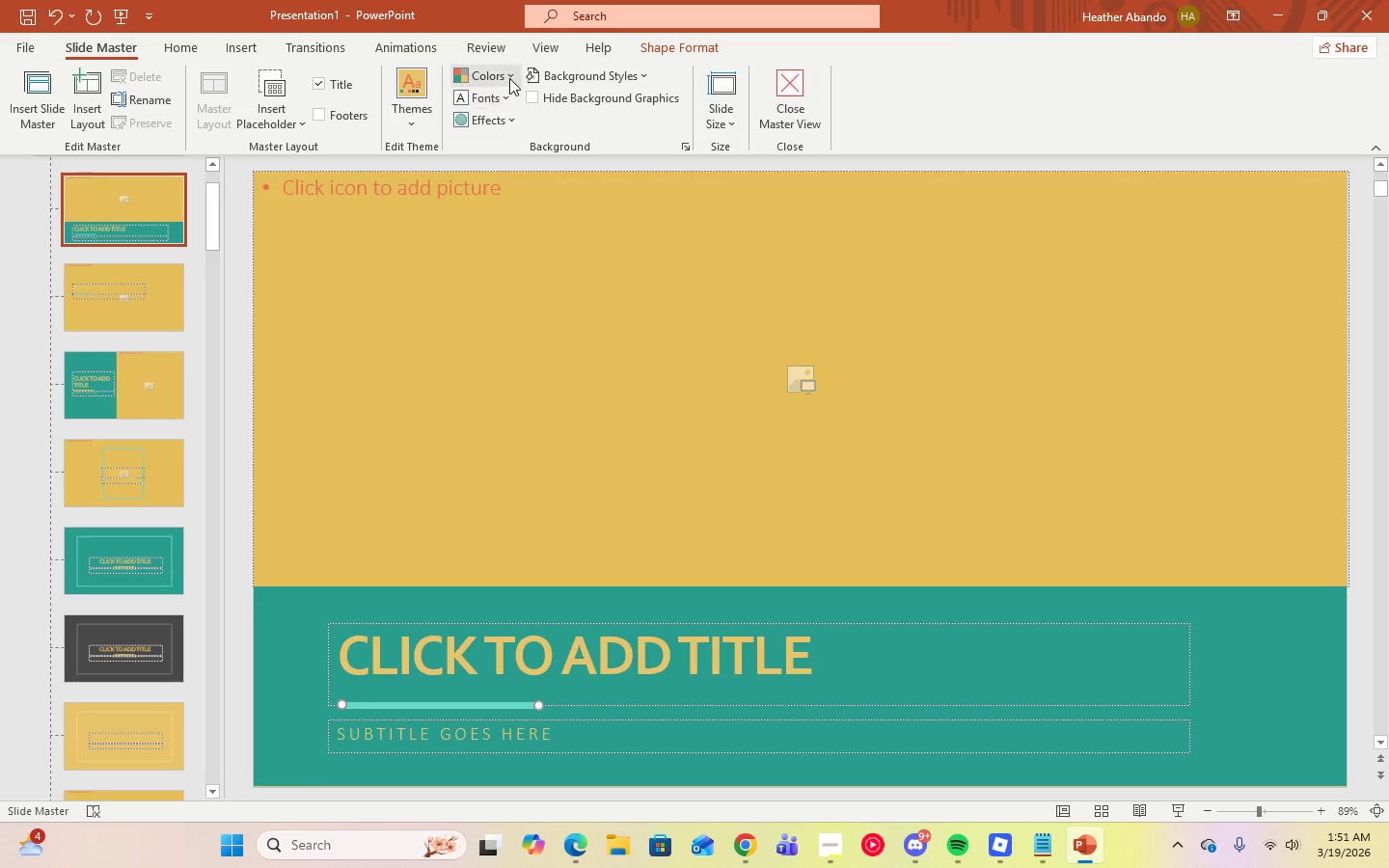 
left_click([510, 76])
 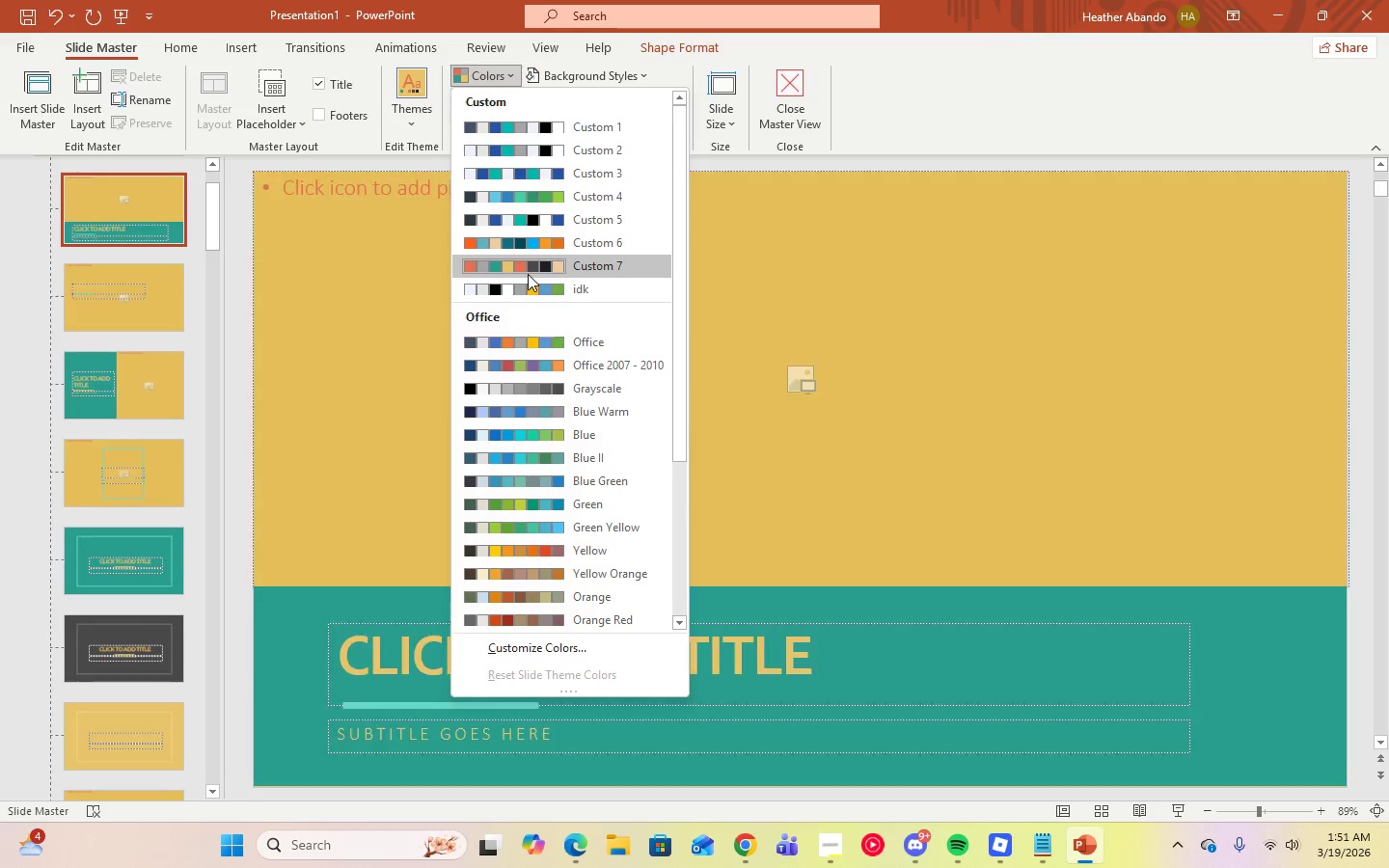 
left_click([982, 306])
 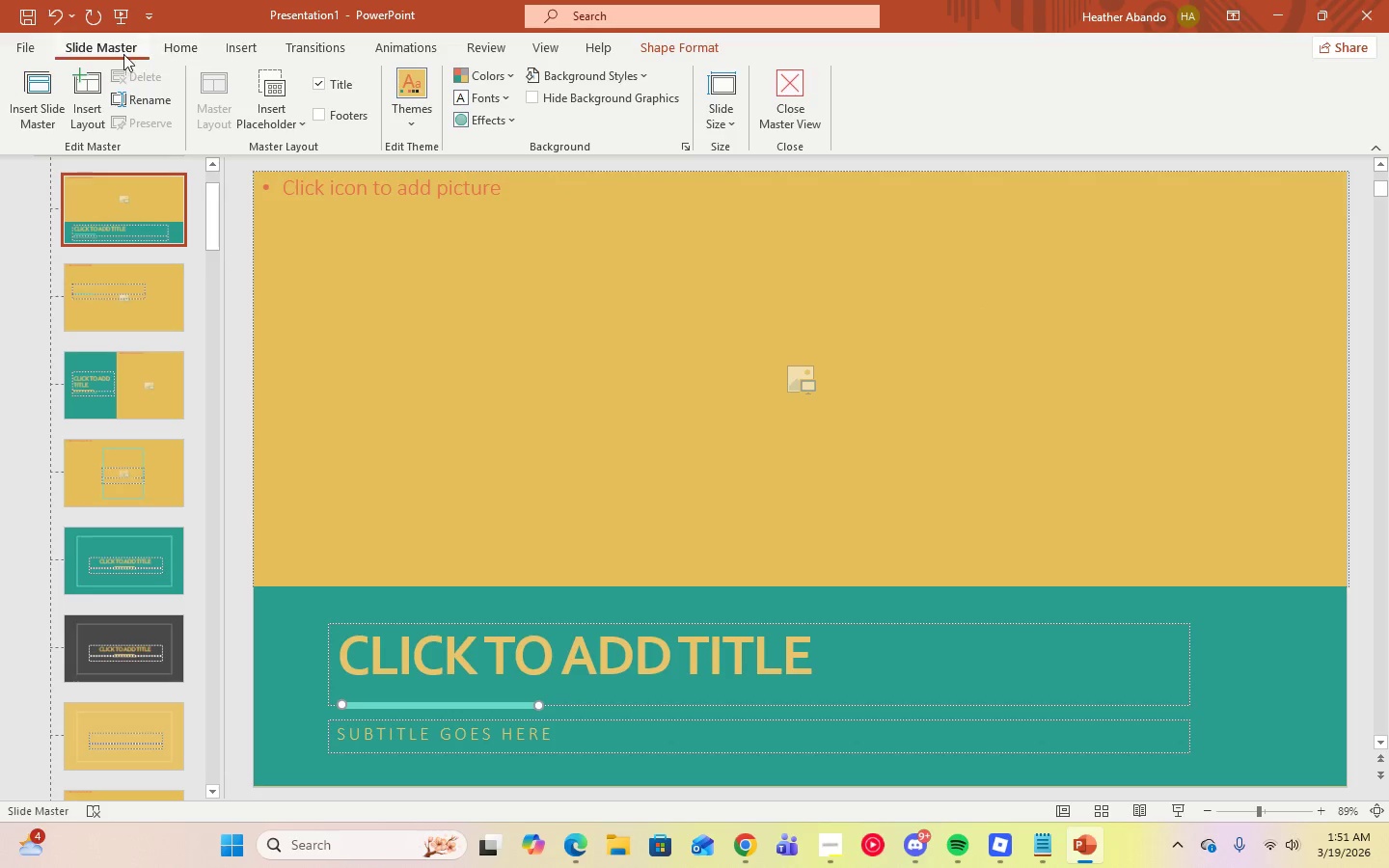 
left_click([168, 50])
 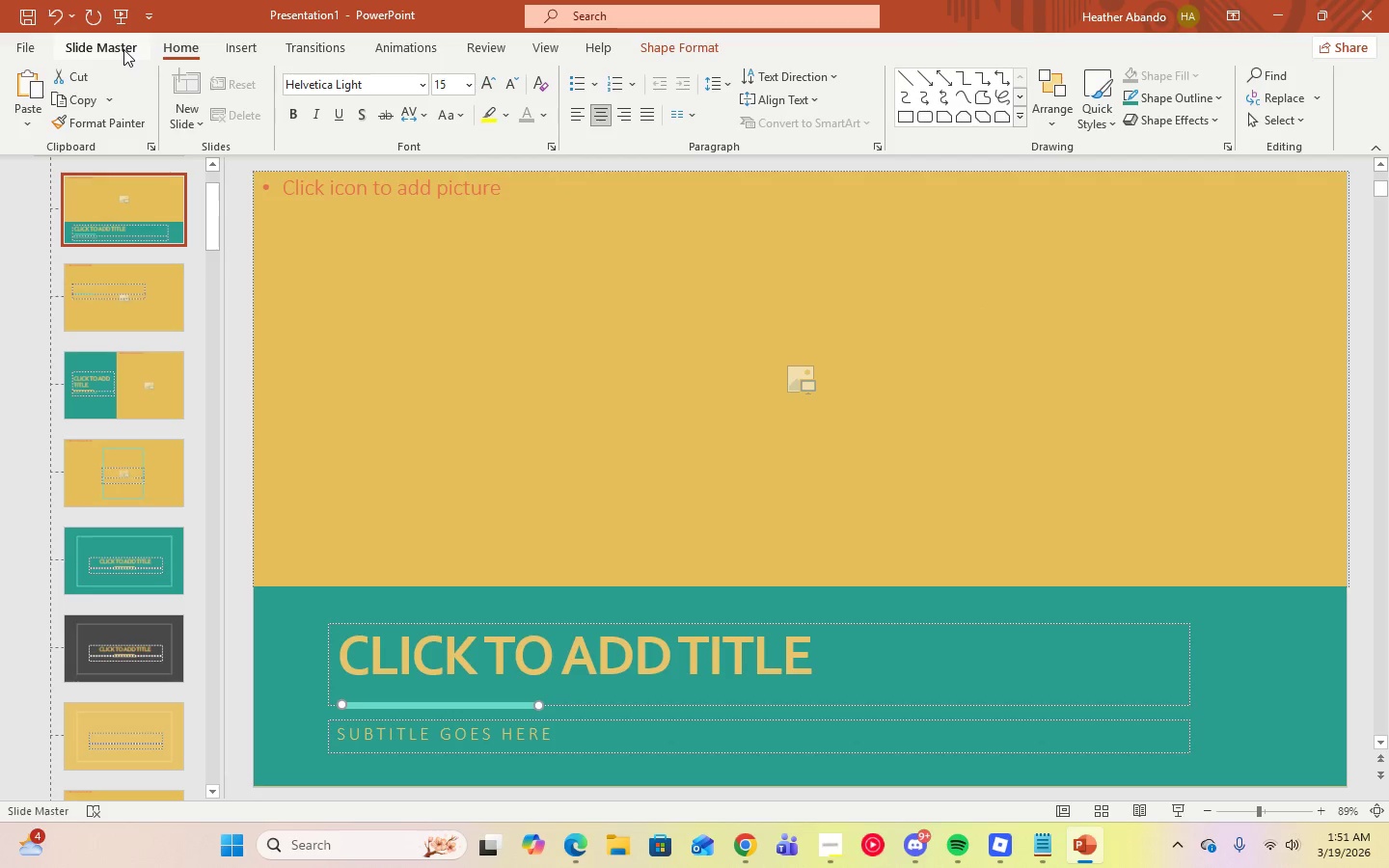 
left_click([126, 41])
 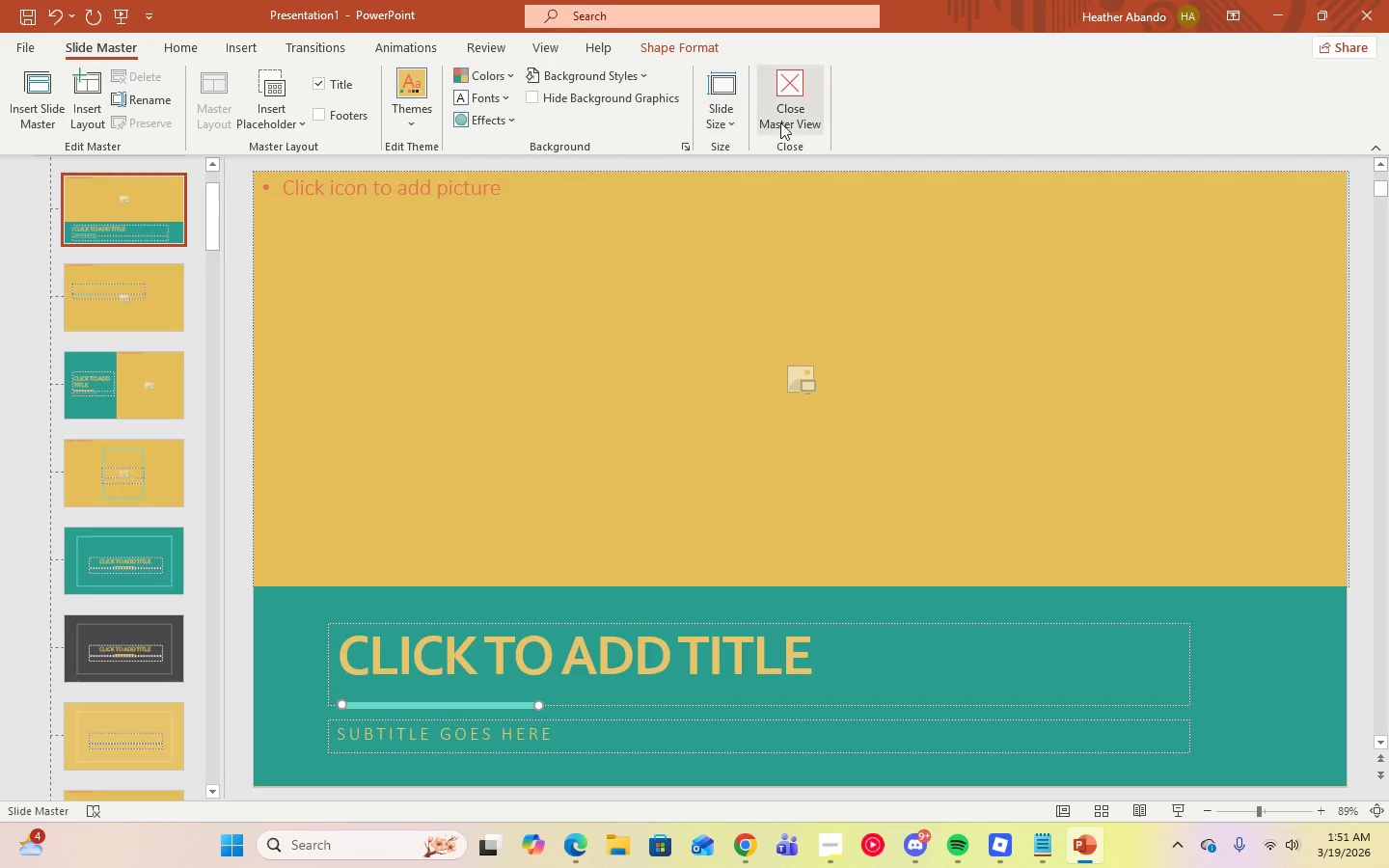 
left_click([790, 116])
 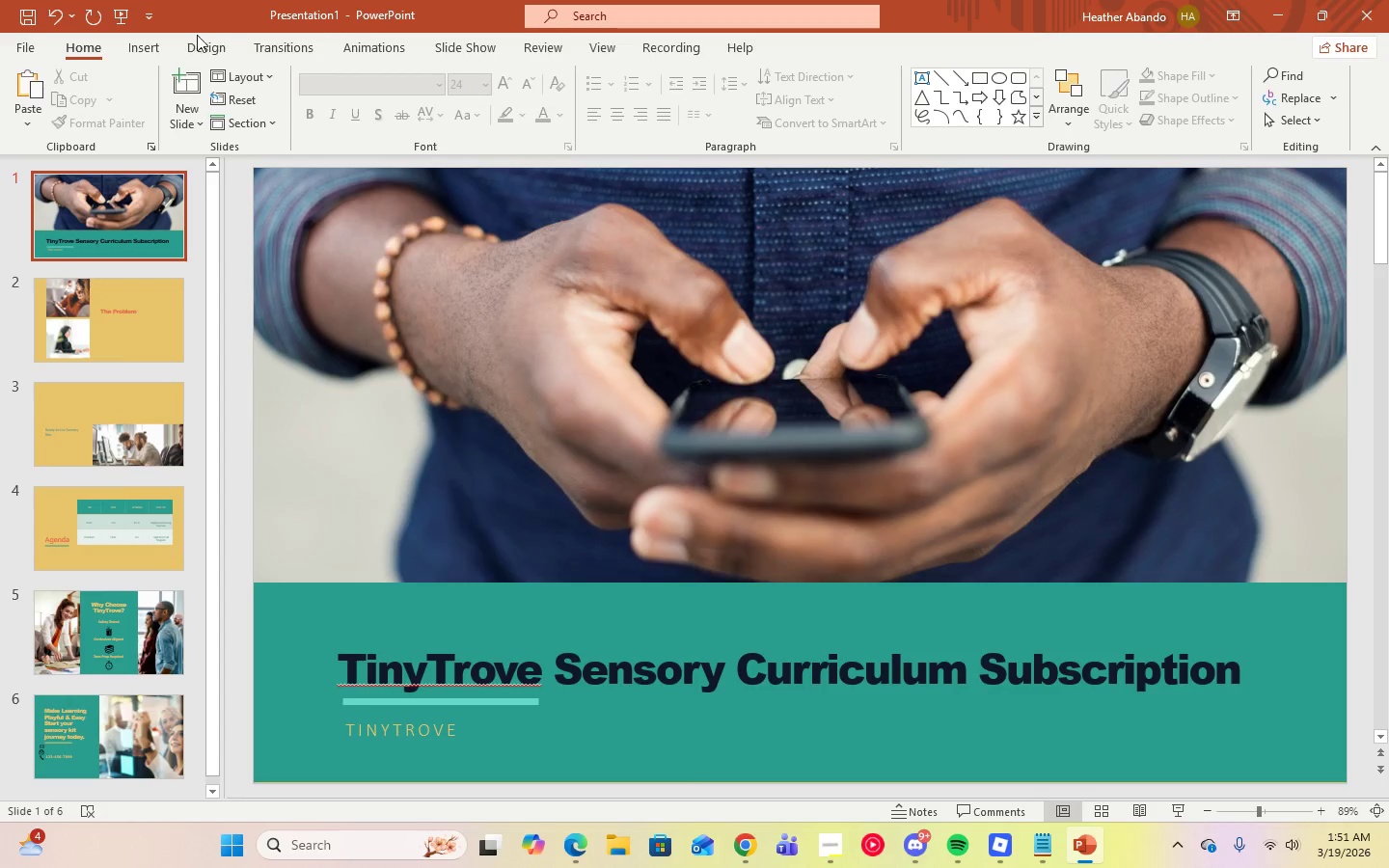 
left_click([193, 44])
 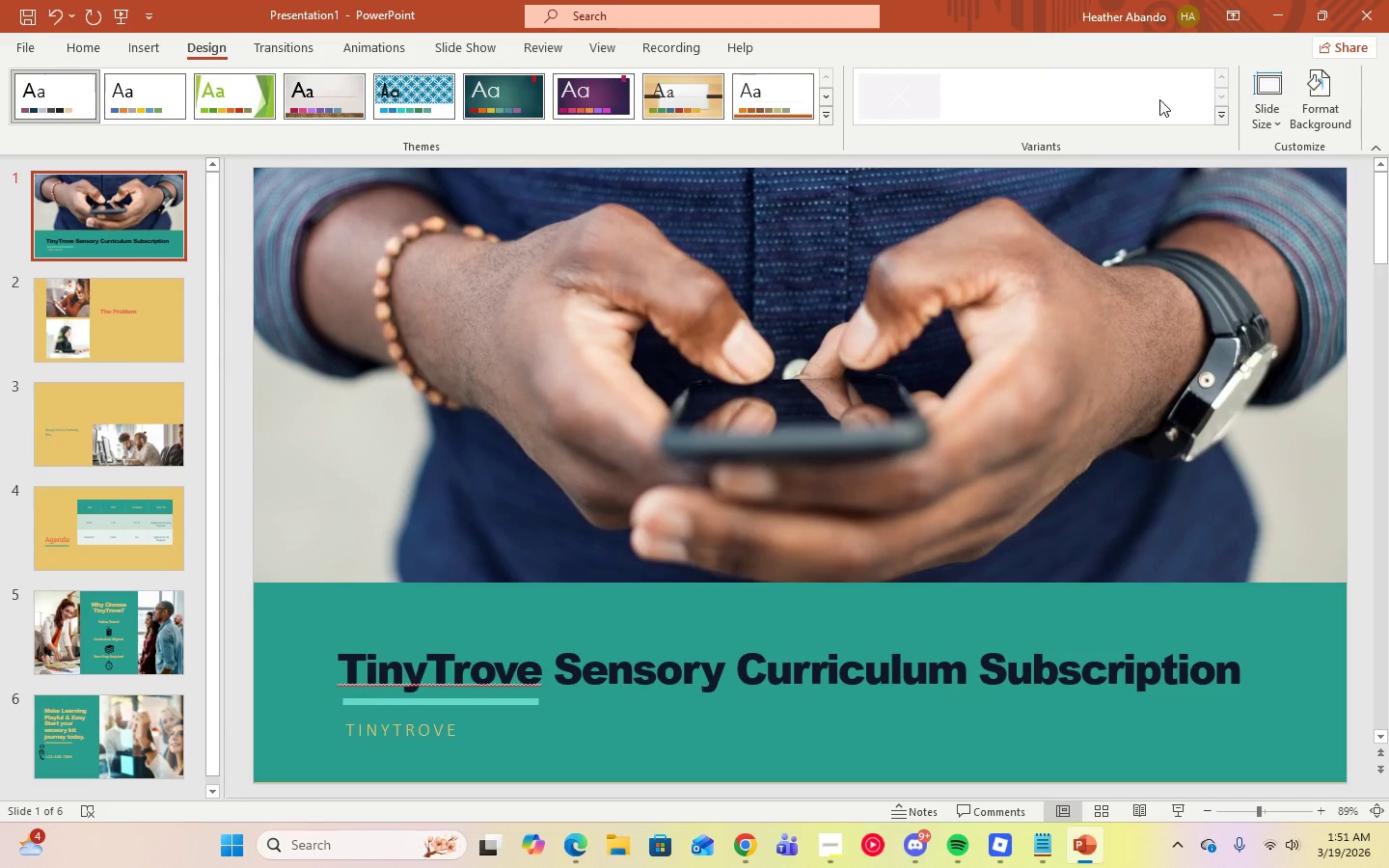 
left_click([1219, 114])
 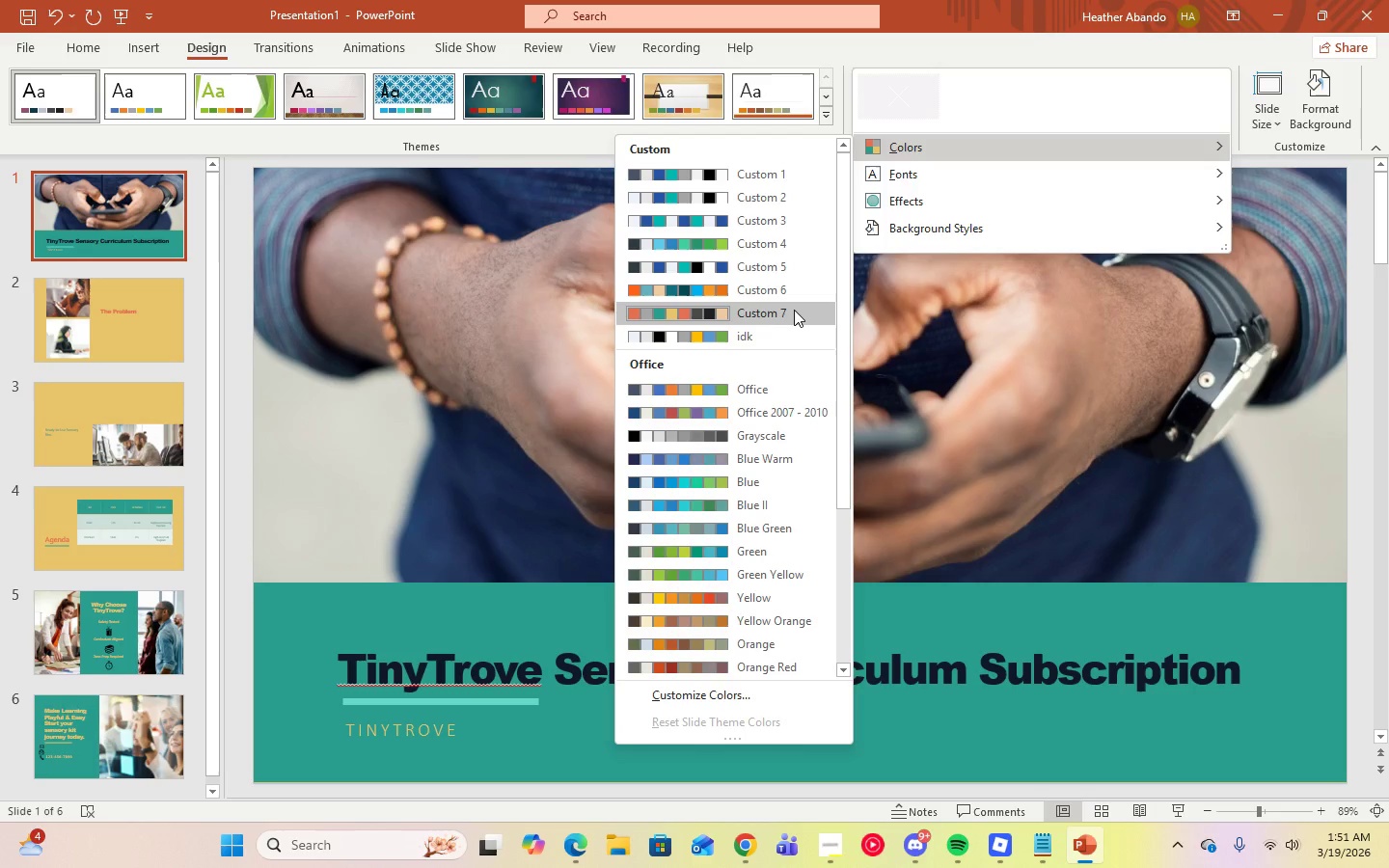 
right_click([794, 310])
 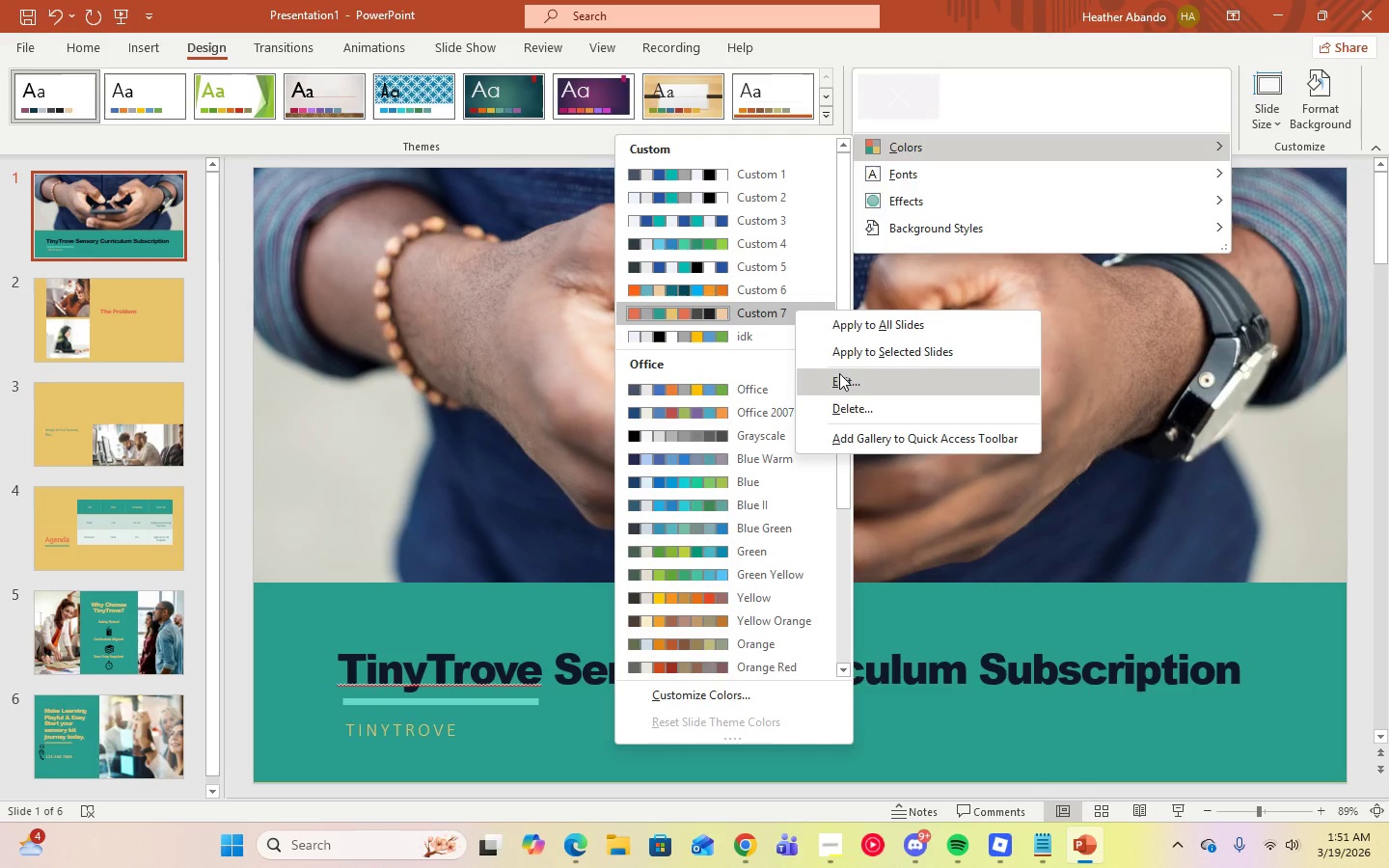 
left_click([839, 378])
 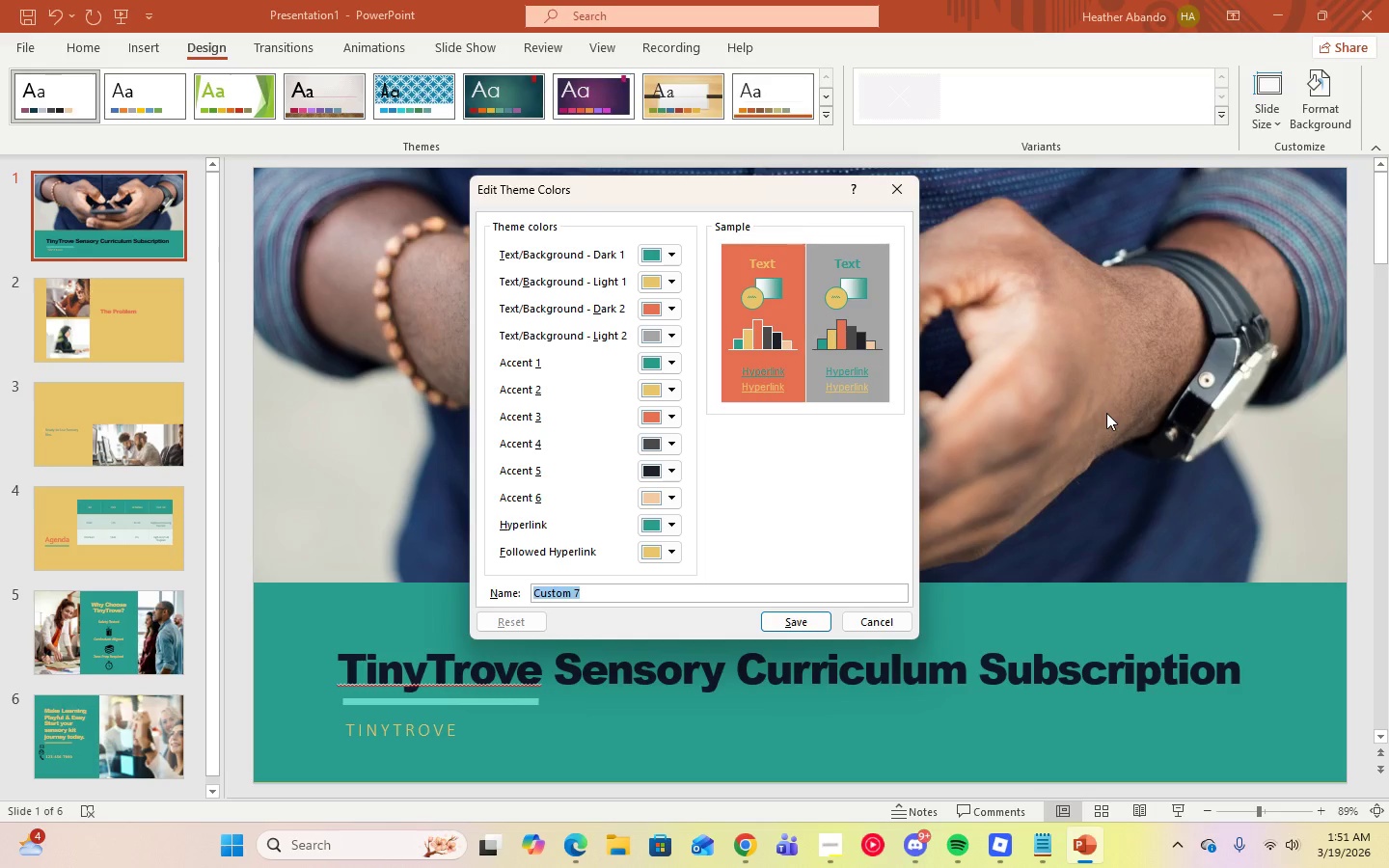 
wait(26.05)
 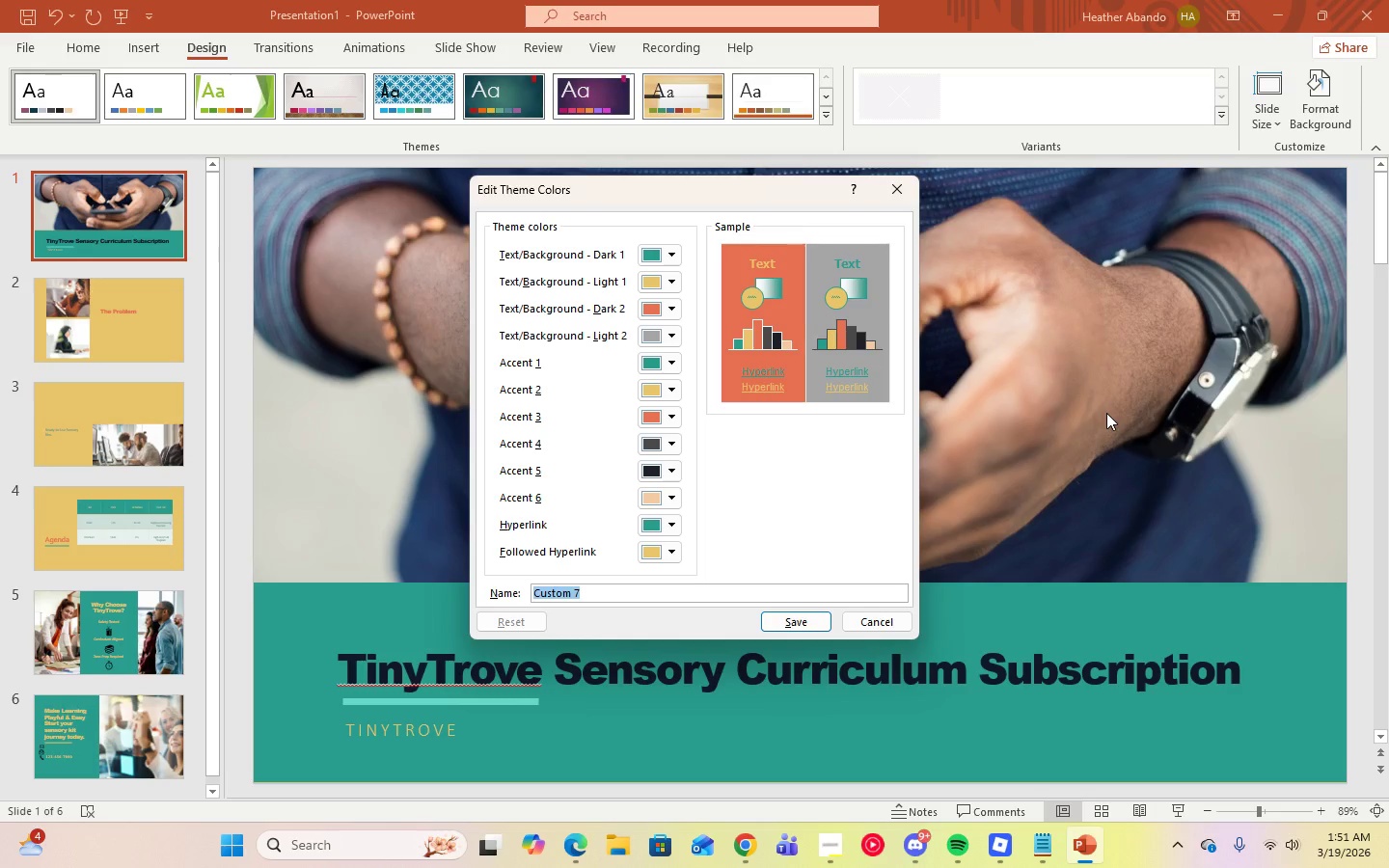 
scroll: coordinate [144, 568], scroll_direction: down, amount: 6.0
 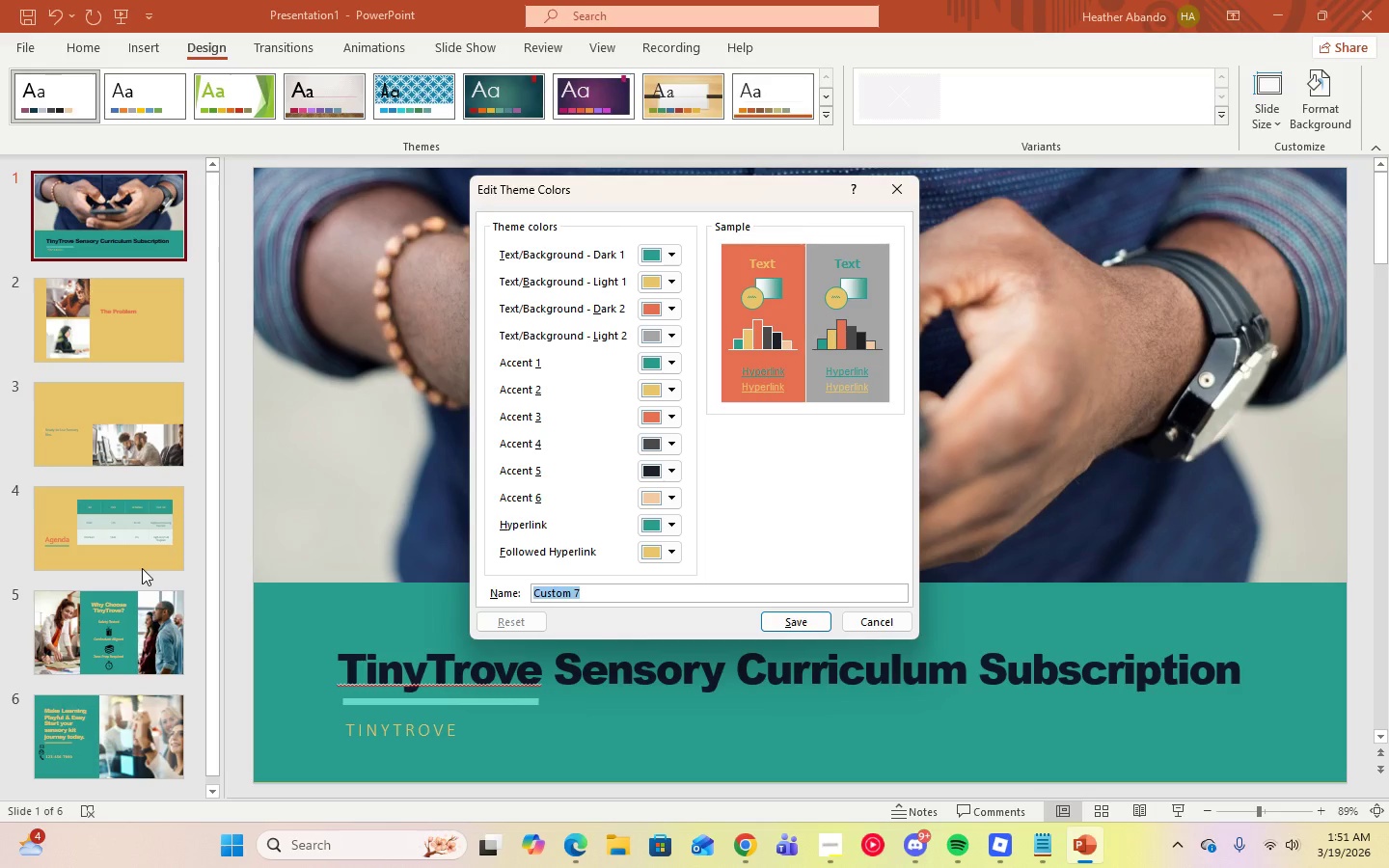 
wait(5.97)
 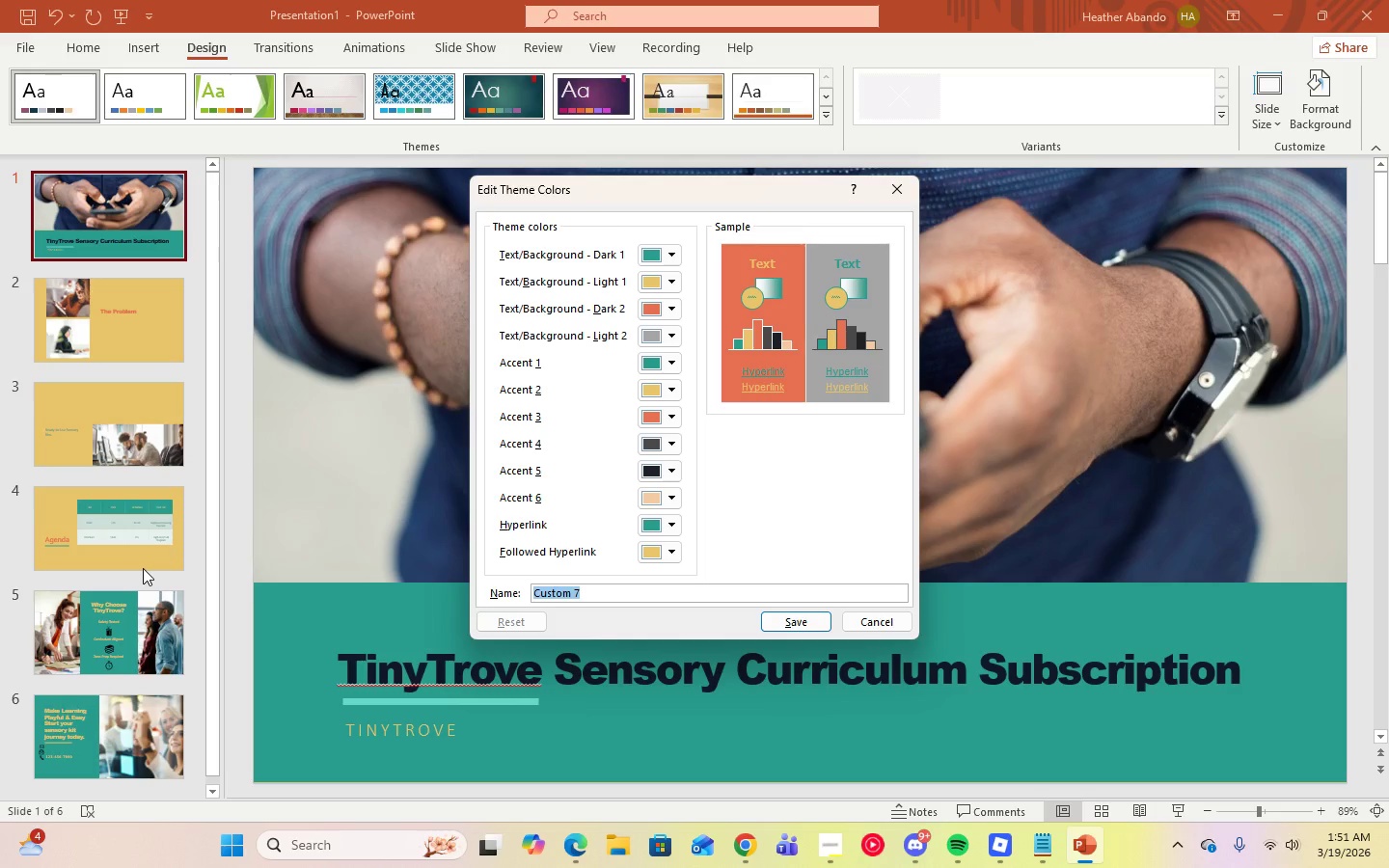 
left_click([788, 616])
 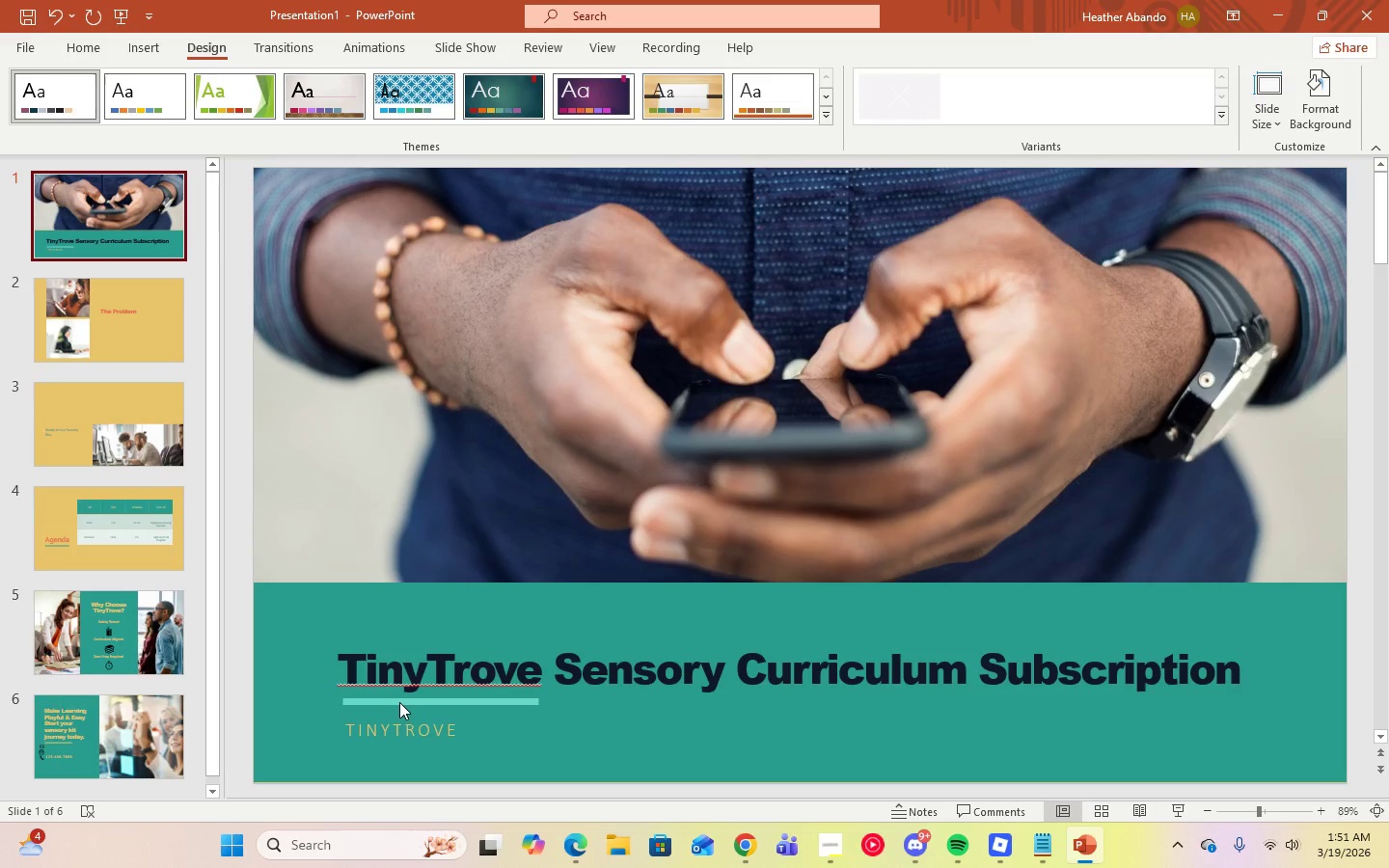 
left_click([401, 736])
 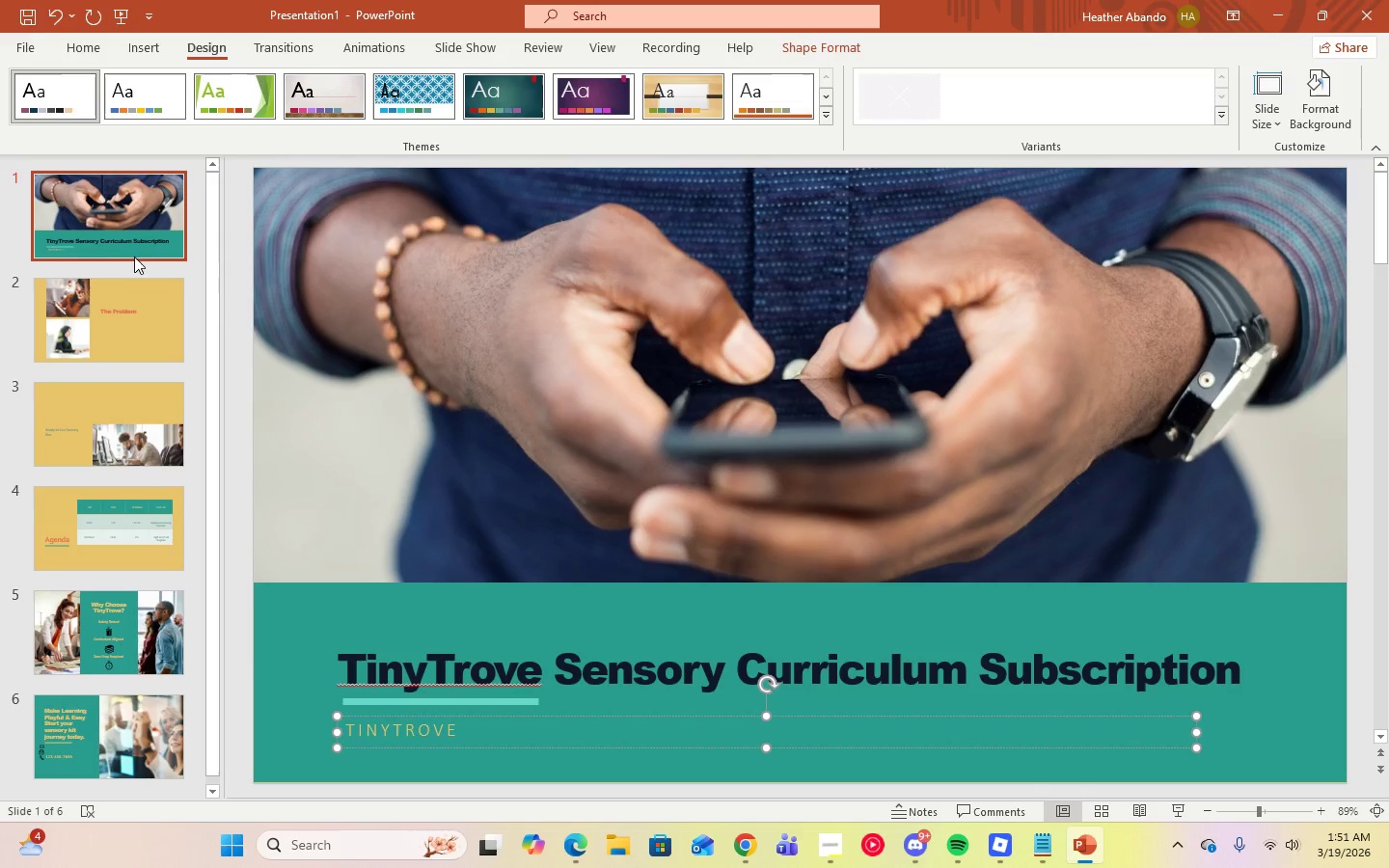 
left_click([133, 255])
 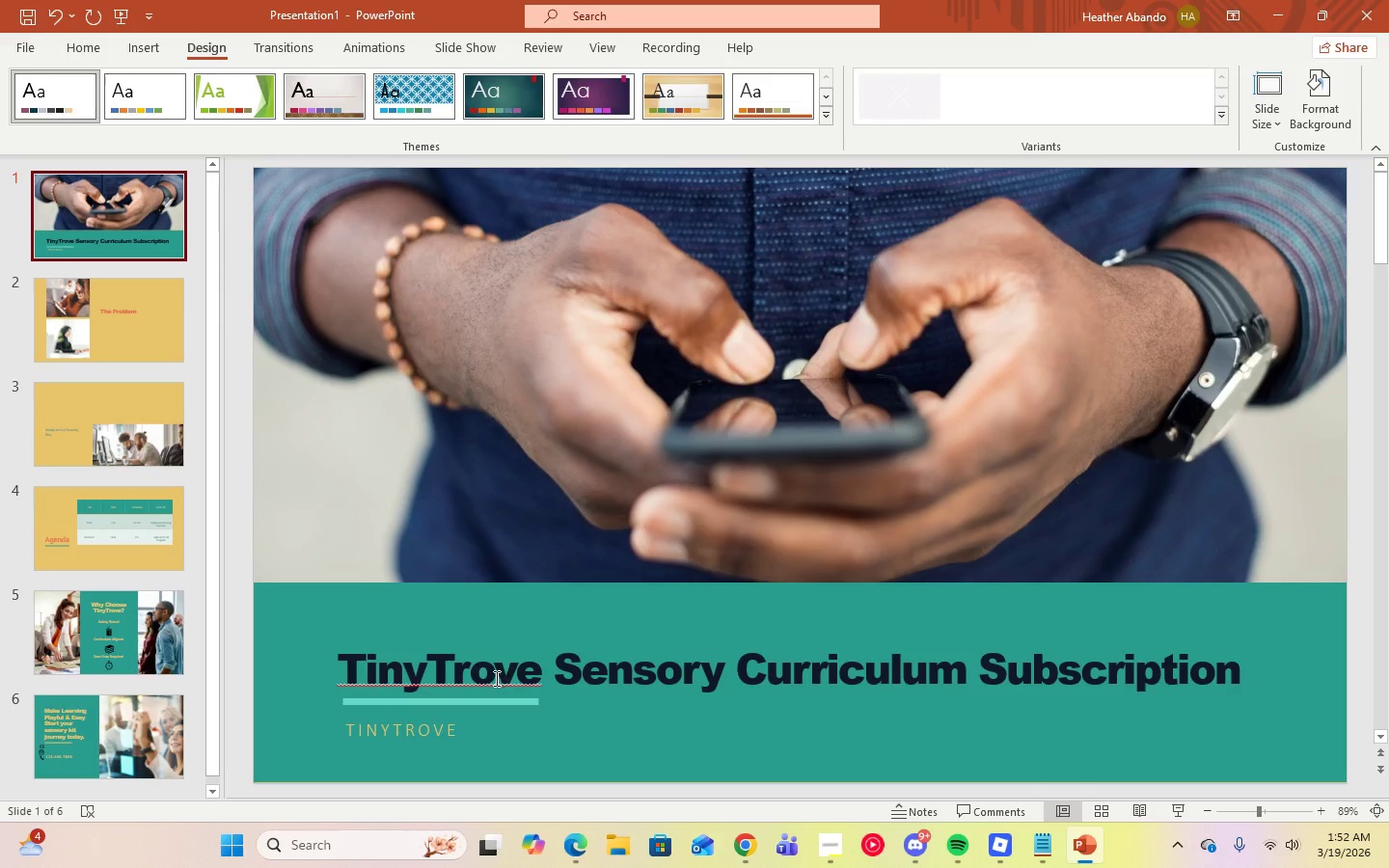 
left_click([489, 665])
 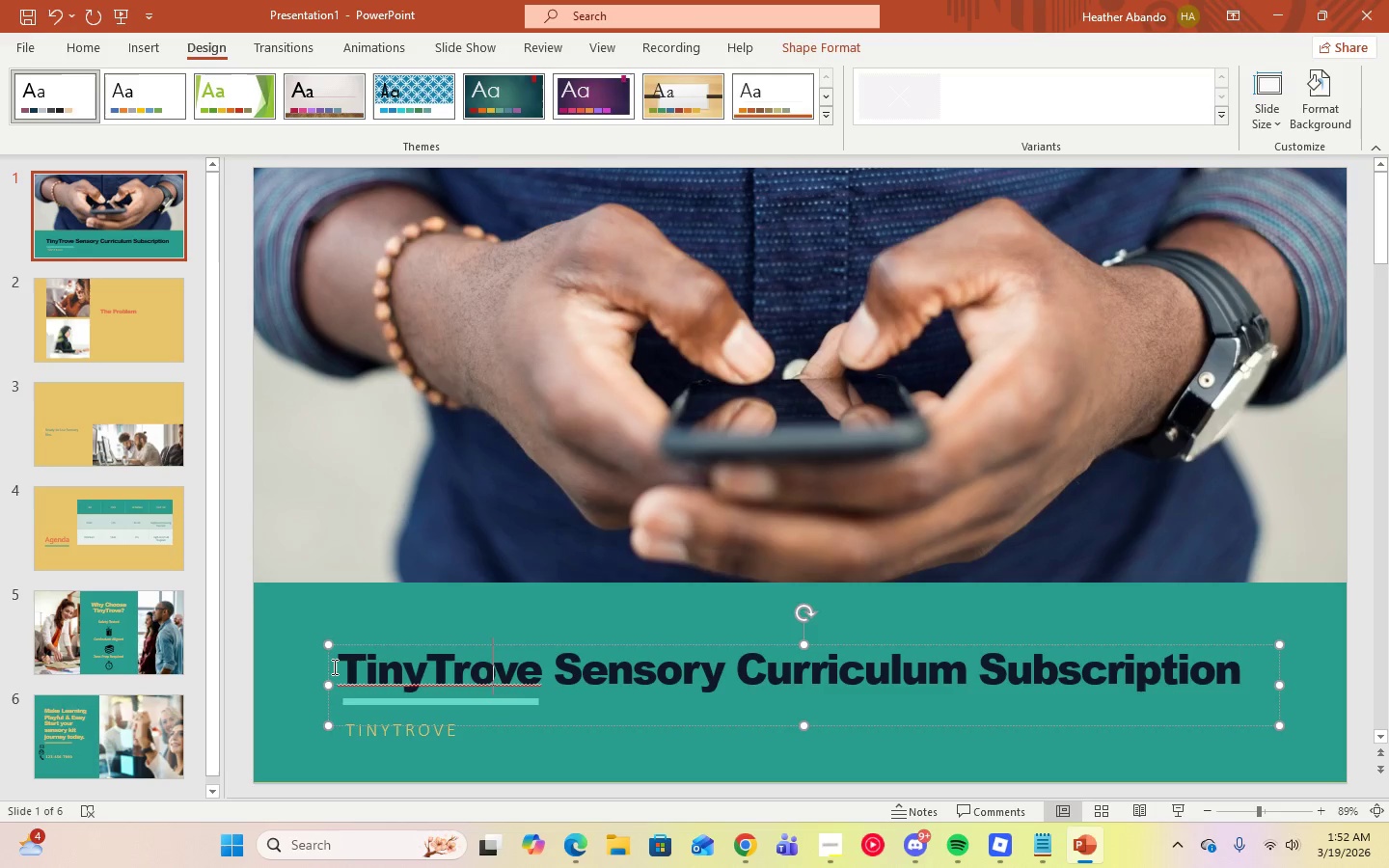 
left_click([333, 666])
 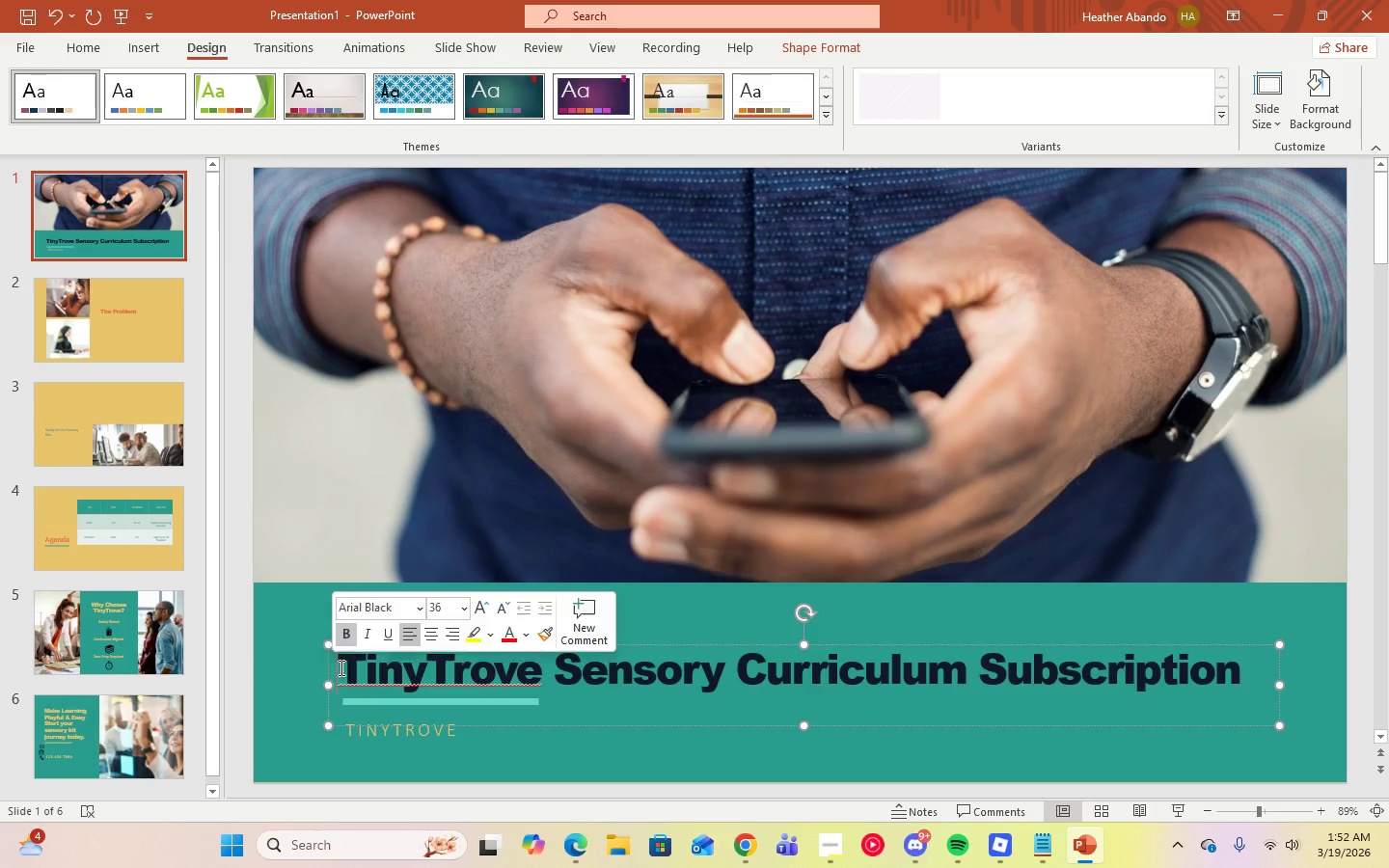 
left_click_drag(start_coordinate=[333, 666], to_coordinate=[1209, 666])
 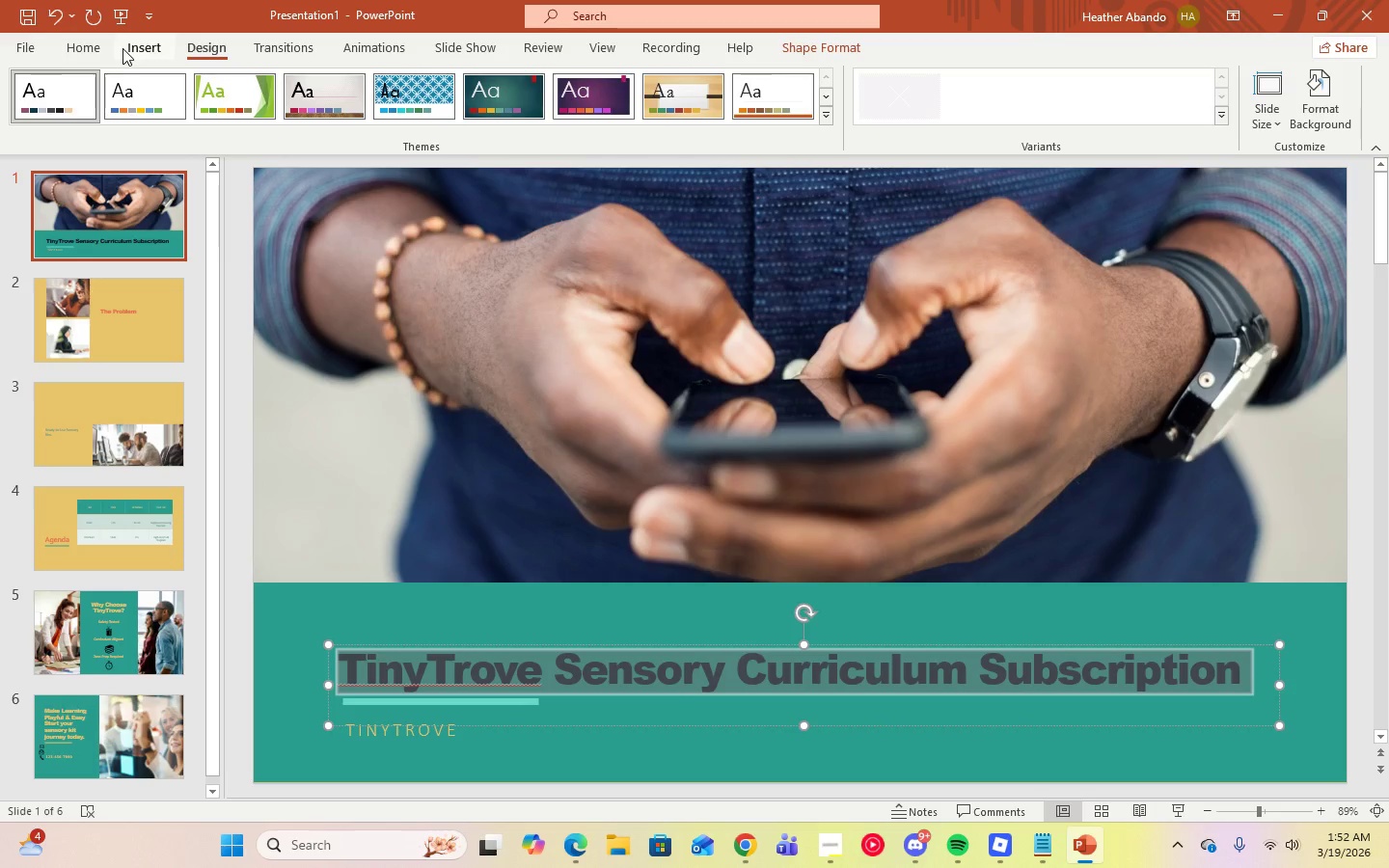 
left_click([105, 48])
 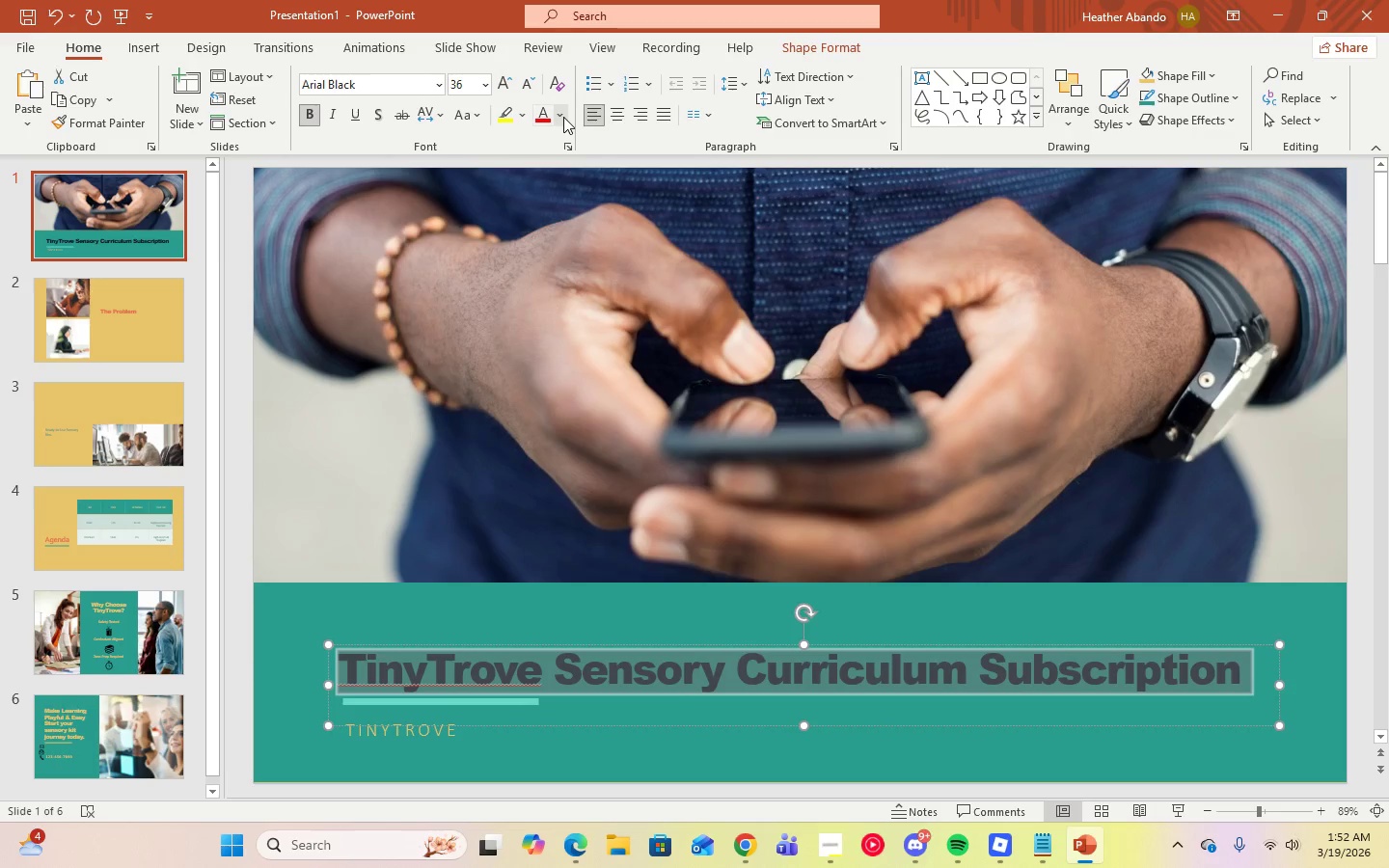 
left_click([559, 117])
 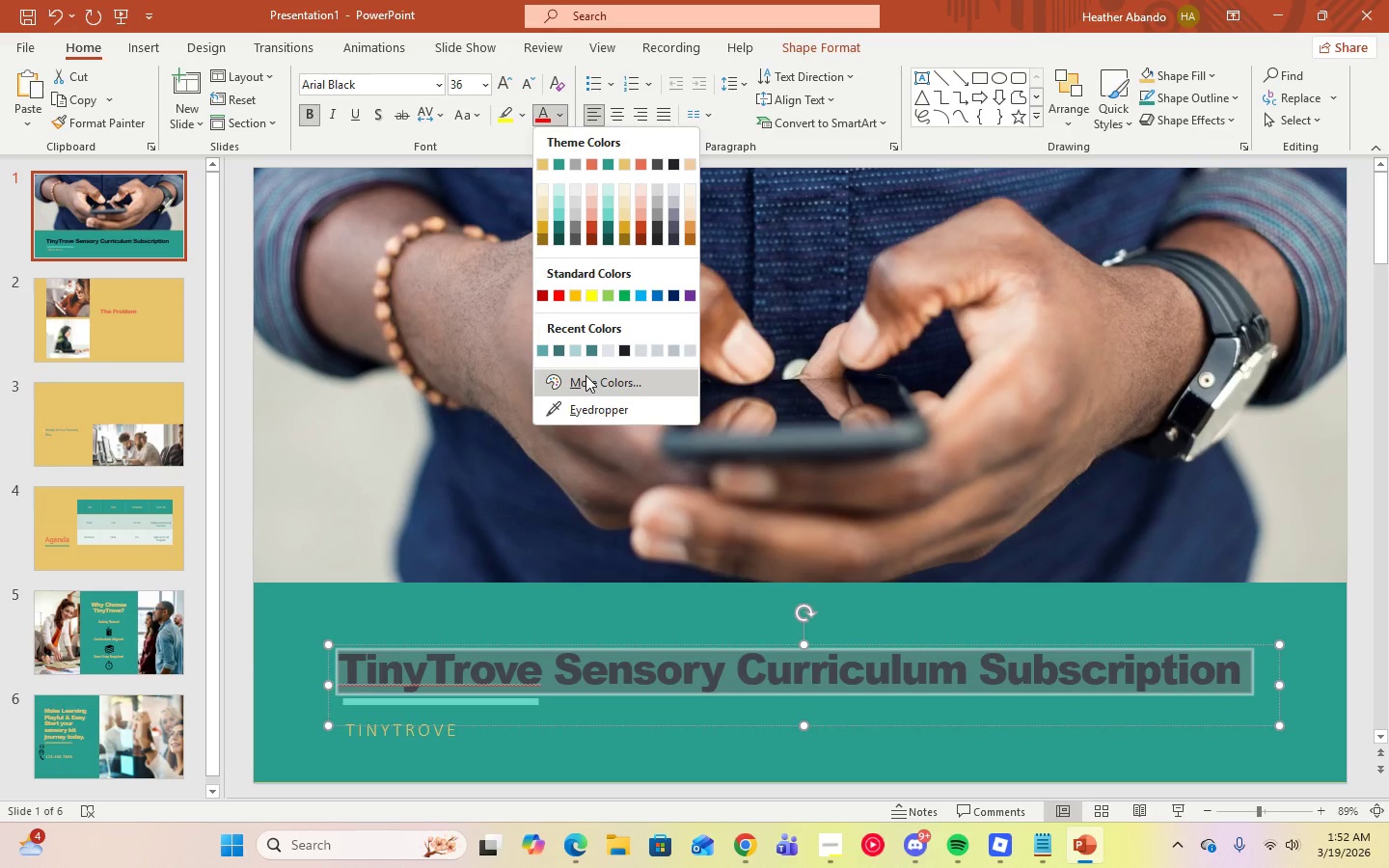 
left_click([586, 375])
 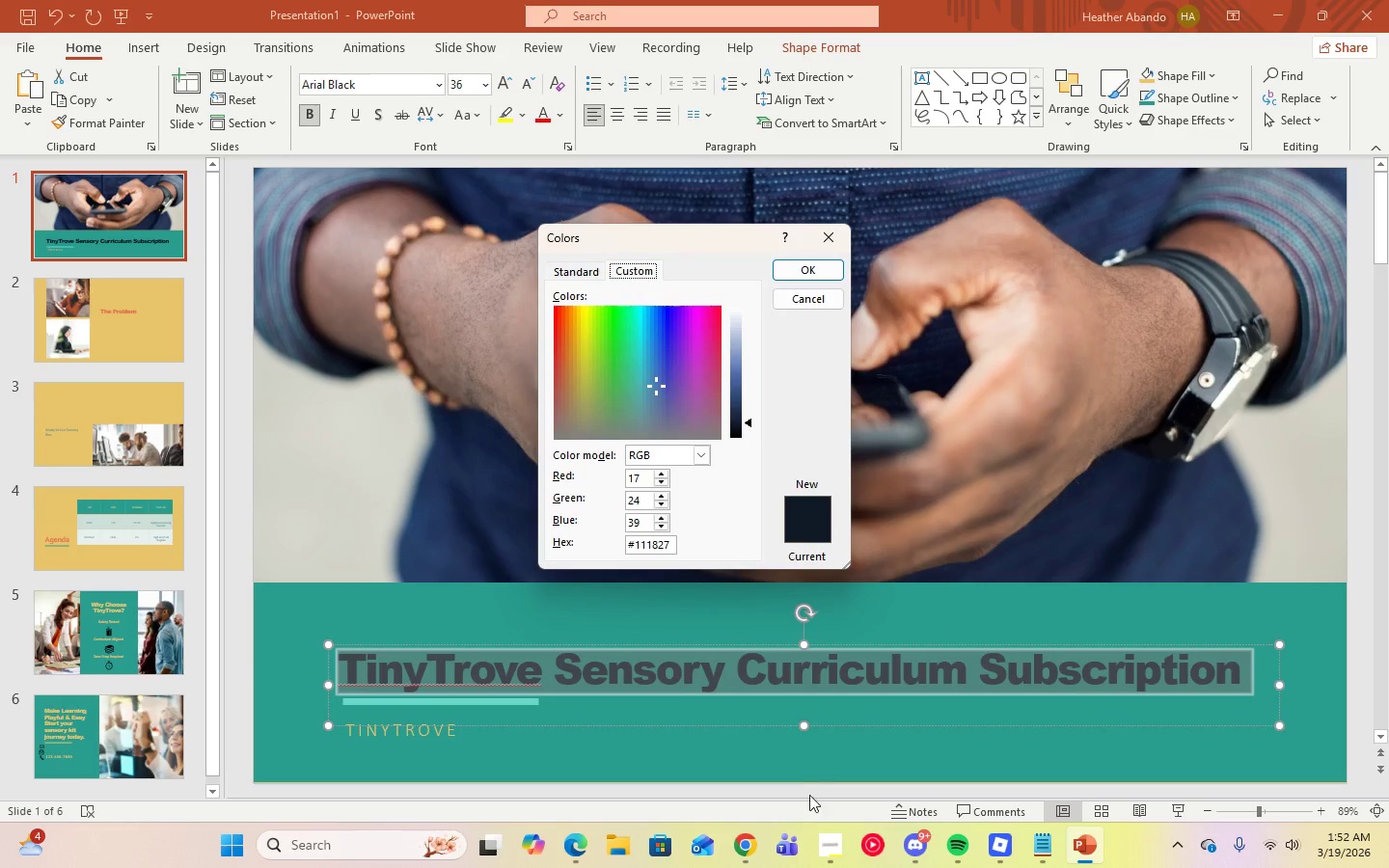 
left_click([748, 844])
 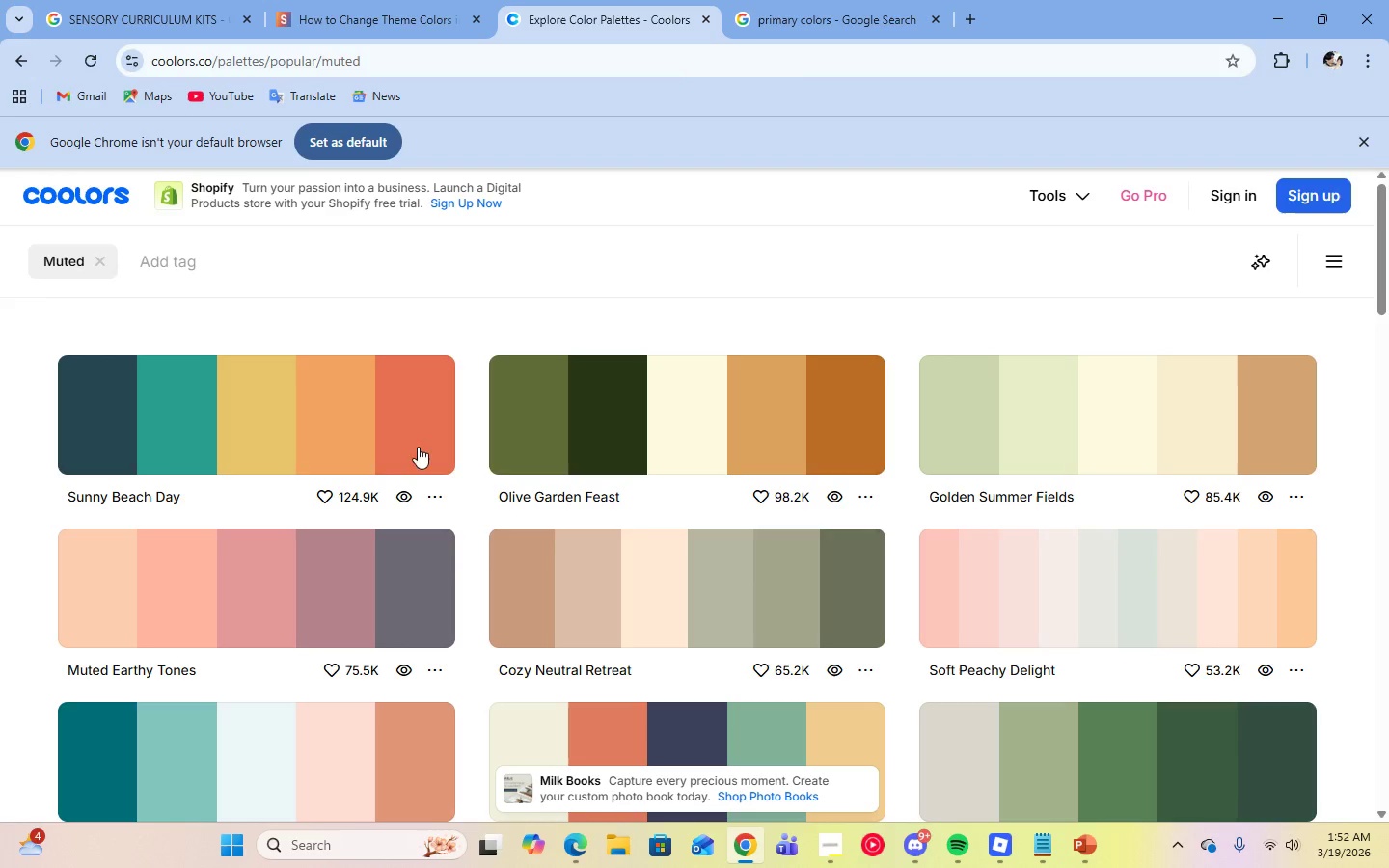 
left_click([408, 416])
 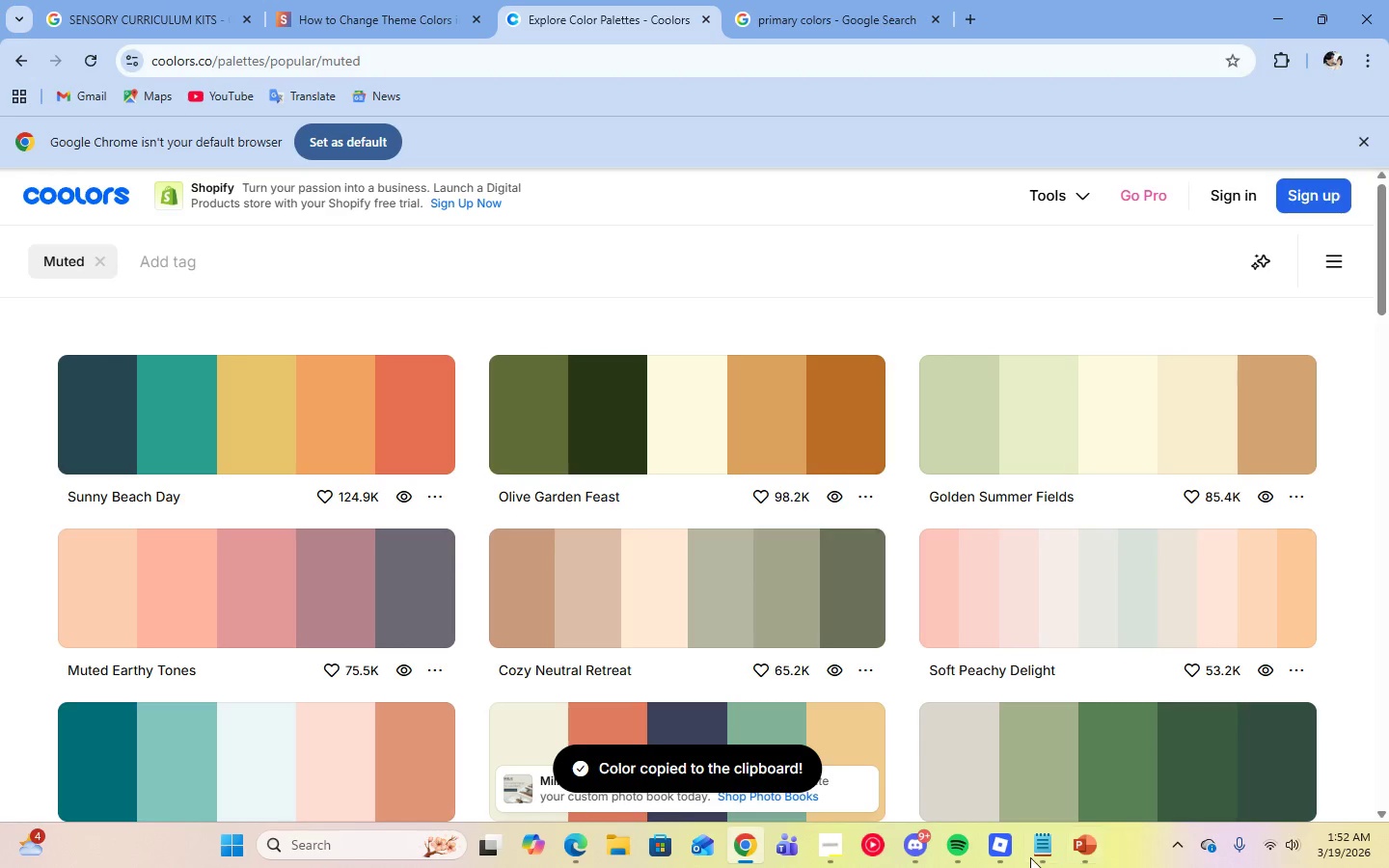 
left_click([1067, 854])
 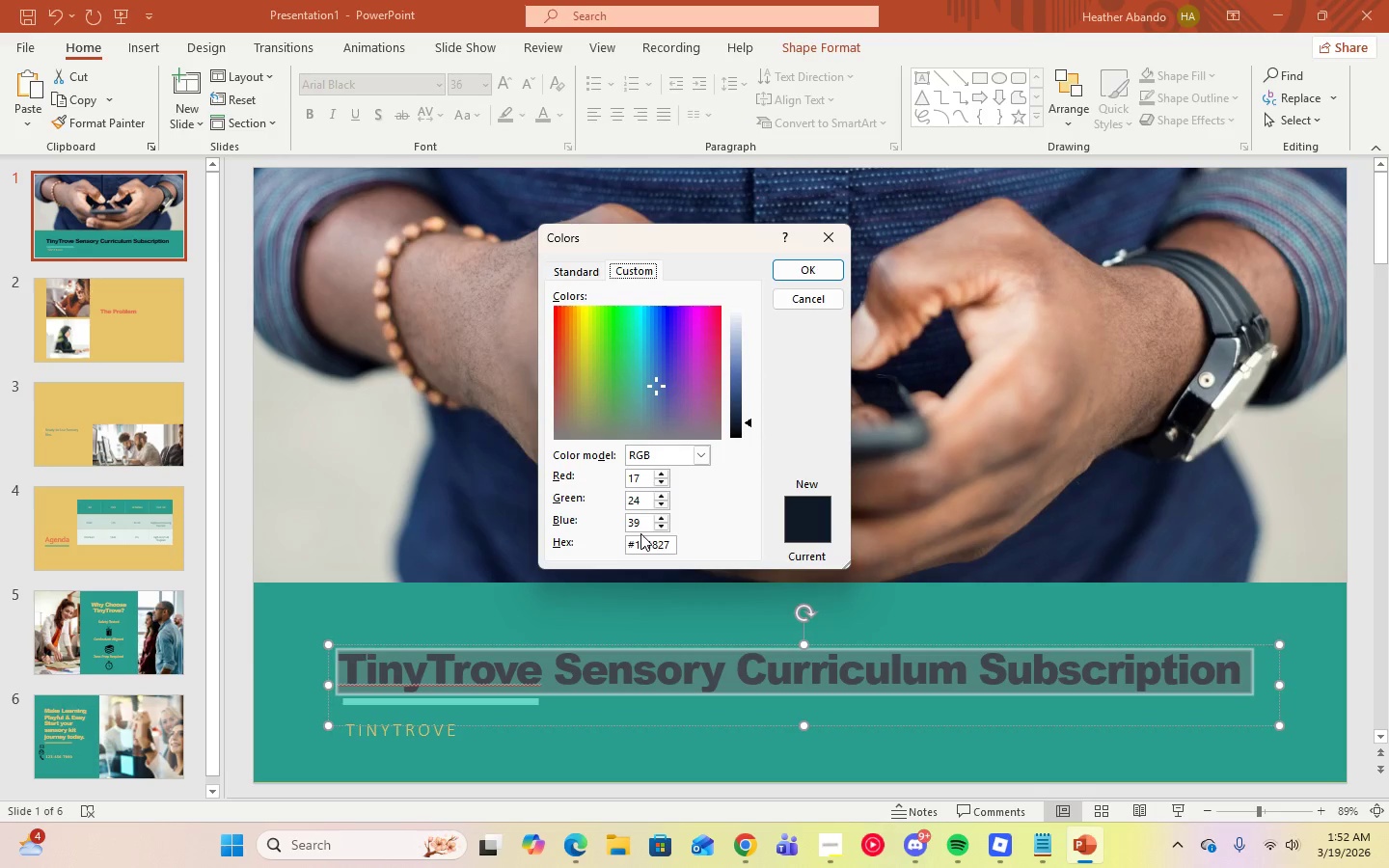 
double_click([642, 545])
 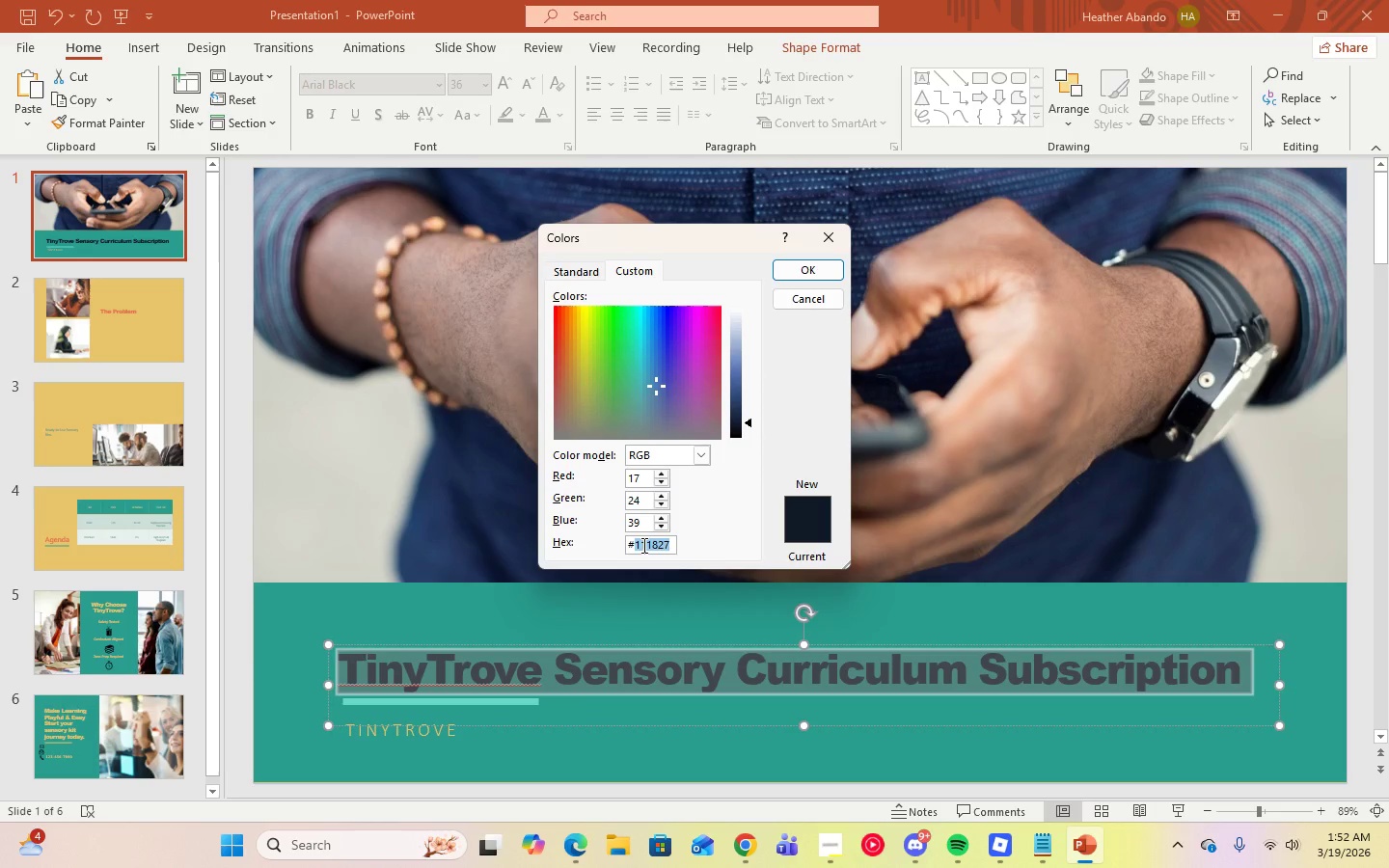 
right_click([642, 545])
 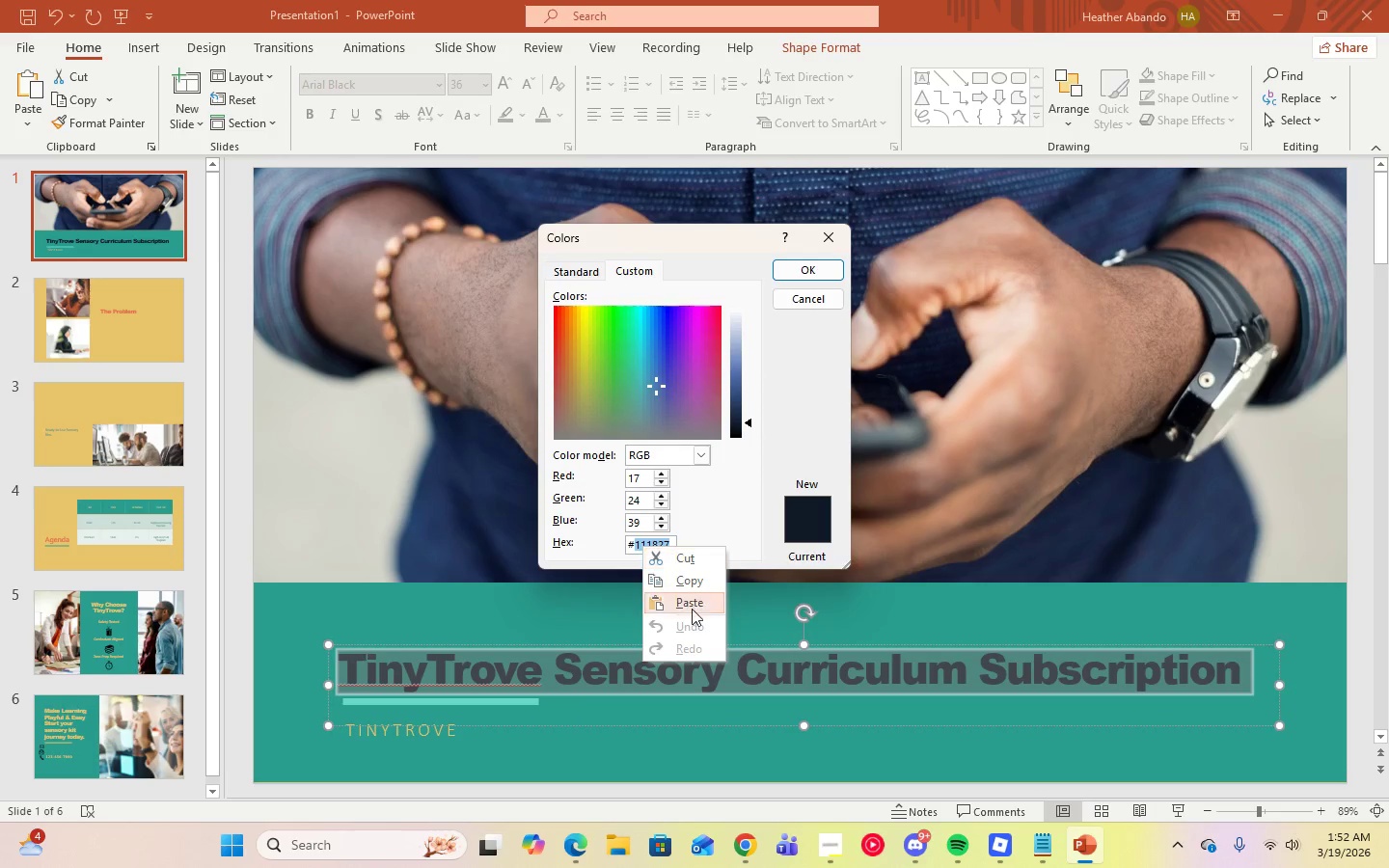 
left_click([688, 602])
 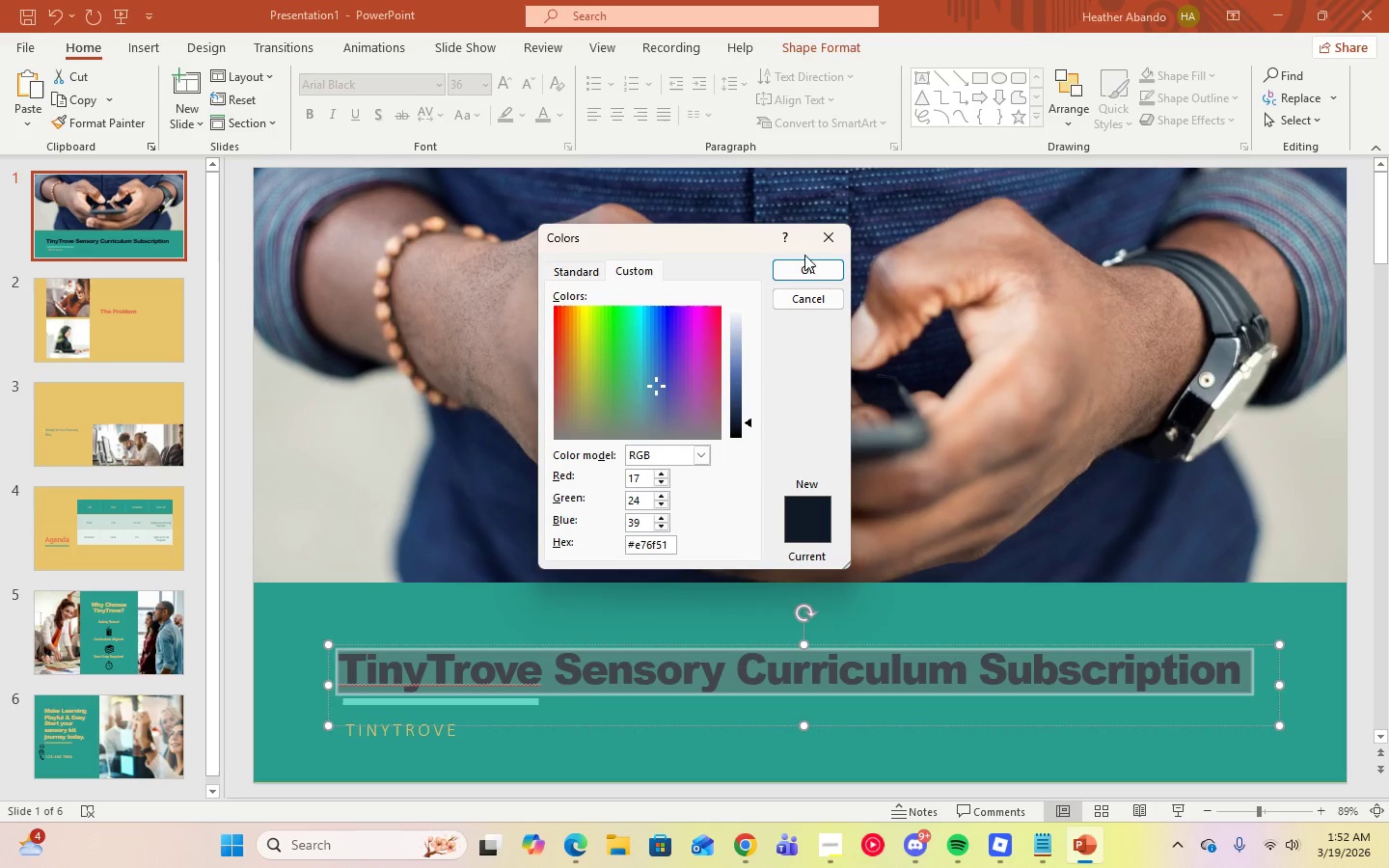 
left_click([804, 268])
 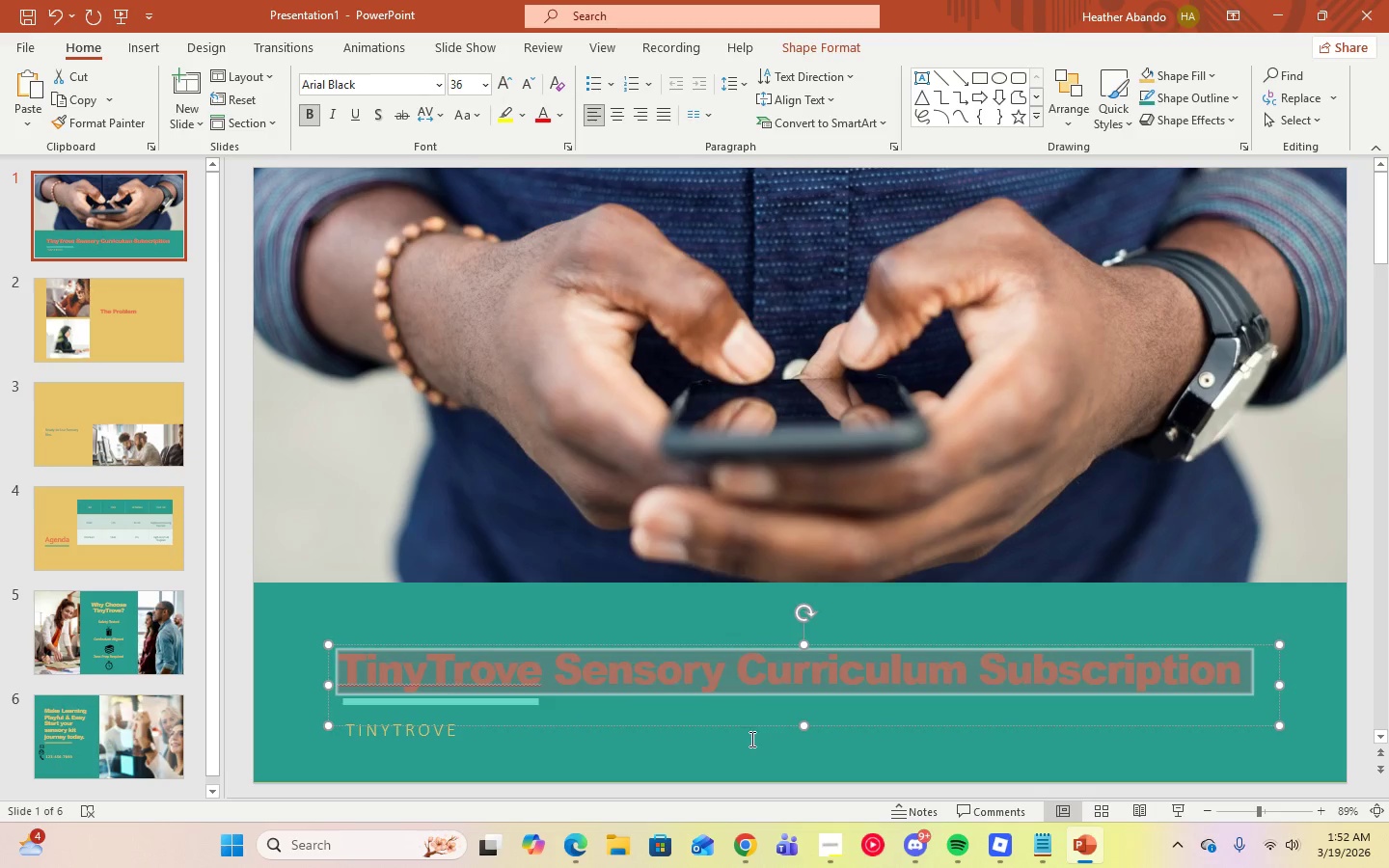 
left_click([749, 742])
 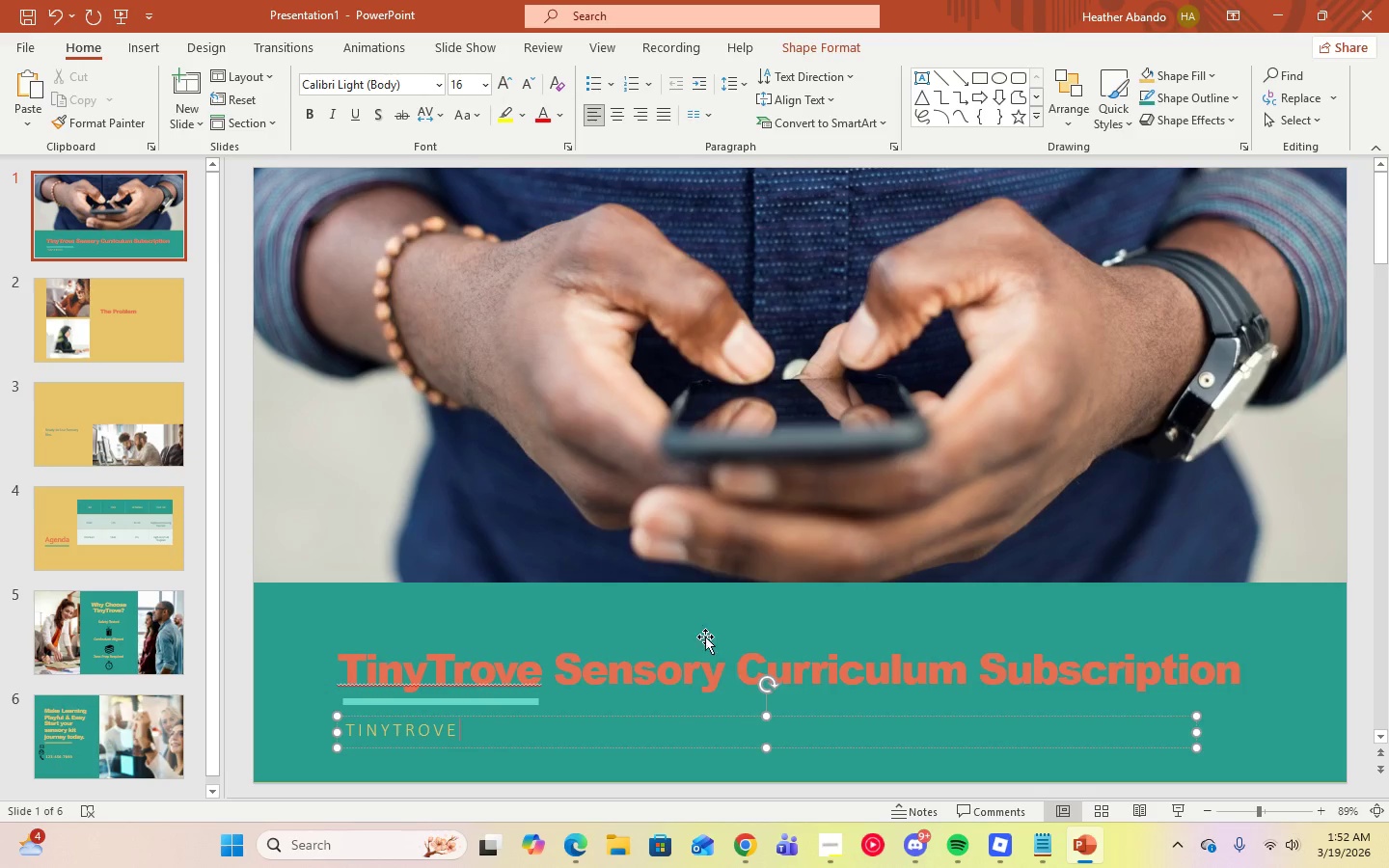 
left_click([685, 614])
 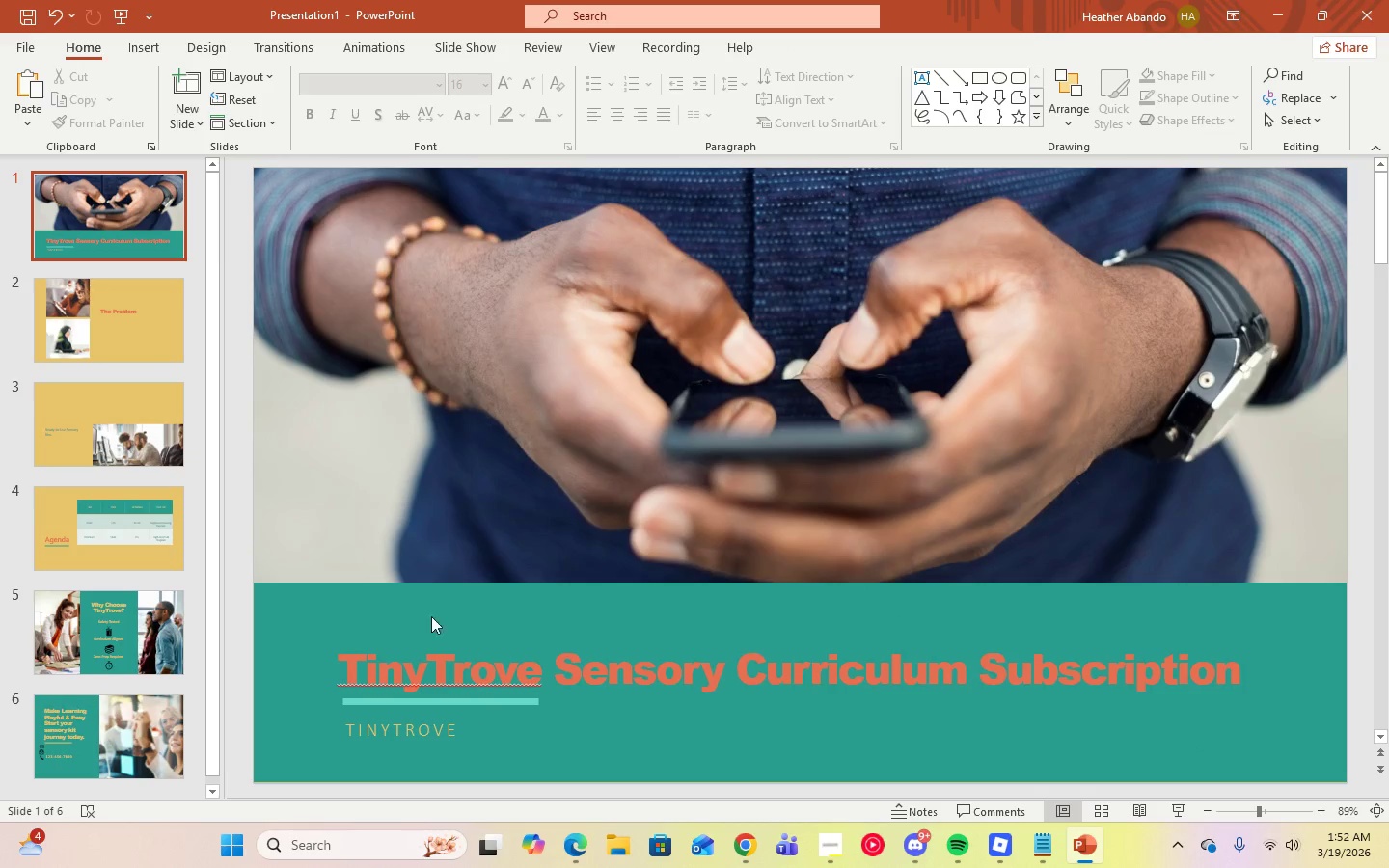 
left_click([395, 664])
 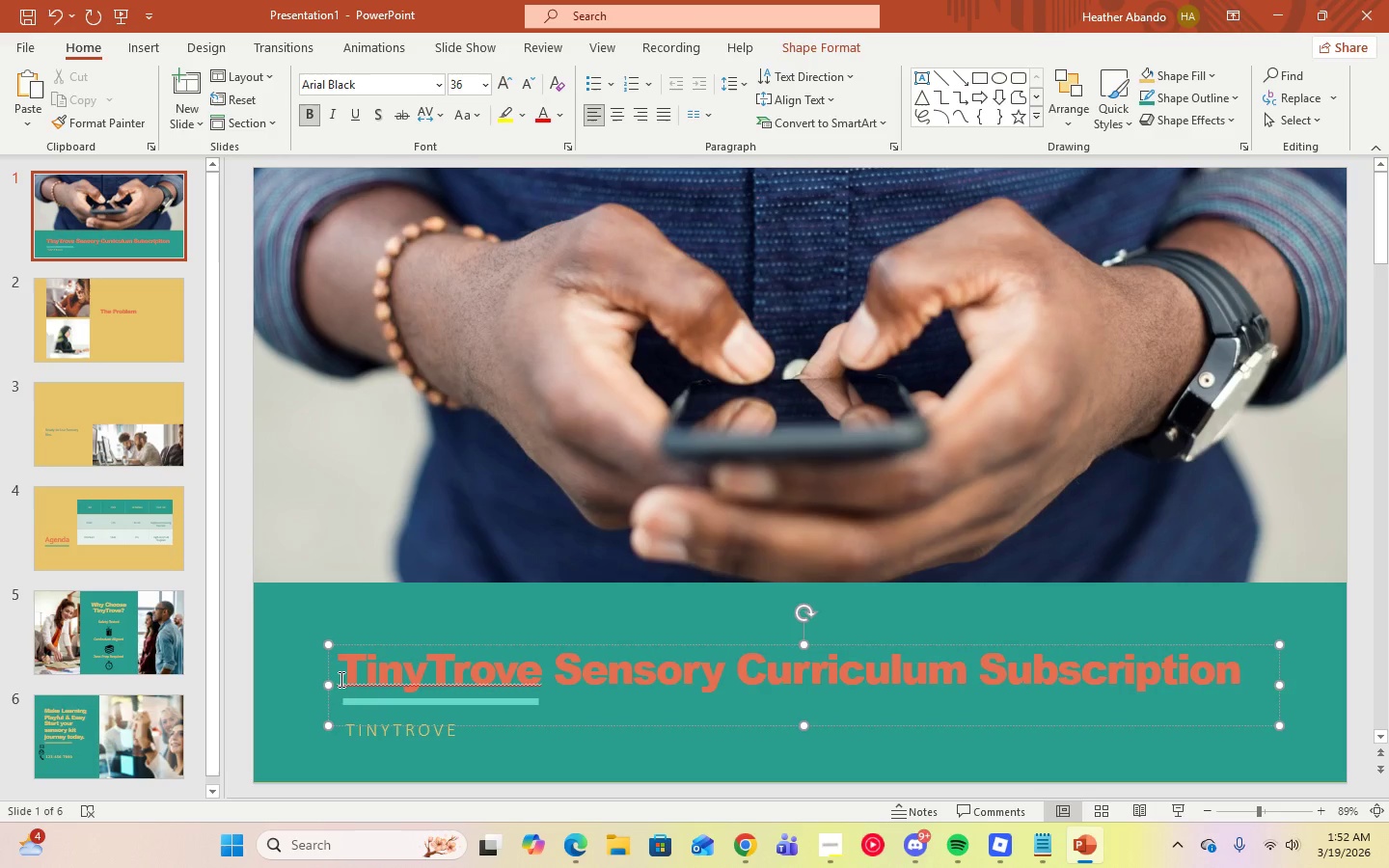 
left_click_drag(start_coordinate=[340, 676], to_coordinate=[1330, 660])
 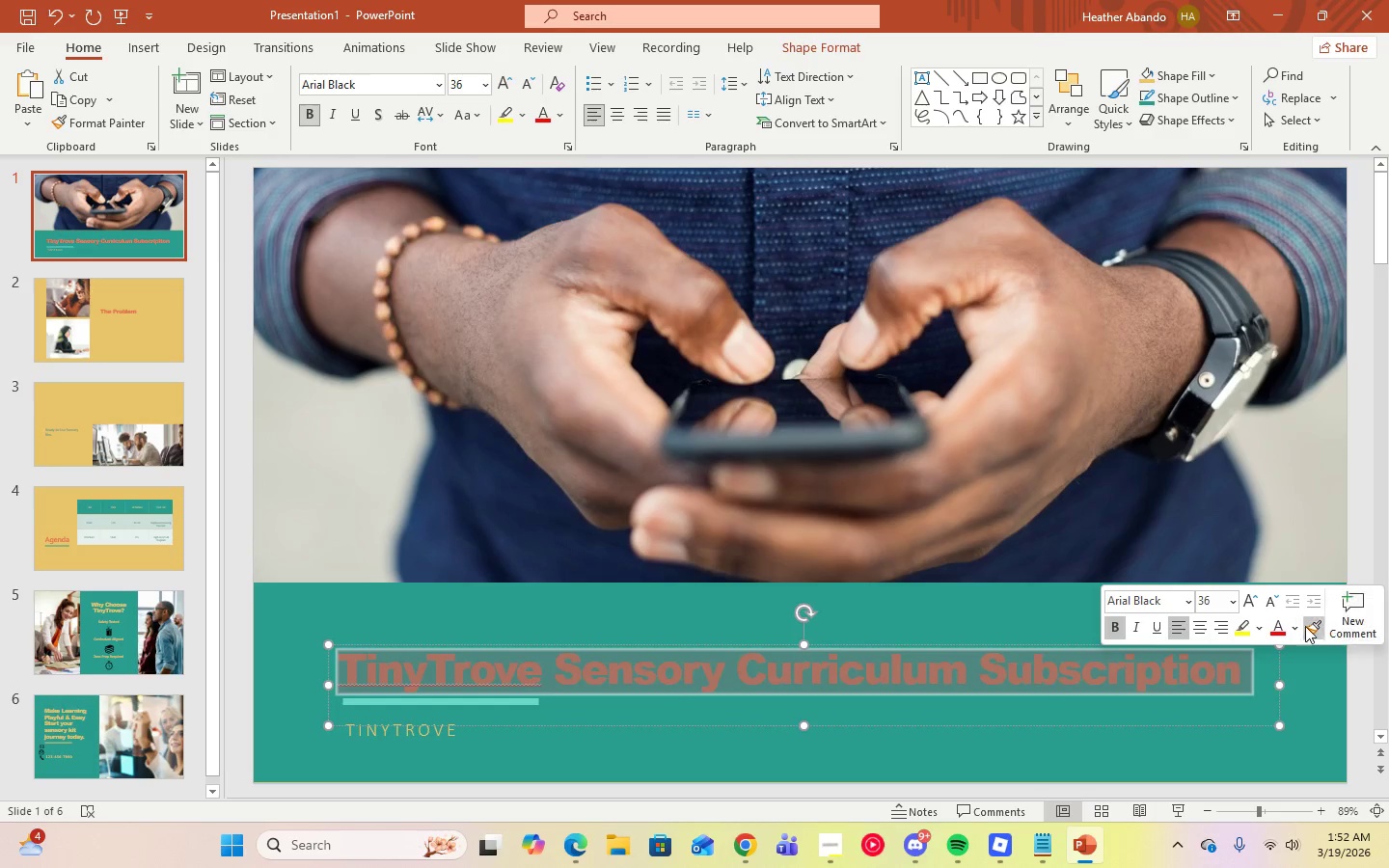 
left_click([1295, 628])
 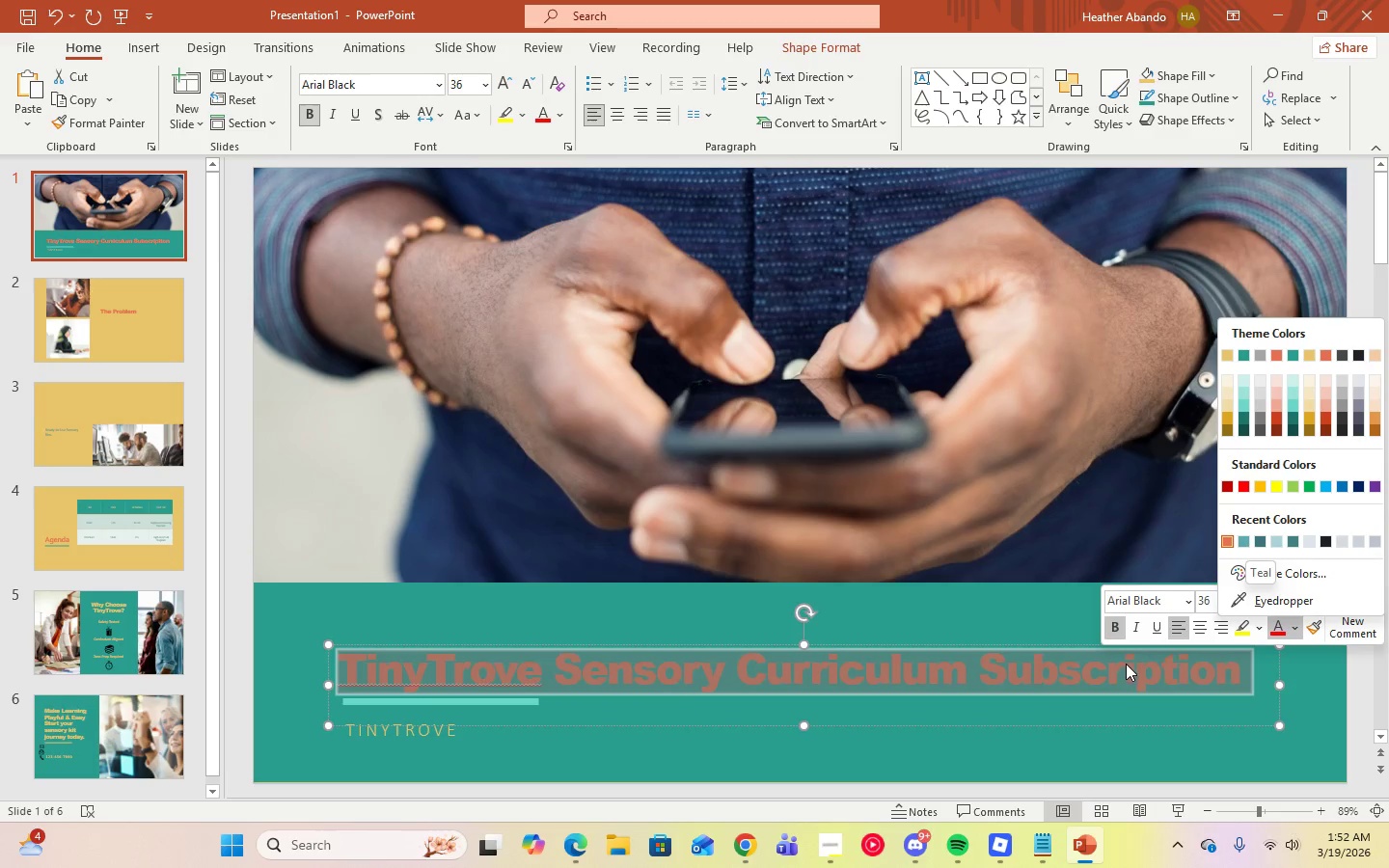 
left_click([1252, 581])
 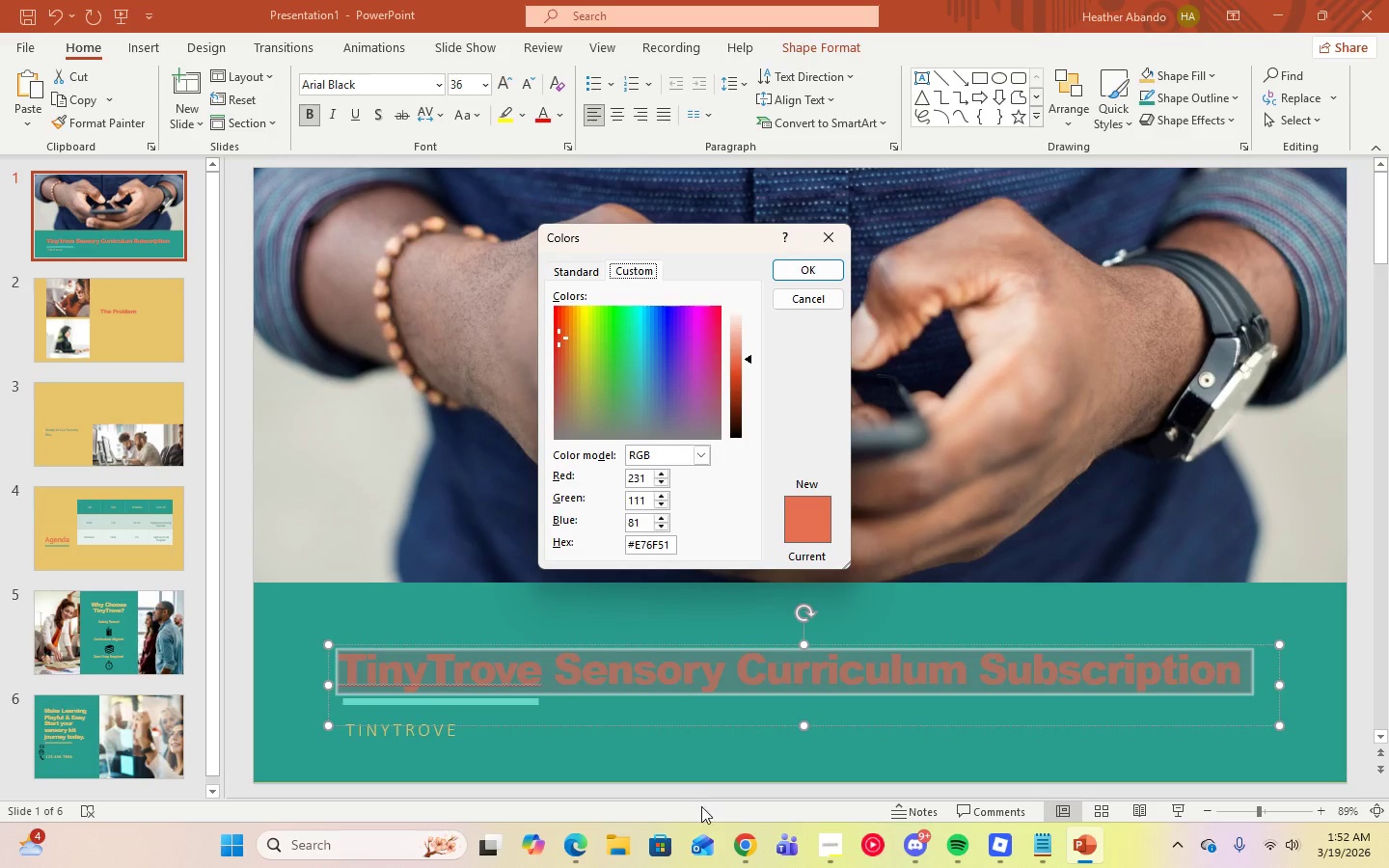 
left_click([747, 843])
 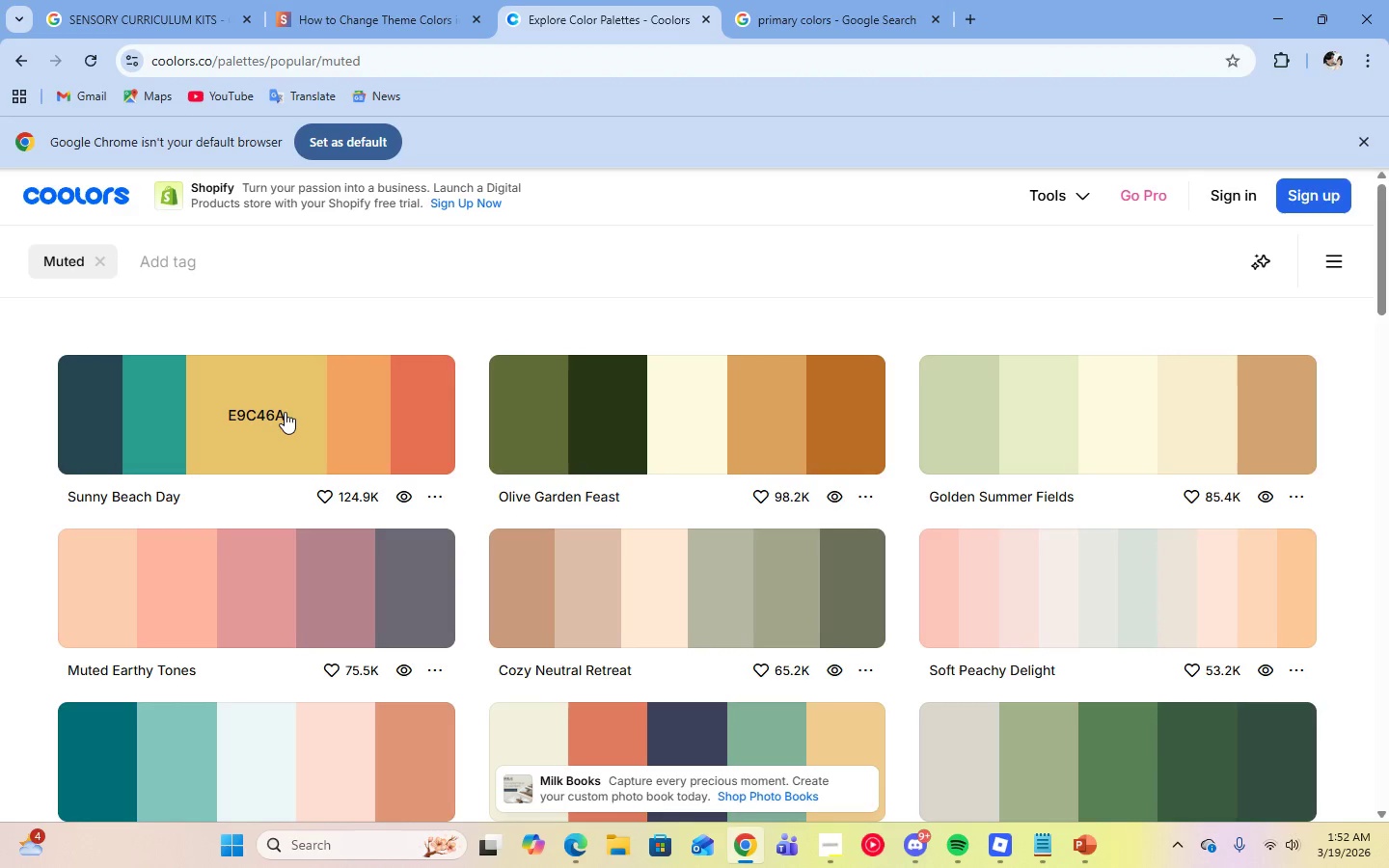 
left_click([284, 412])
 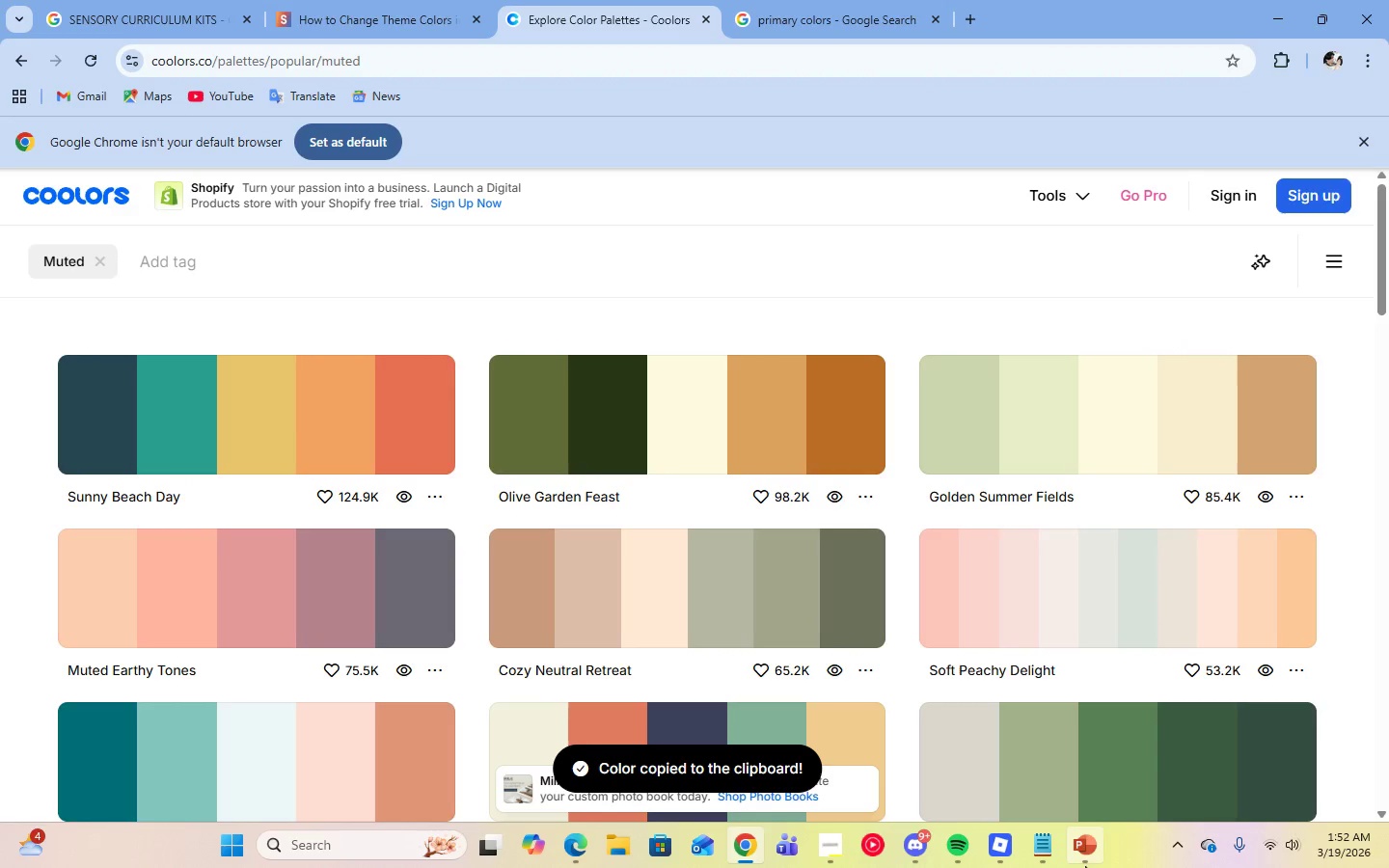 
left_click([1071, 854])
 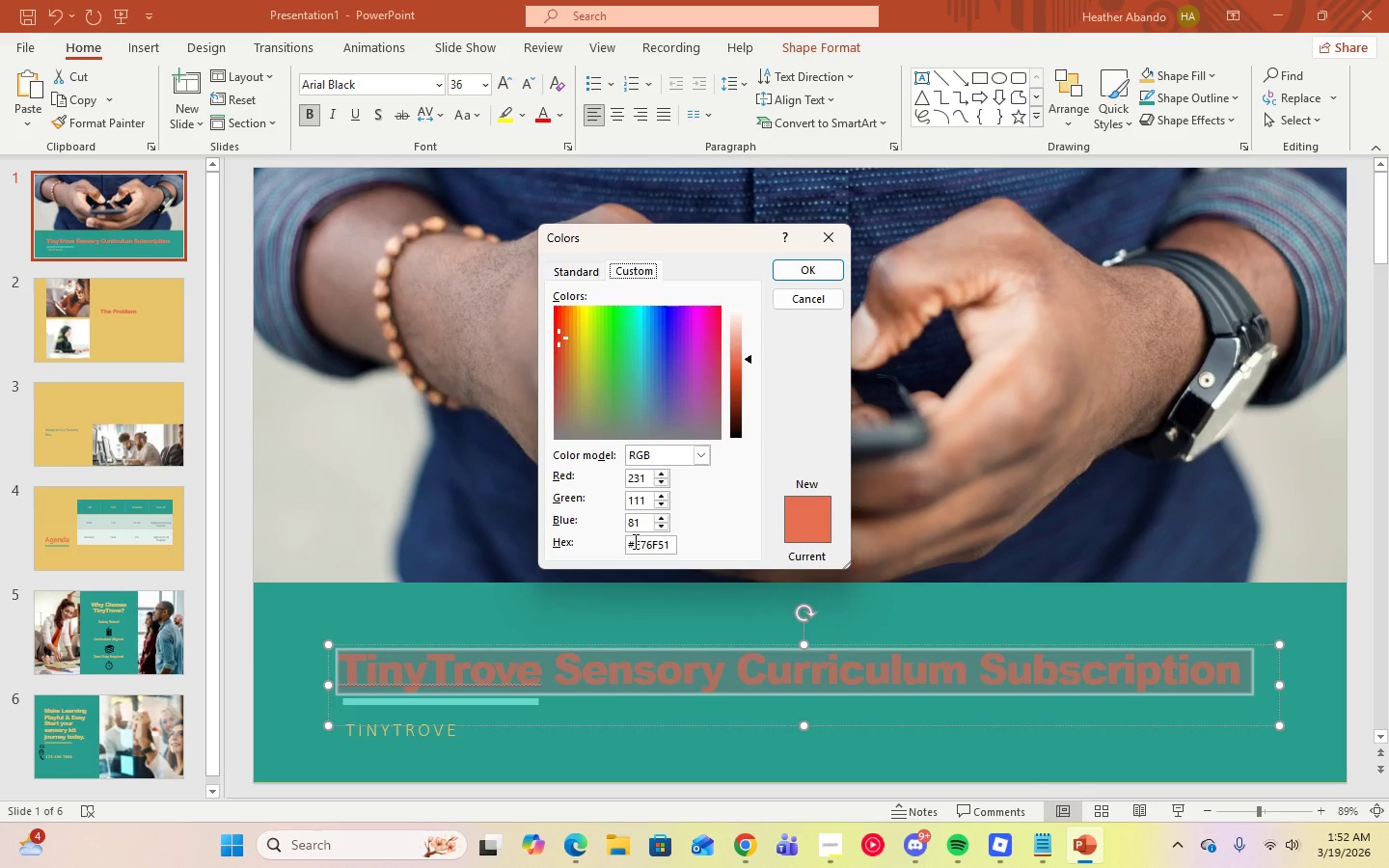 
double_click([634, 545])
 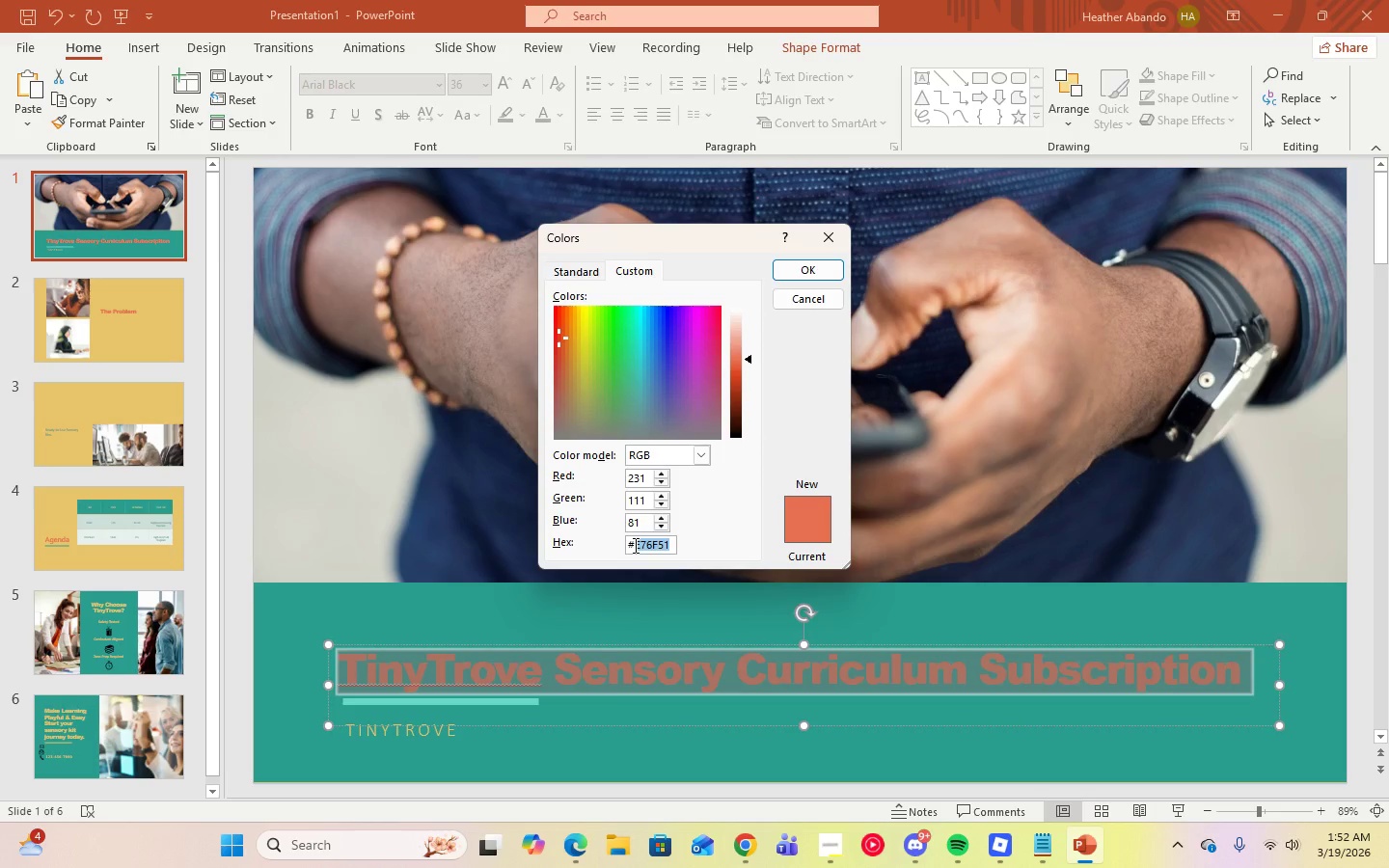 
right_click([634, 545])
 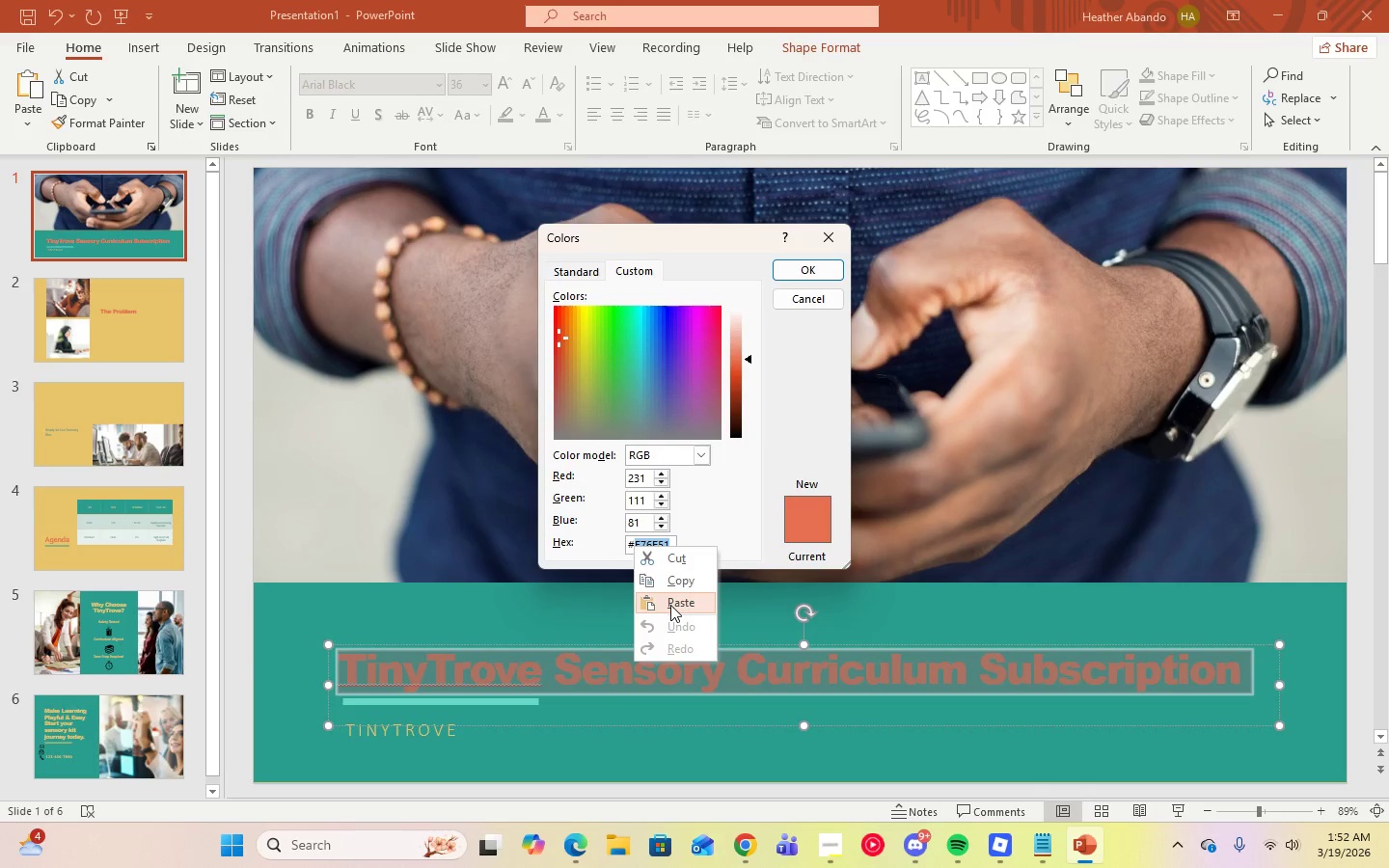 
left_click([670, 605])
 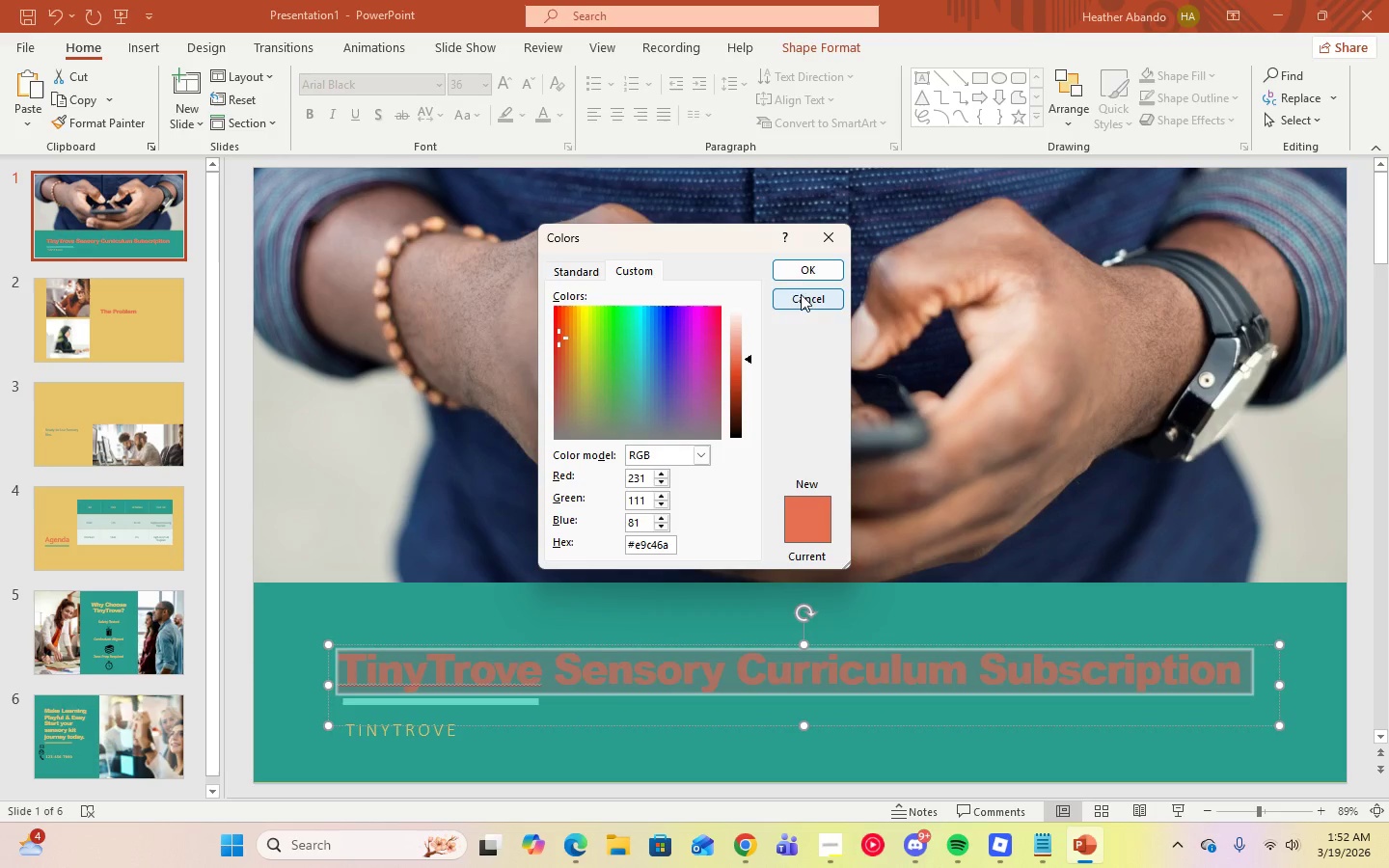 
left_click([801, 272])
 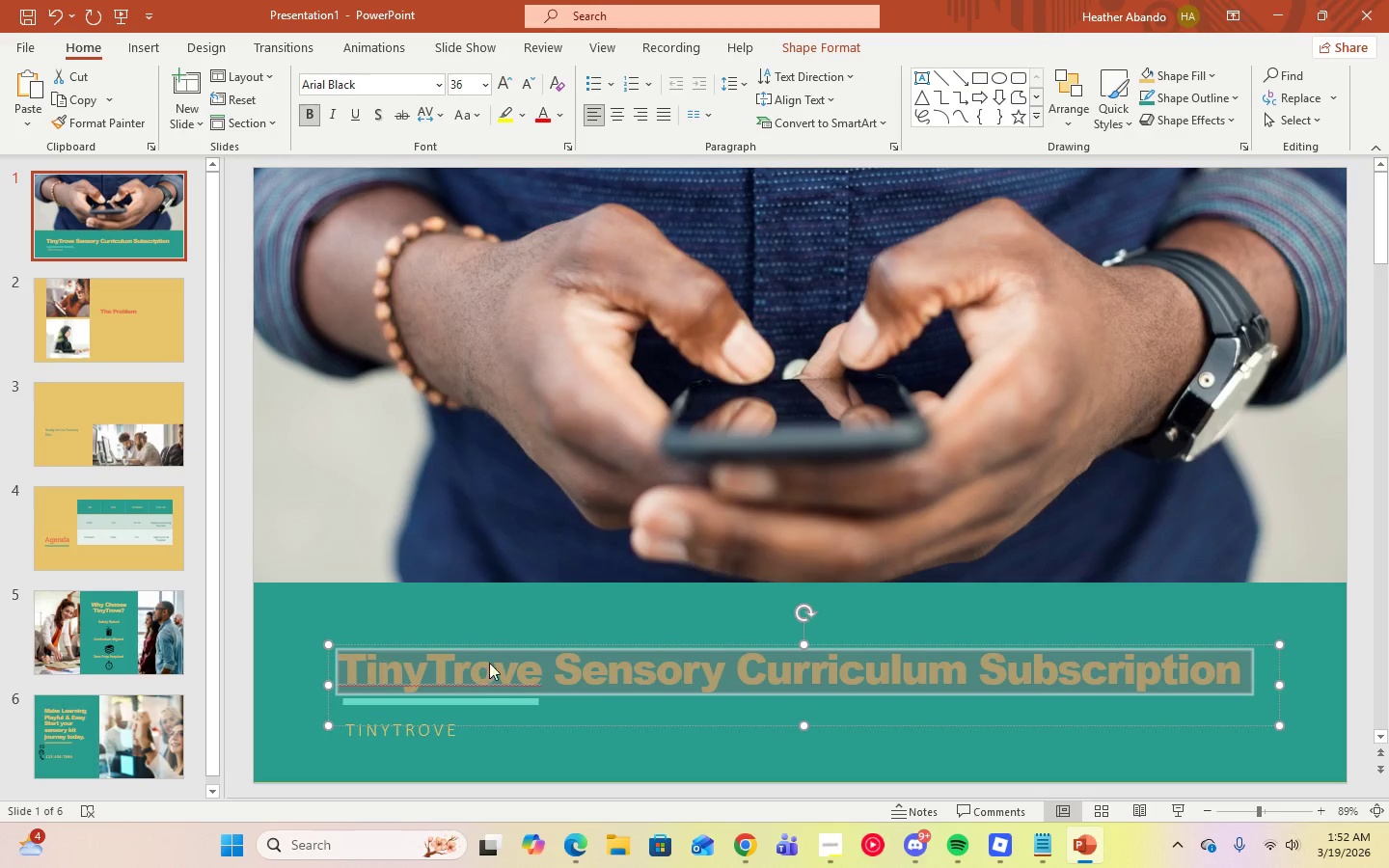 
left_click([477, 611])
 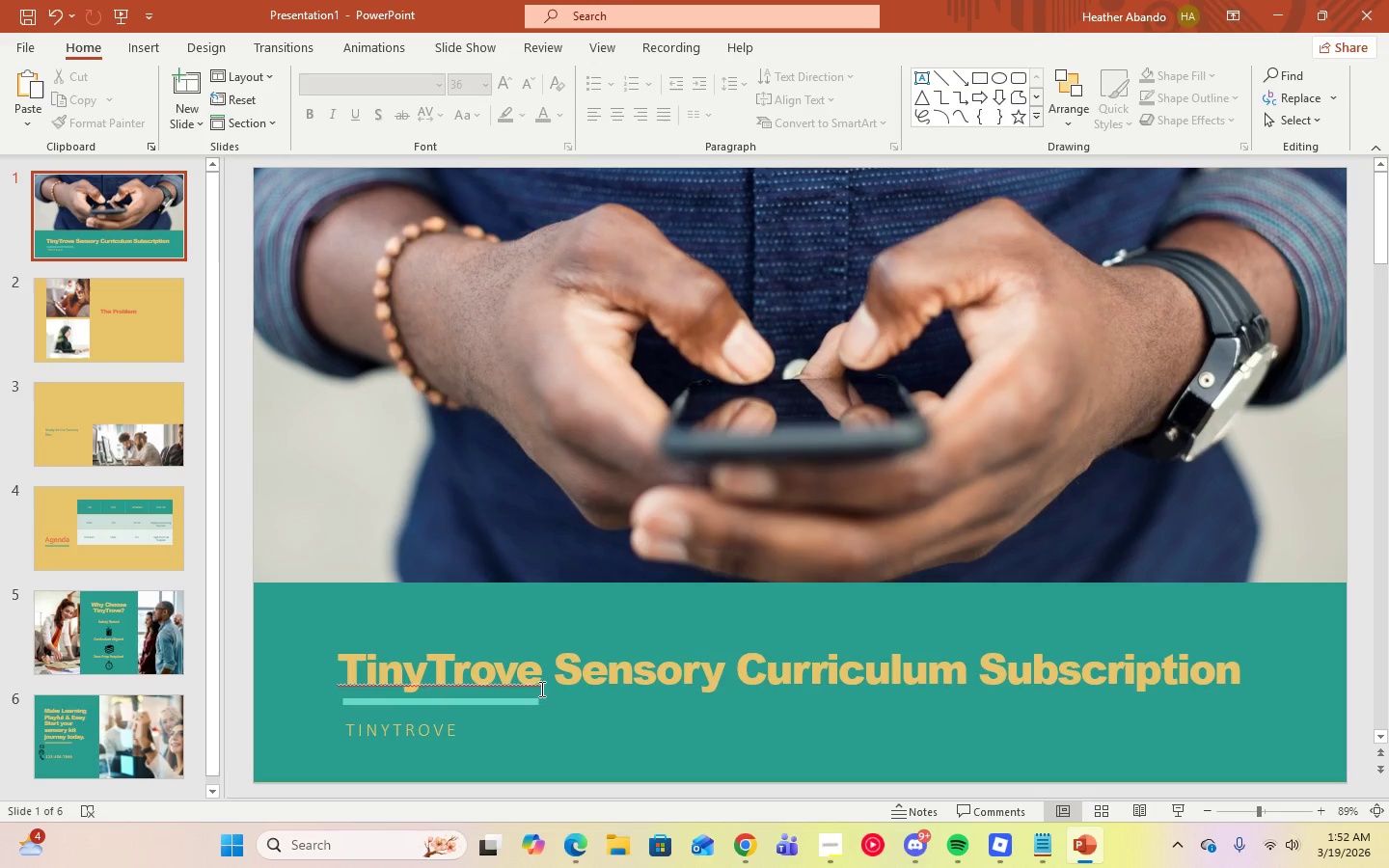 
left_click([443, 721])
 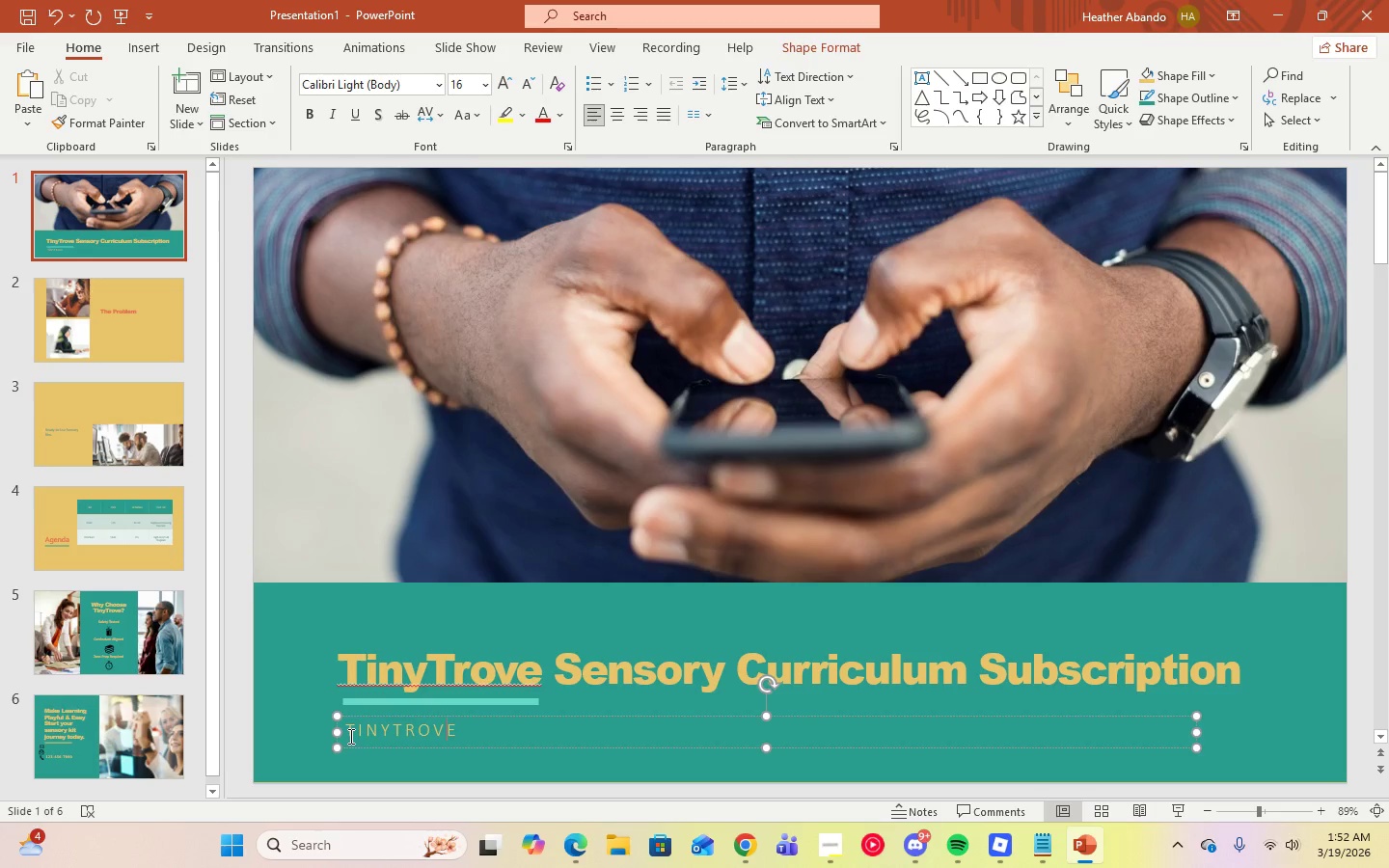 
left_click_drag(start_coordinate=[349, 736], to_coordinate=[494, 733])
 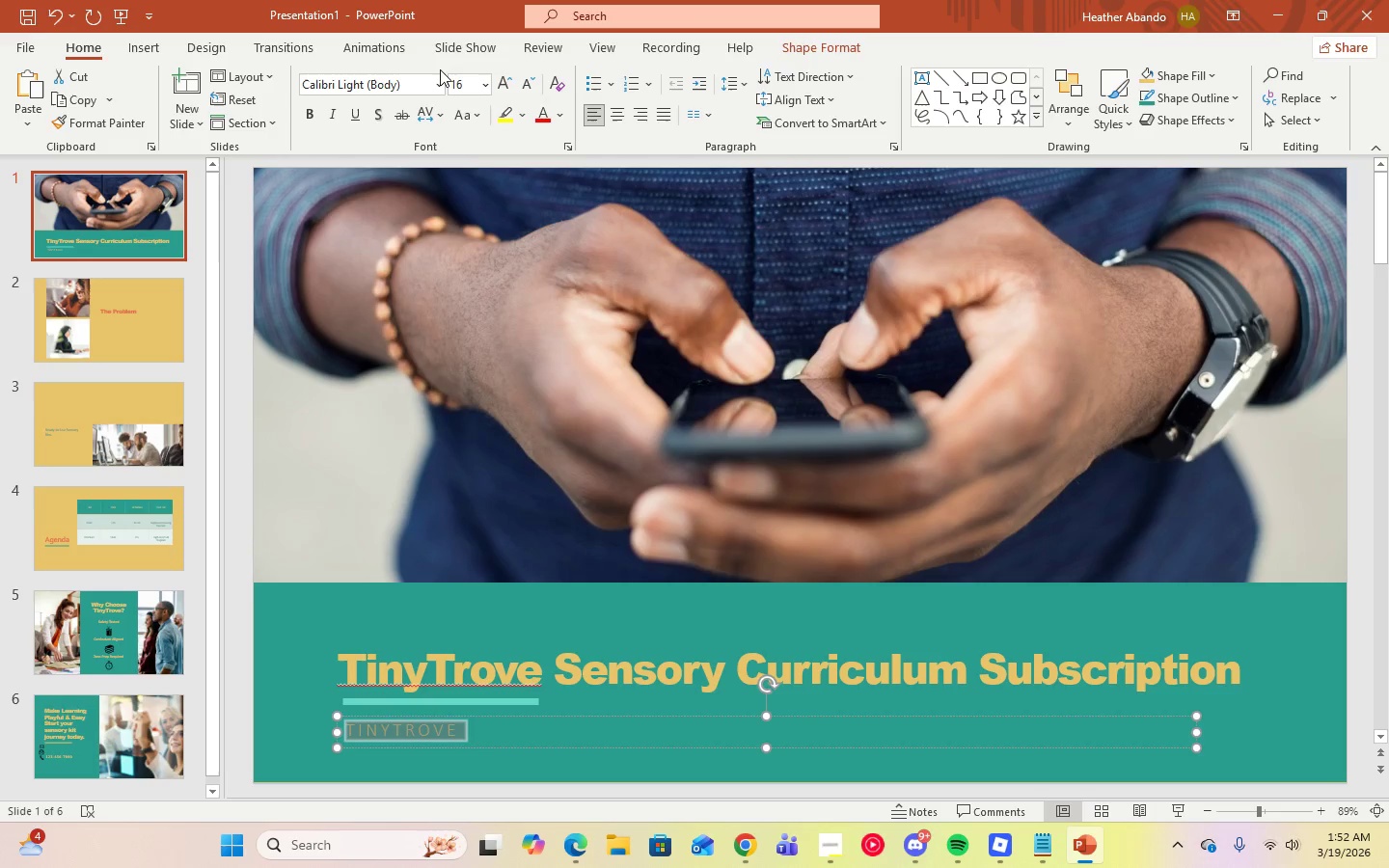 
left_click([440, 76])
 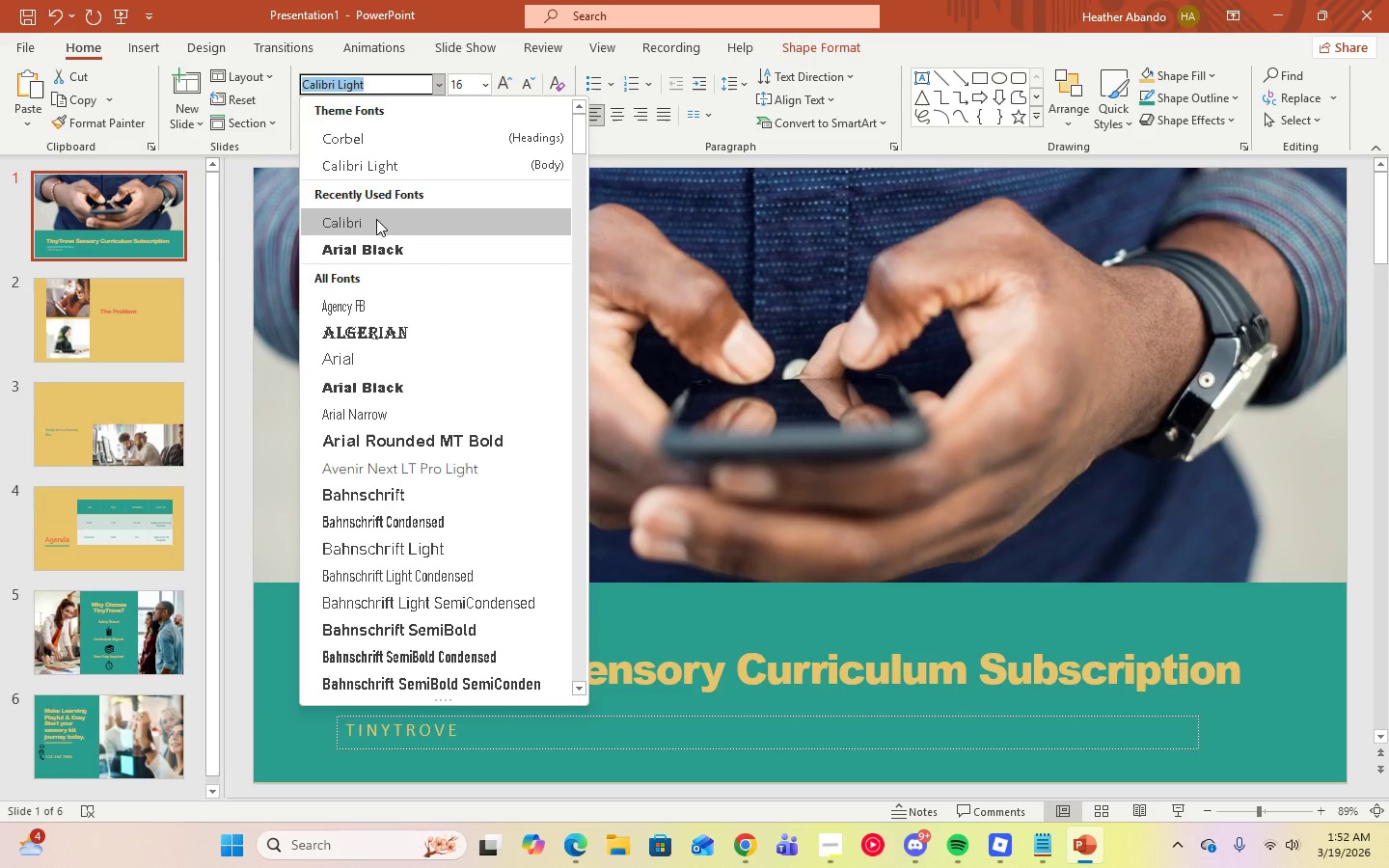 
left_click([376, 219])
 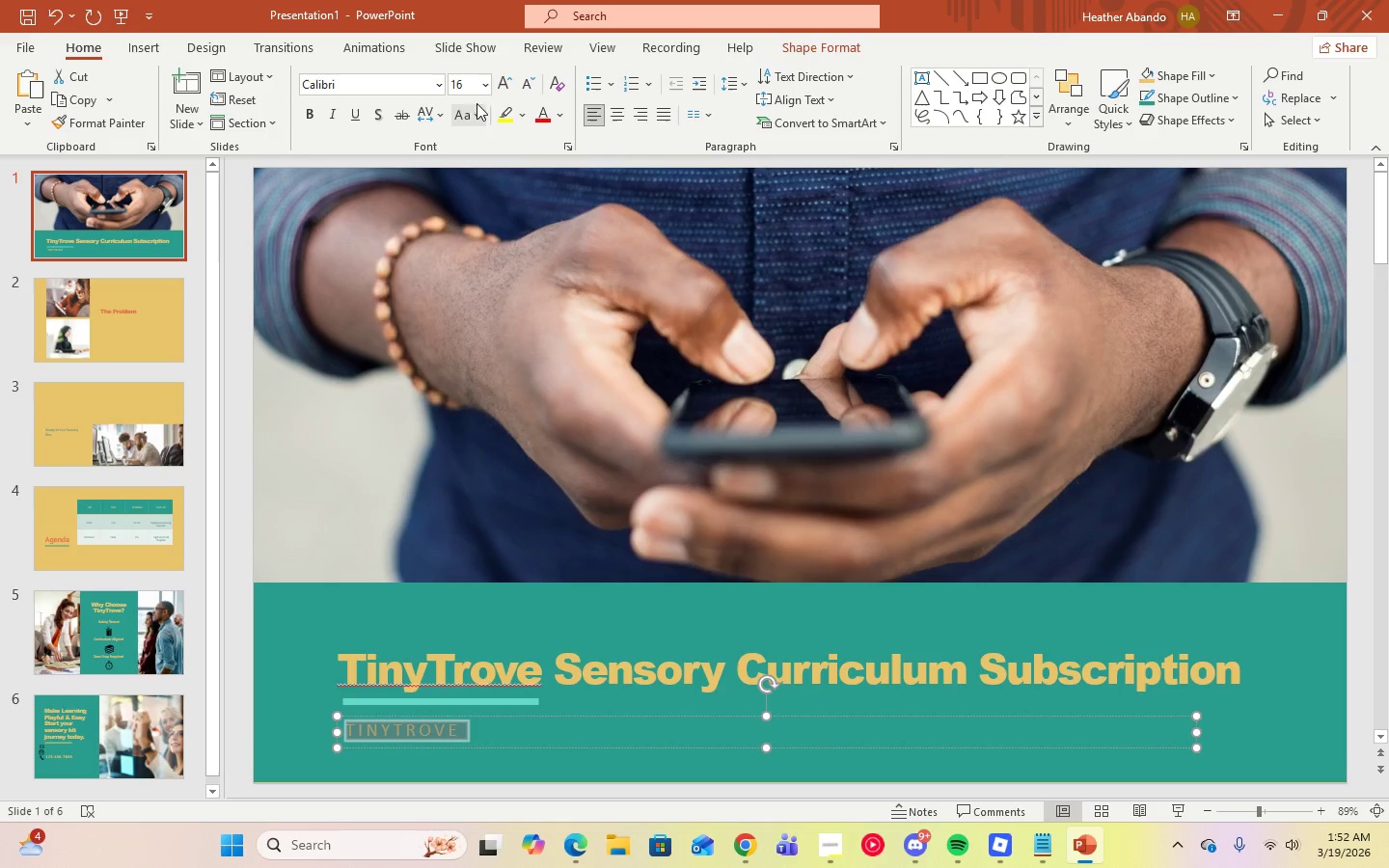 
left_click([483, 86])
 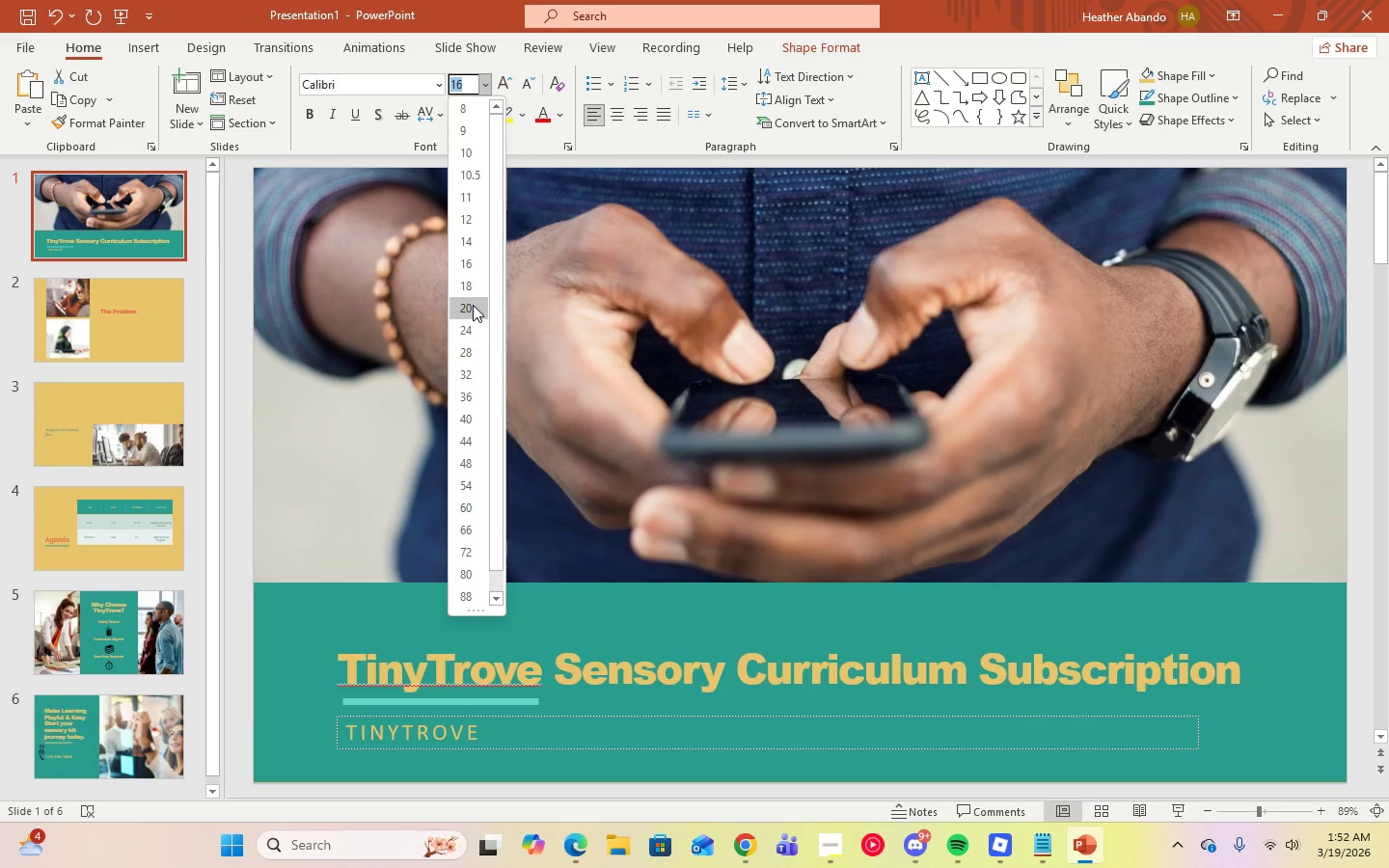 
left_click([473, 305])
 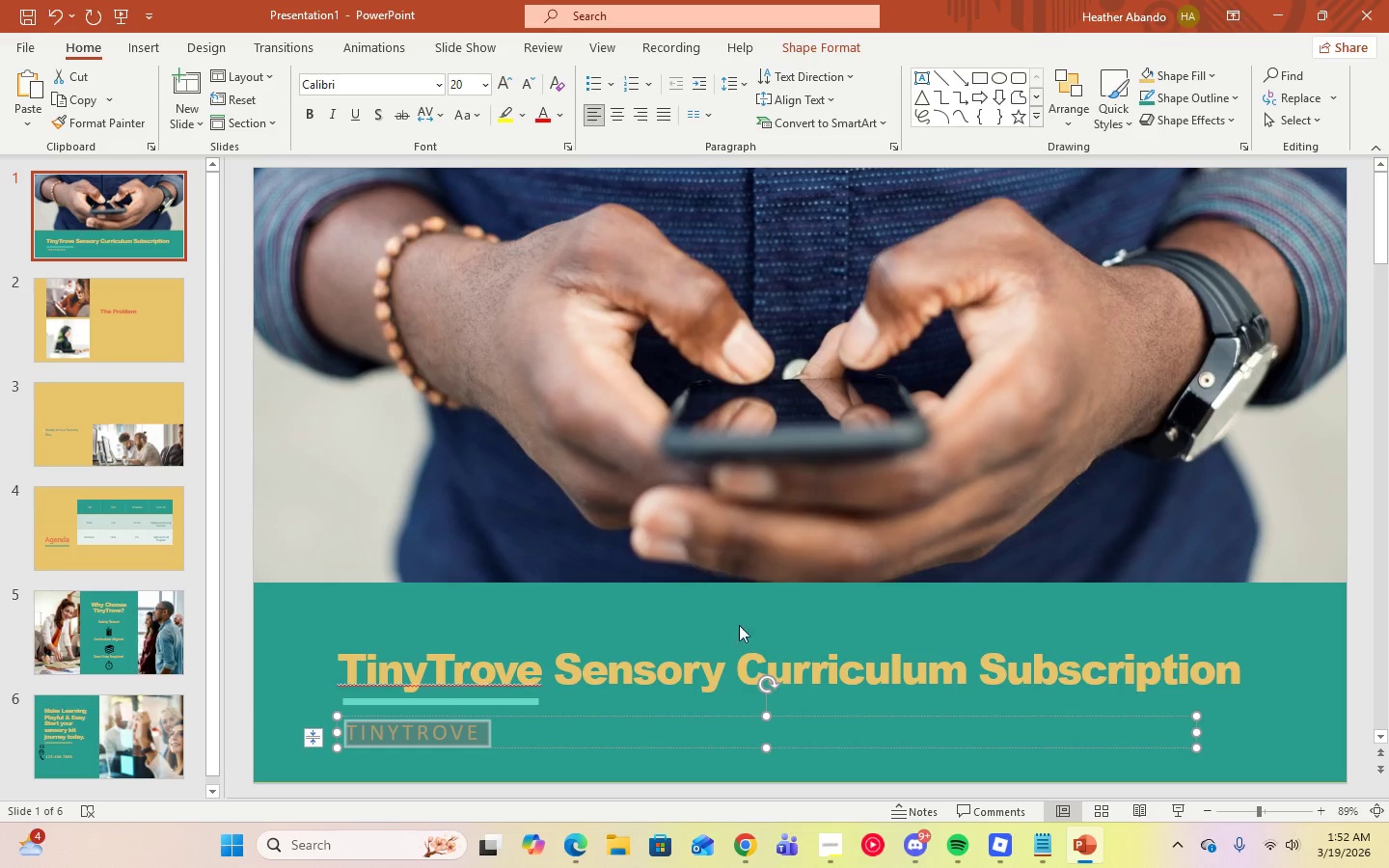 
left_click([764, 625])
 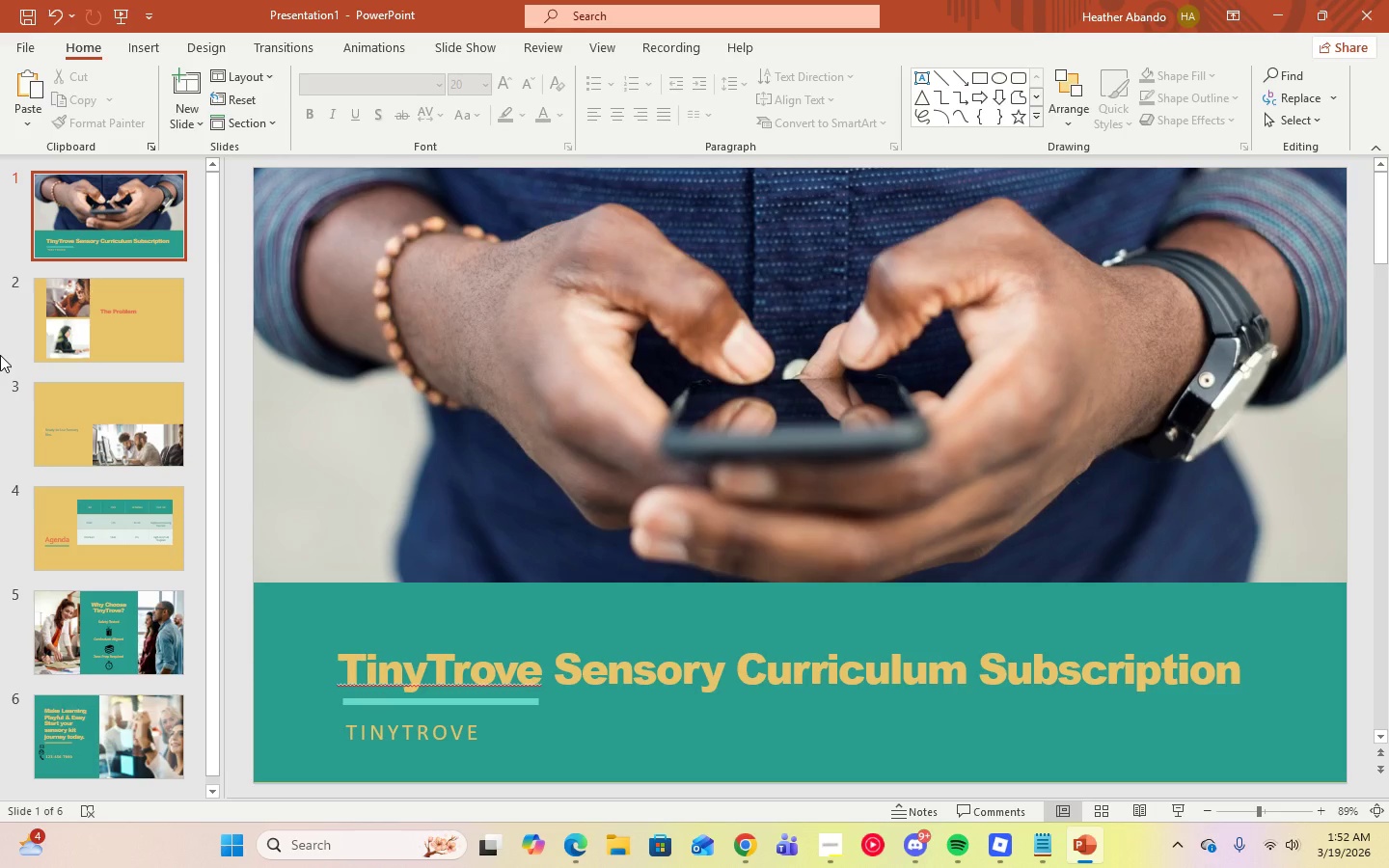 
left_click([109, 309])
 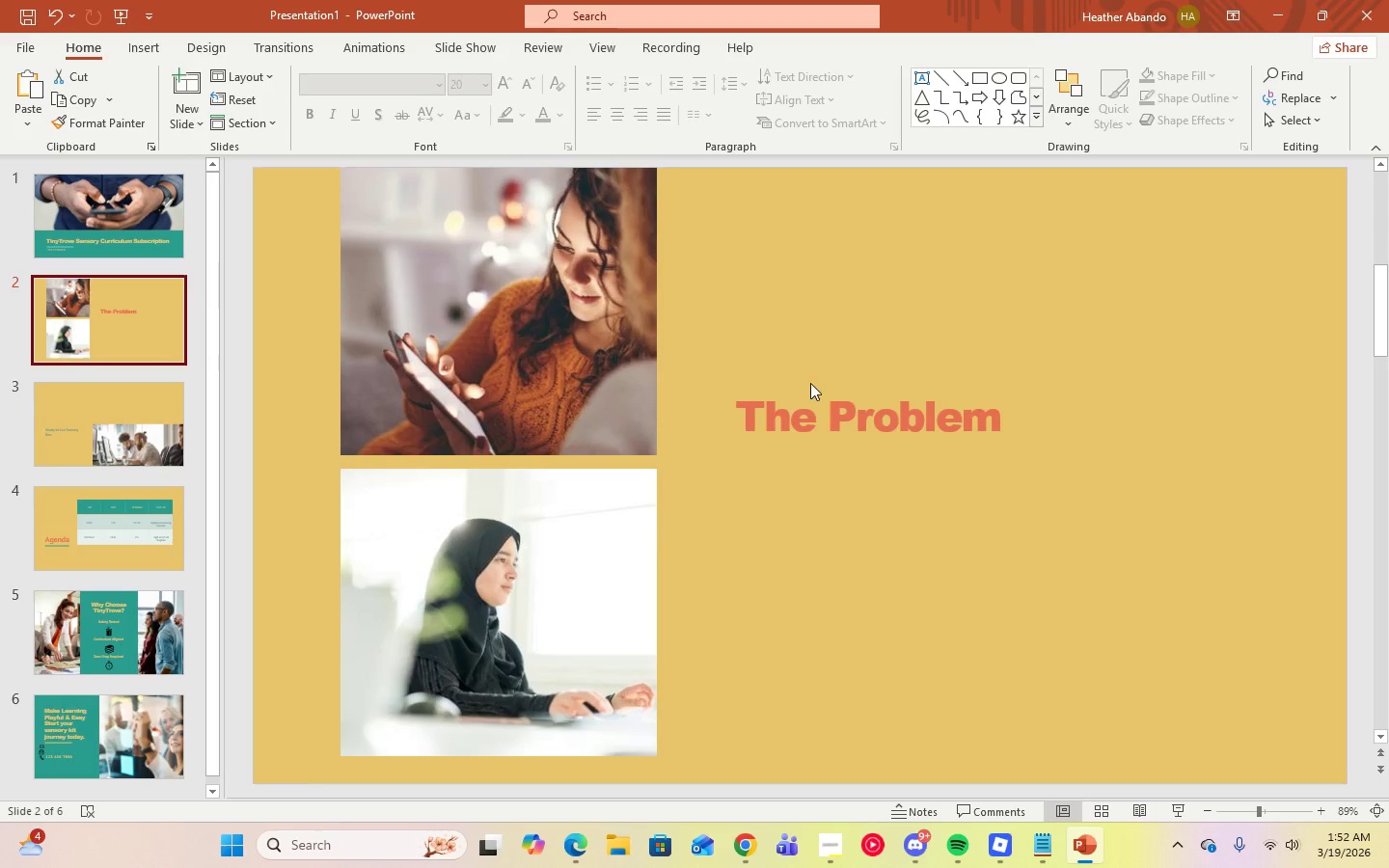 
double_click([831, 436])
 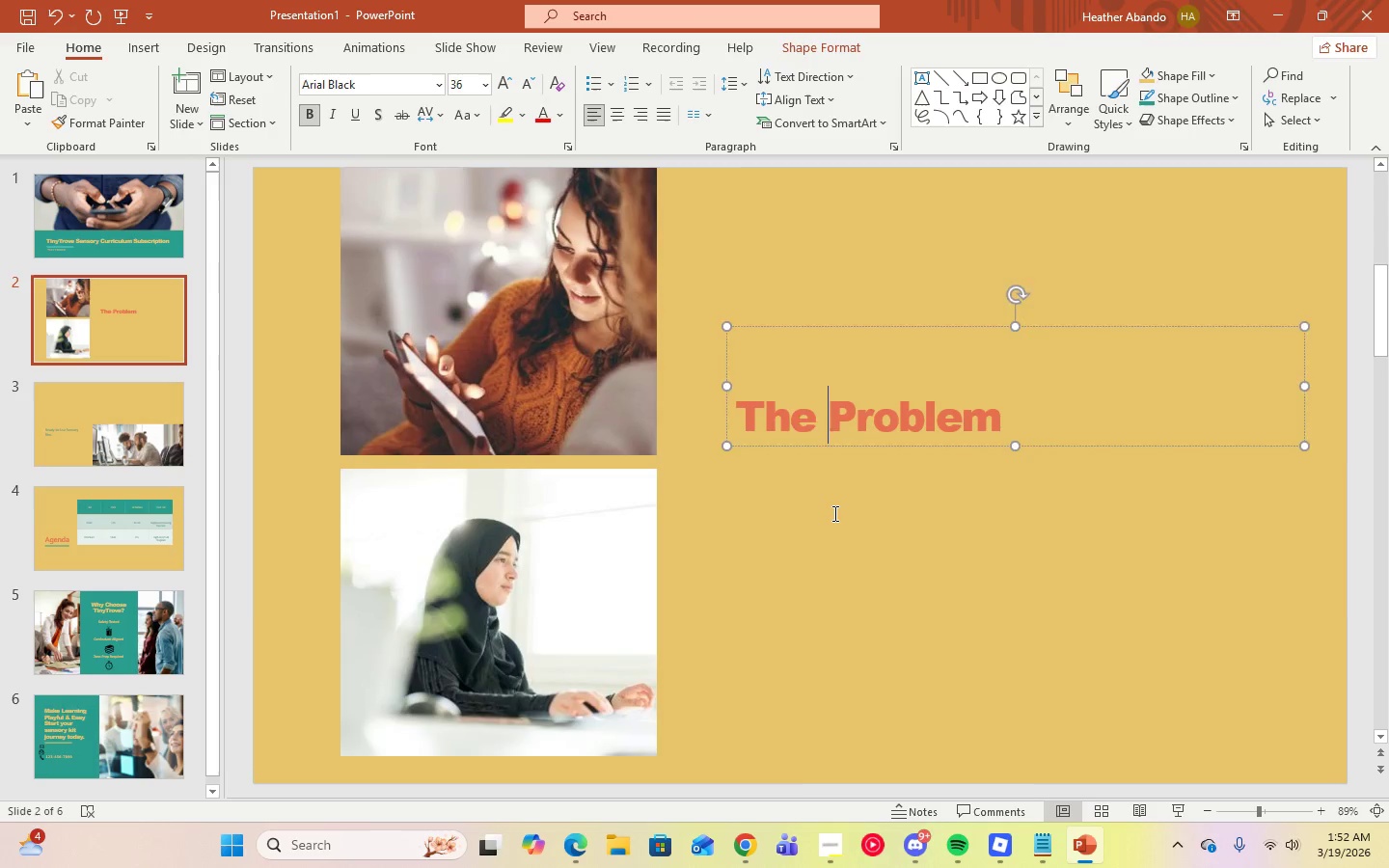 
triple_click([833, 513])
 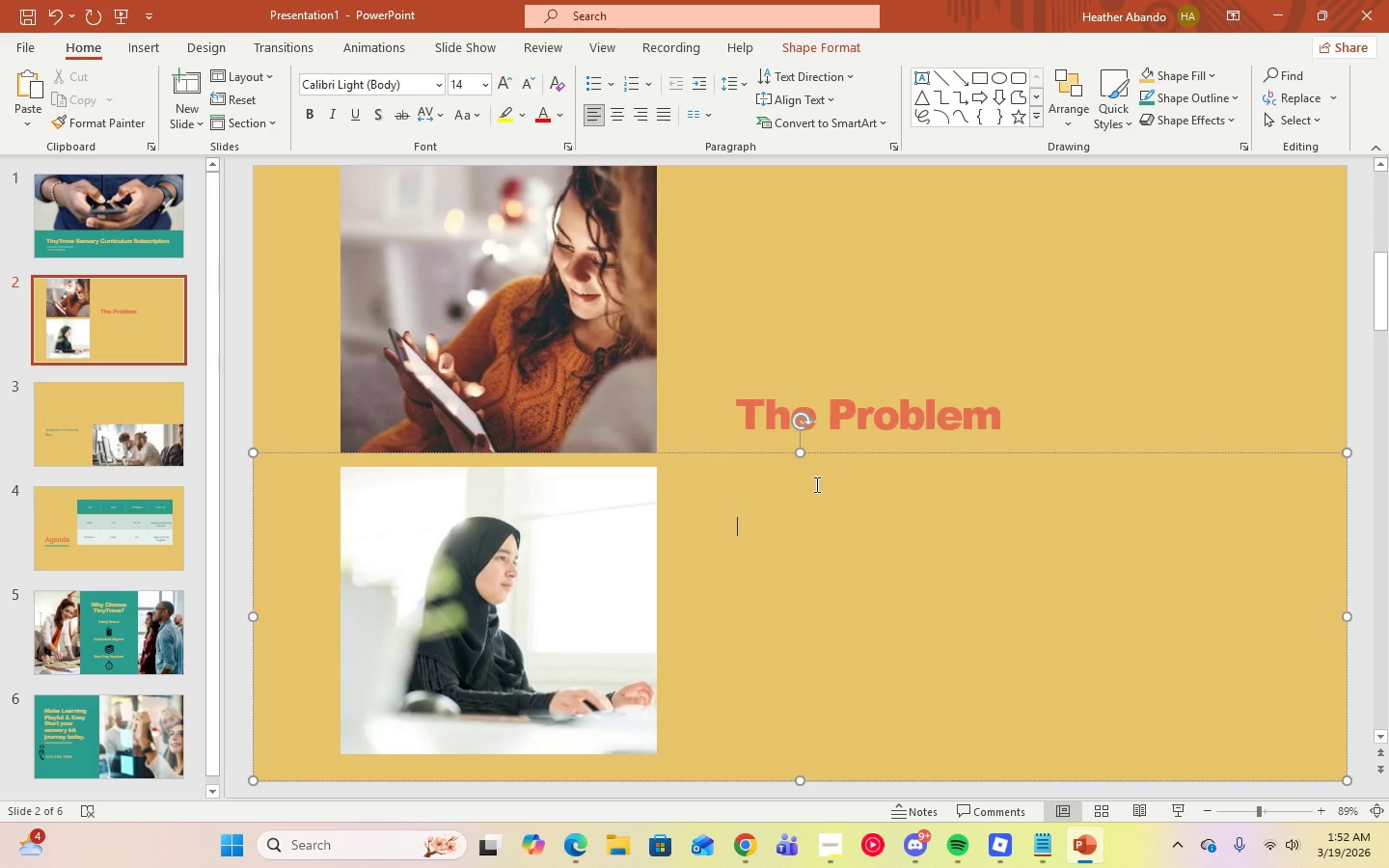 
left_click([774, 477])
 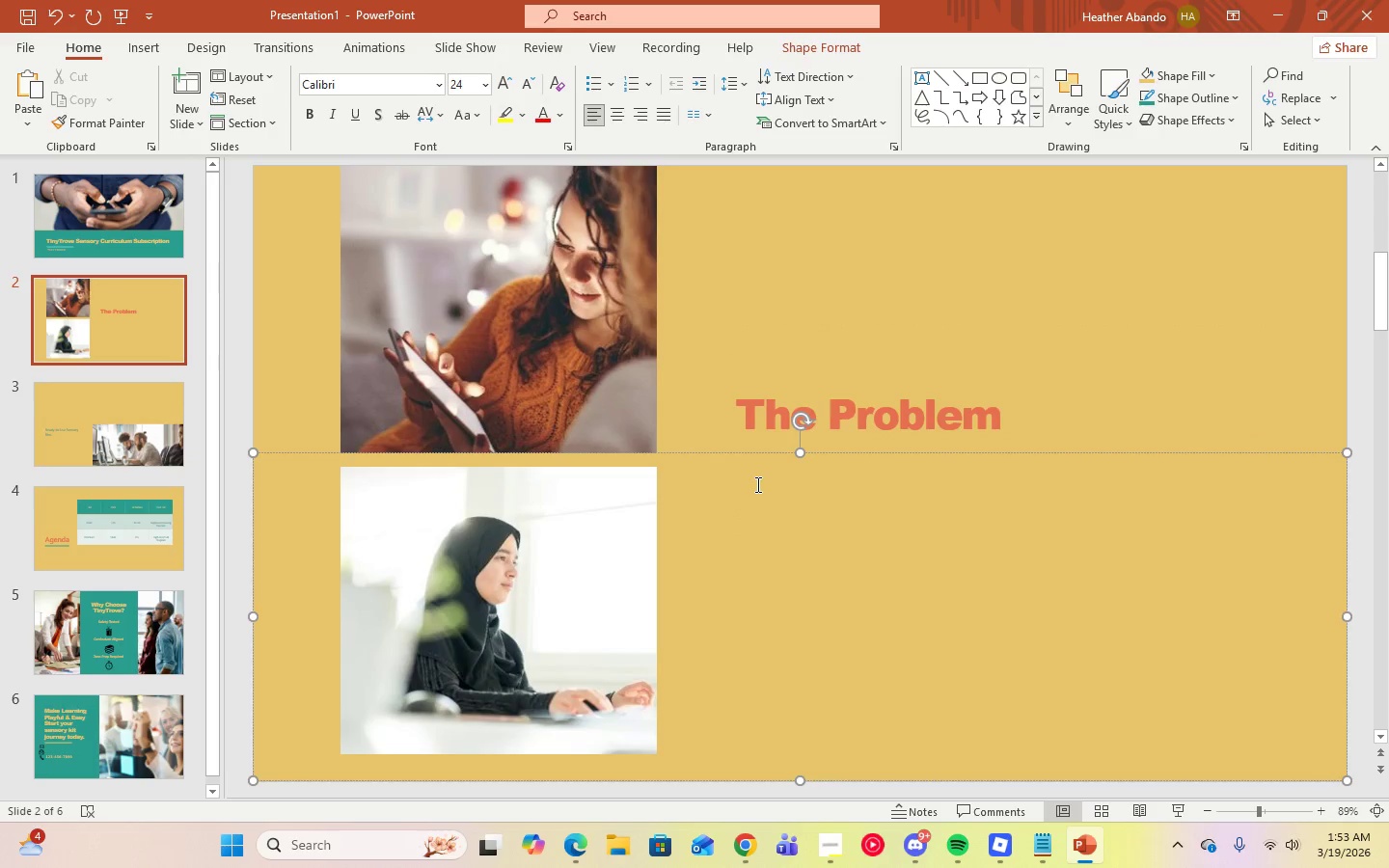 
left_click([756, 491])
 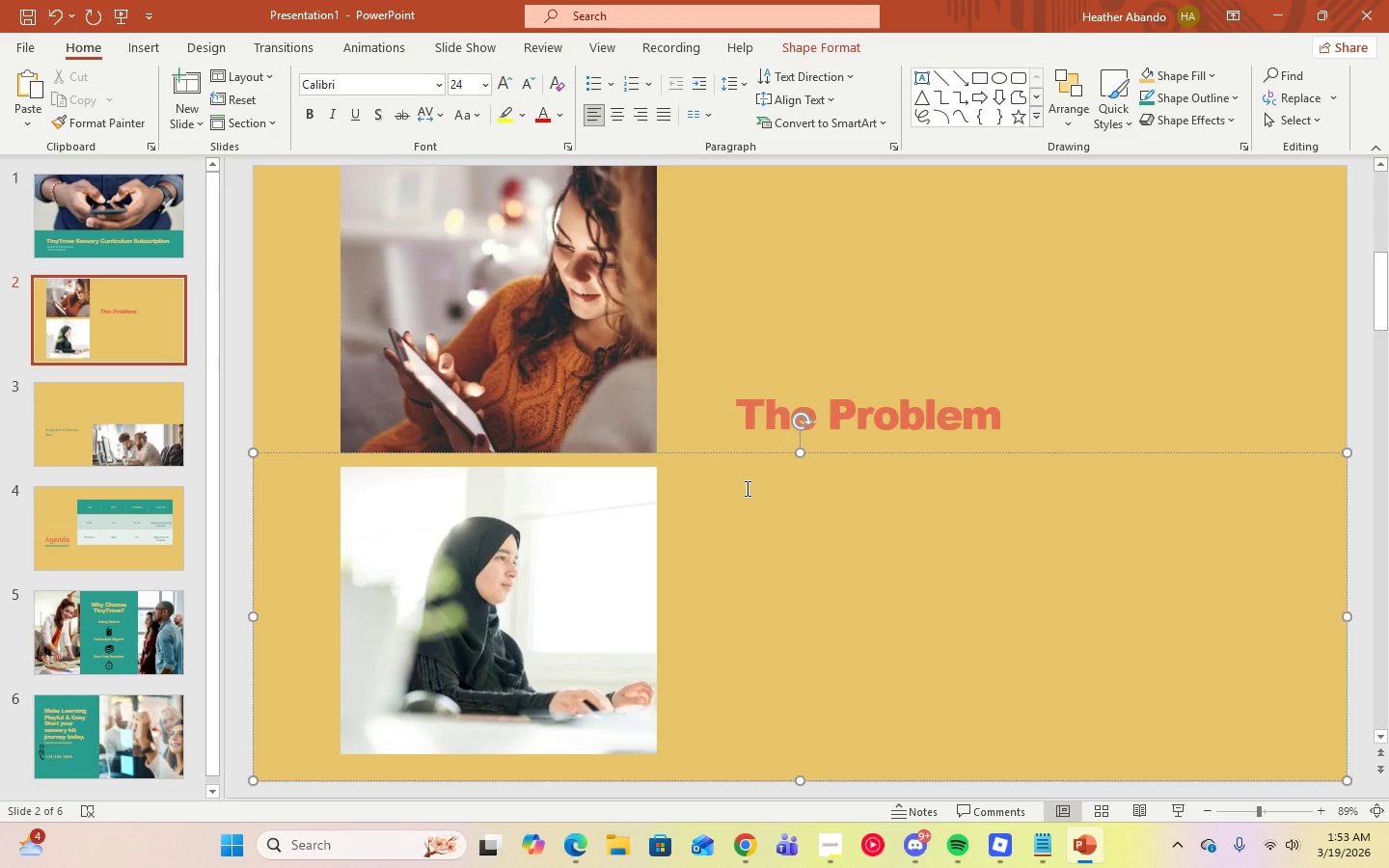 
left_click_drag(start_coordinate=[746, 488], to_coordinate=[1169, 488])
 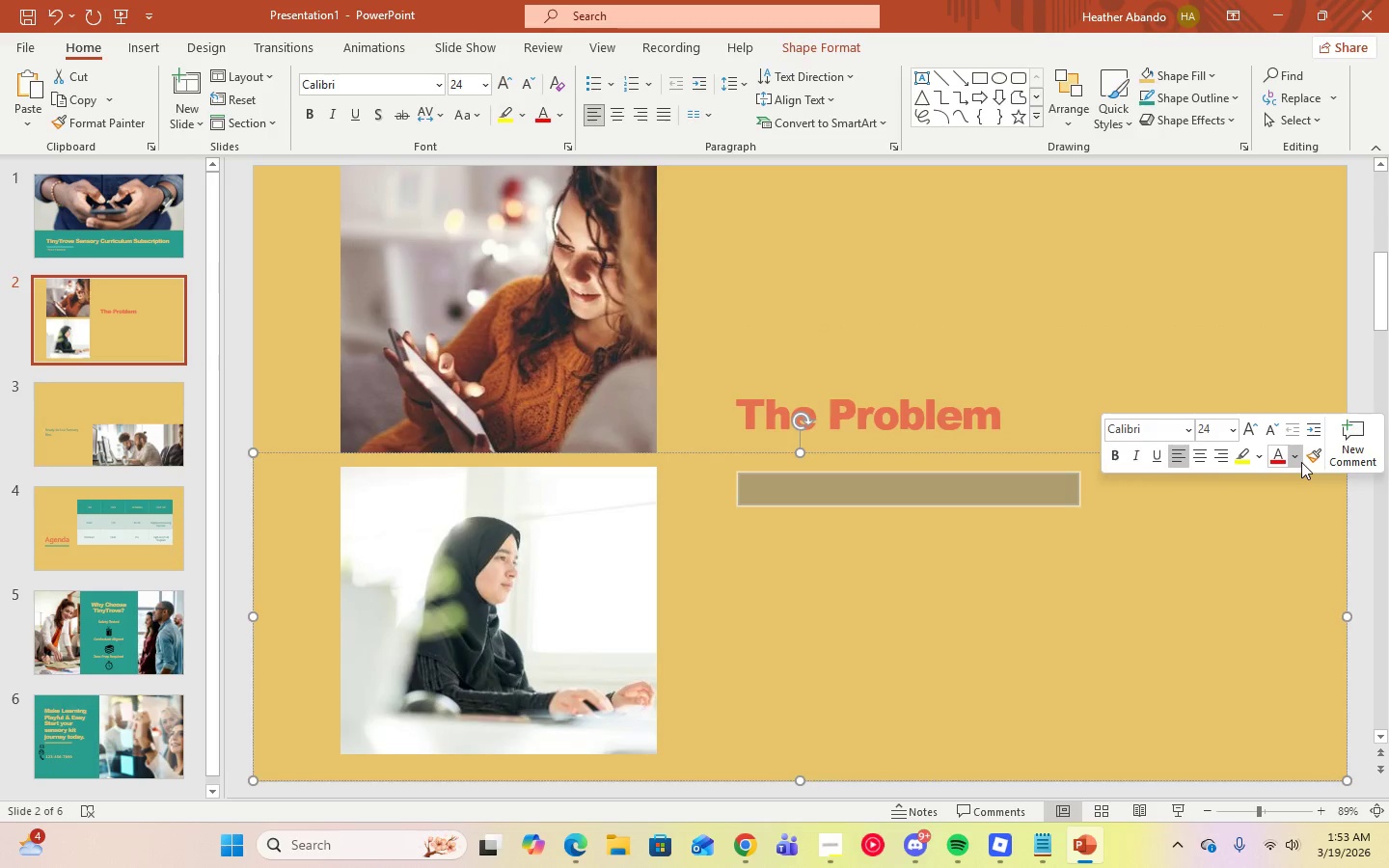 
left_click([1301, 462])
 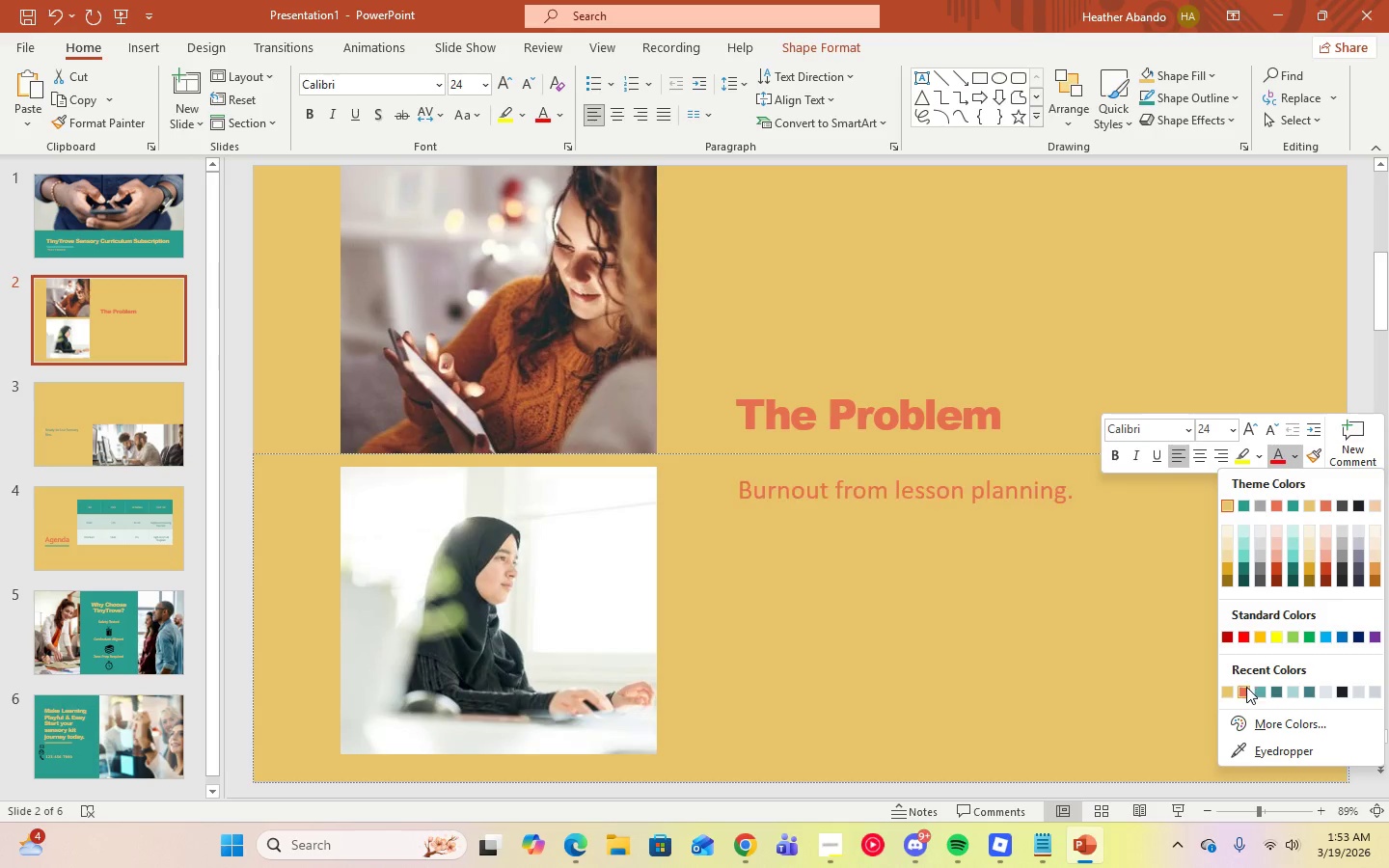 
left_click([1245, 690])
 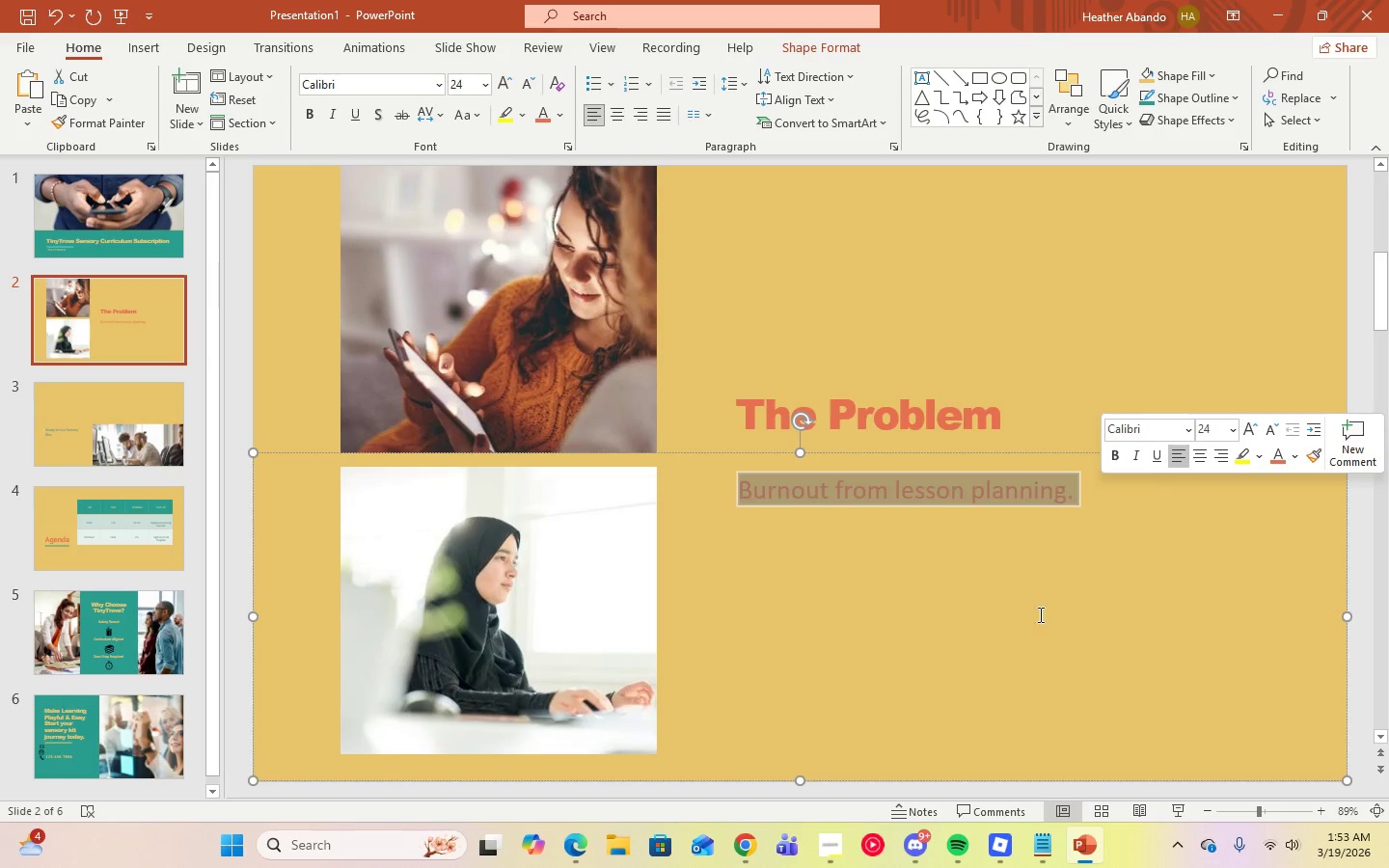 
left_click([1037, 613])
 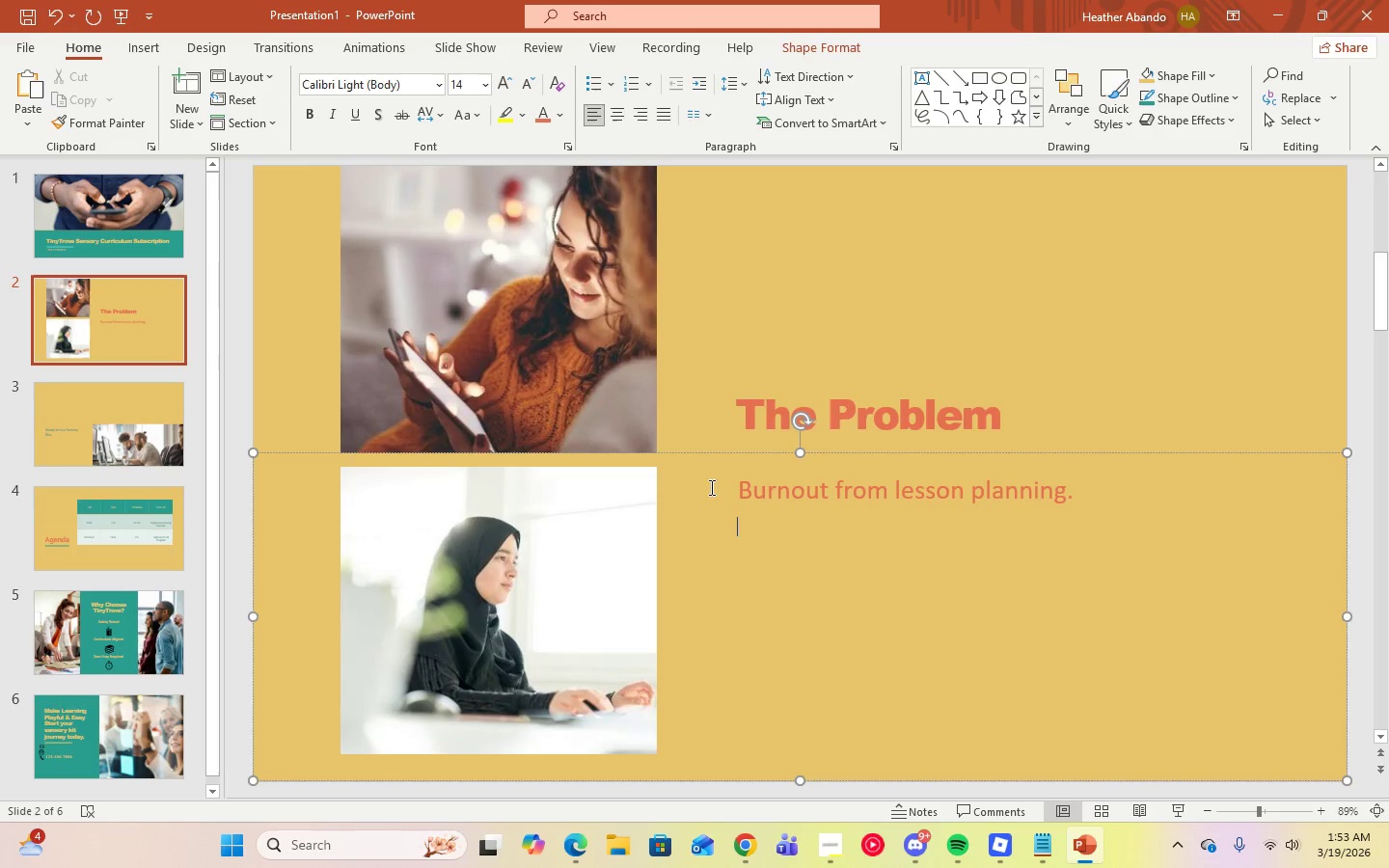 
left_click([699, 487])
 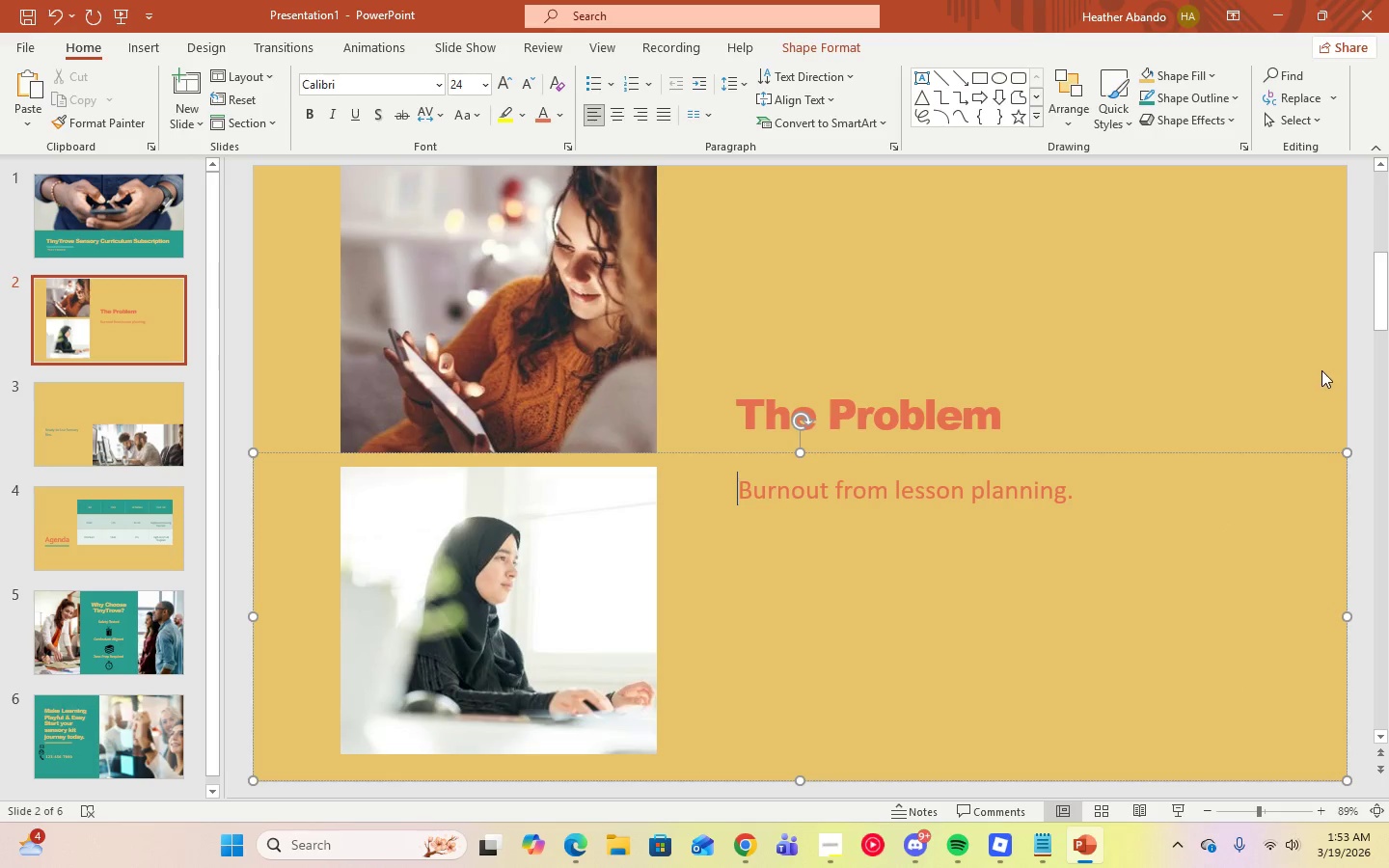 
left_click([1256, 568])
 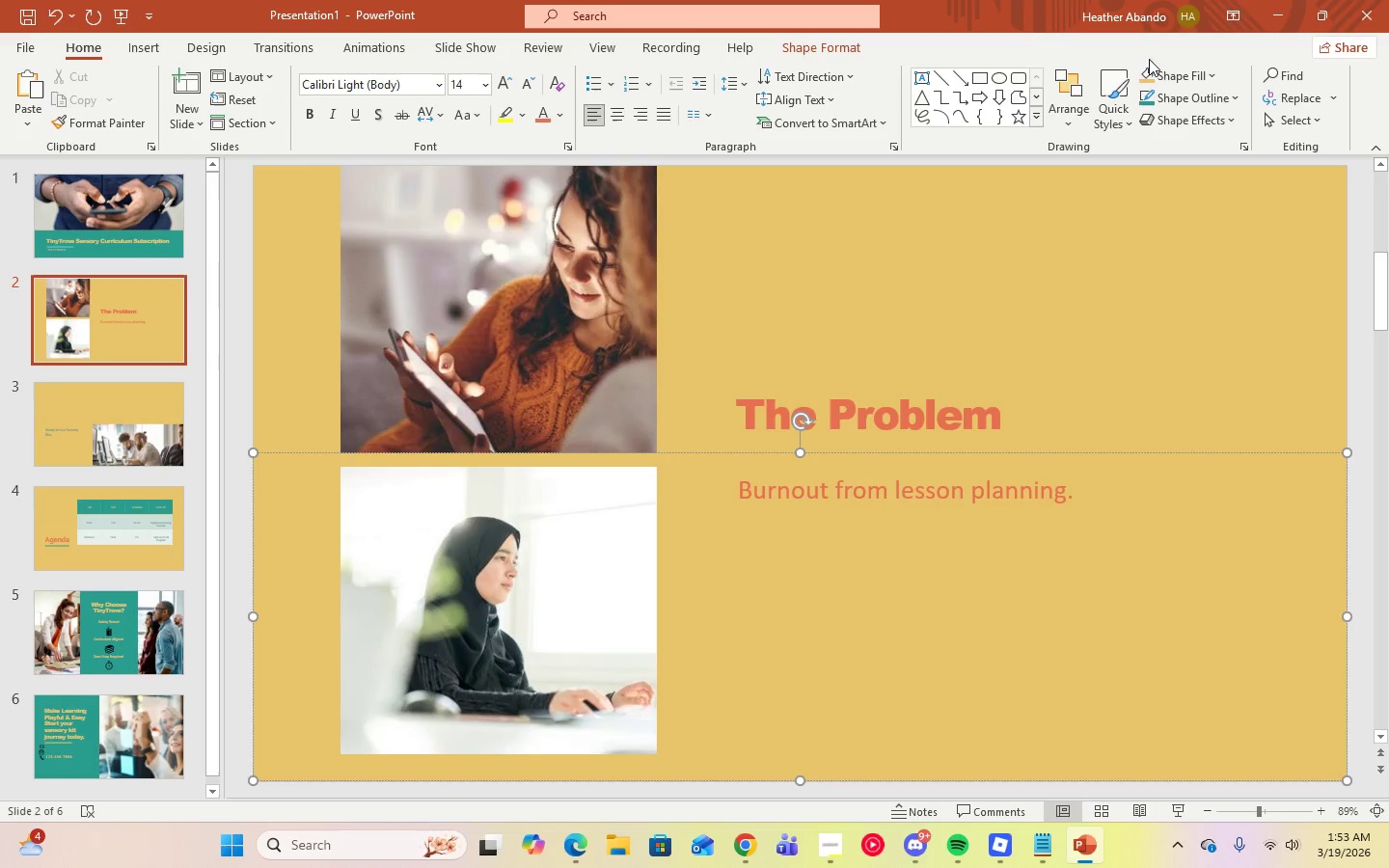 
left_click([1212, 79])
 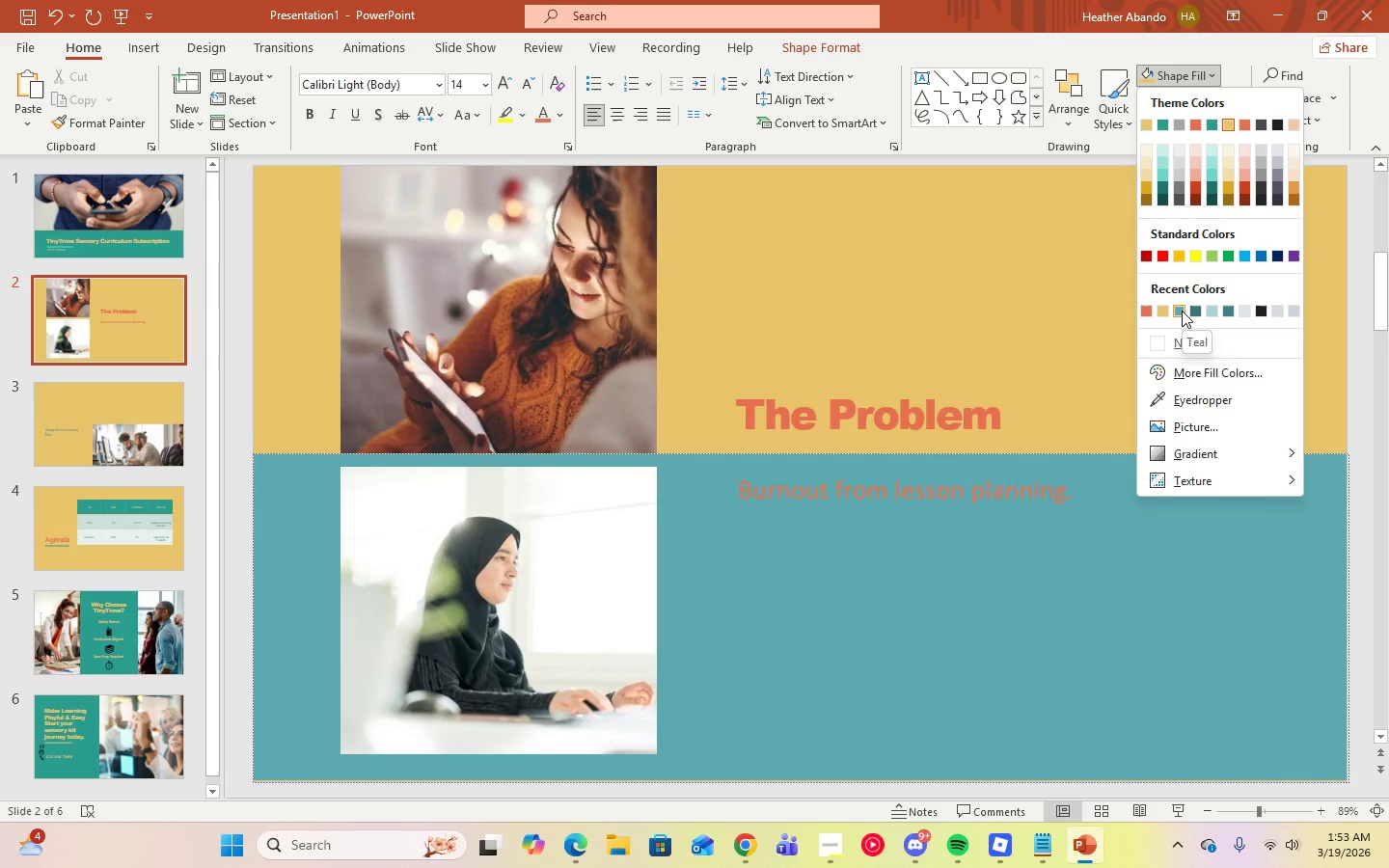 
wait(9.53)
 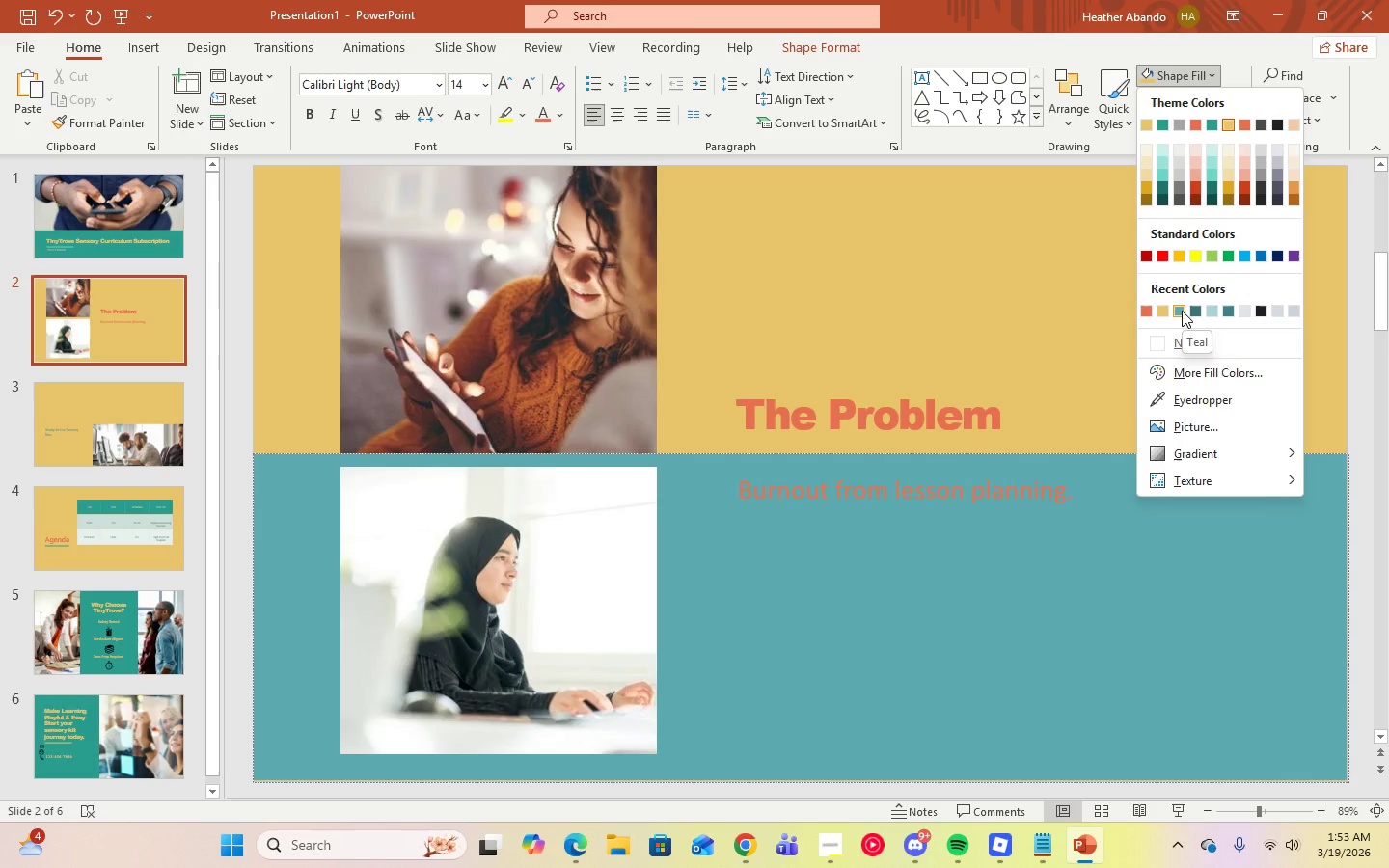 
left_click([1163, 311])
 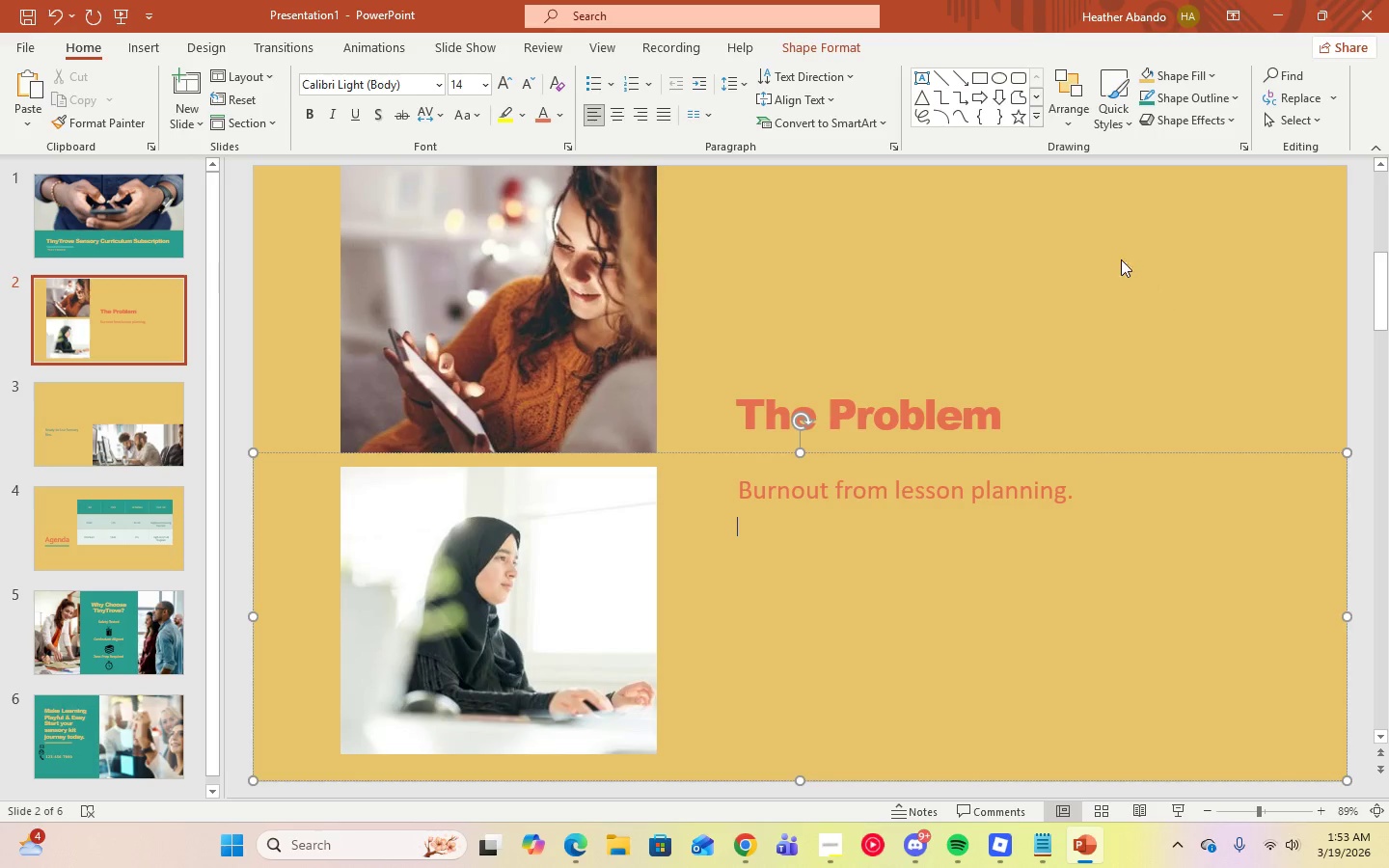 
left_click([1117, 255])
 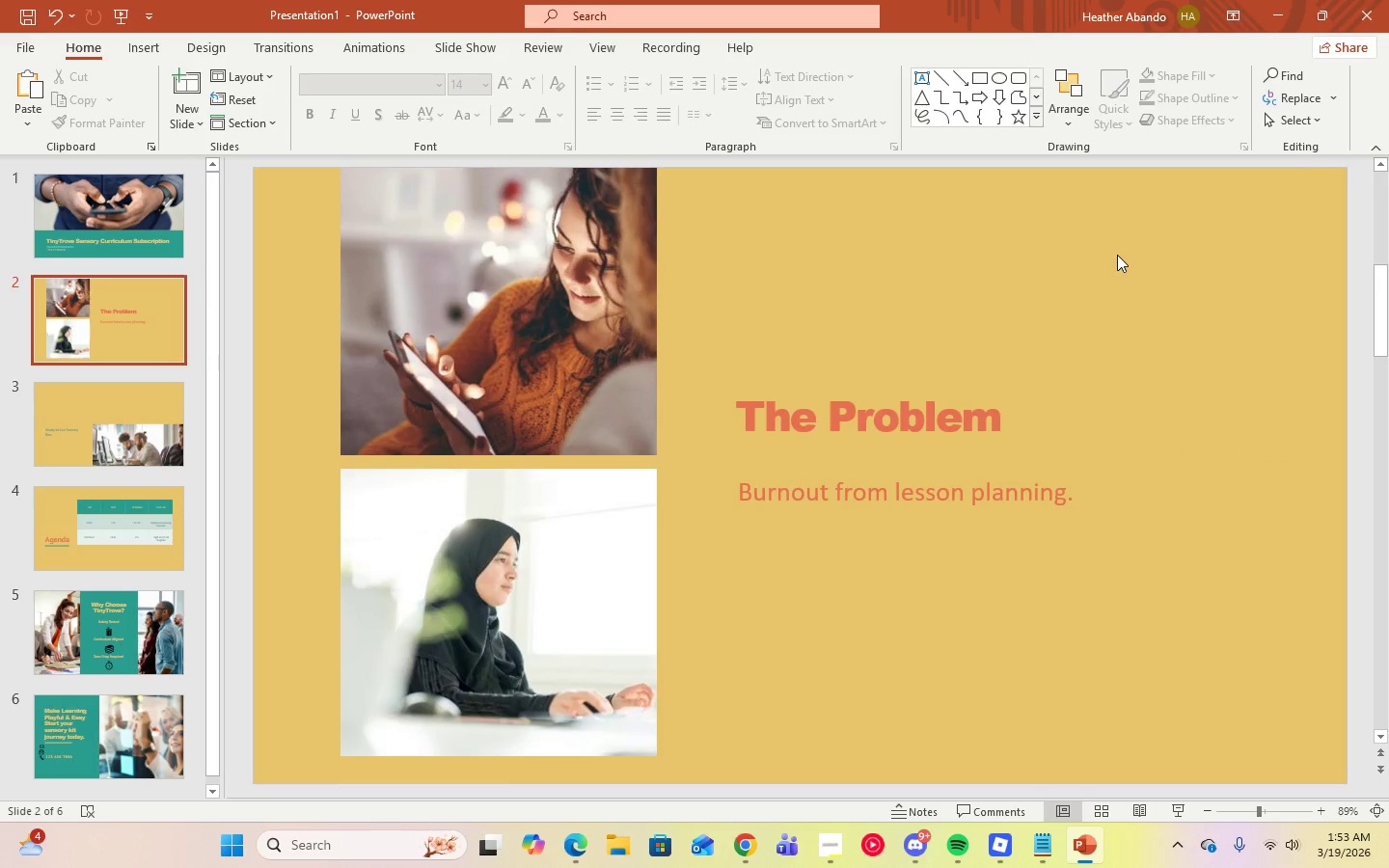 
left_click([1117, 255])
 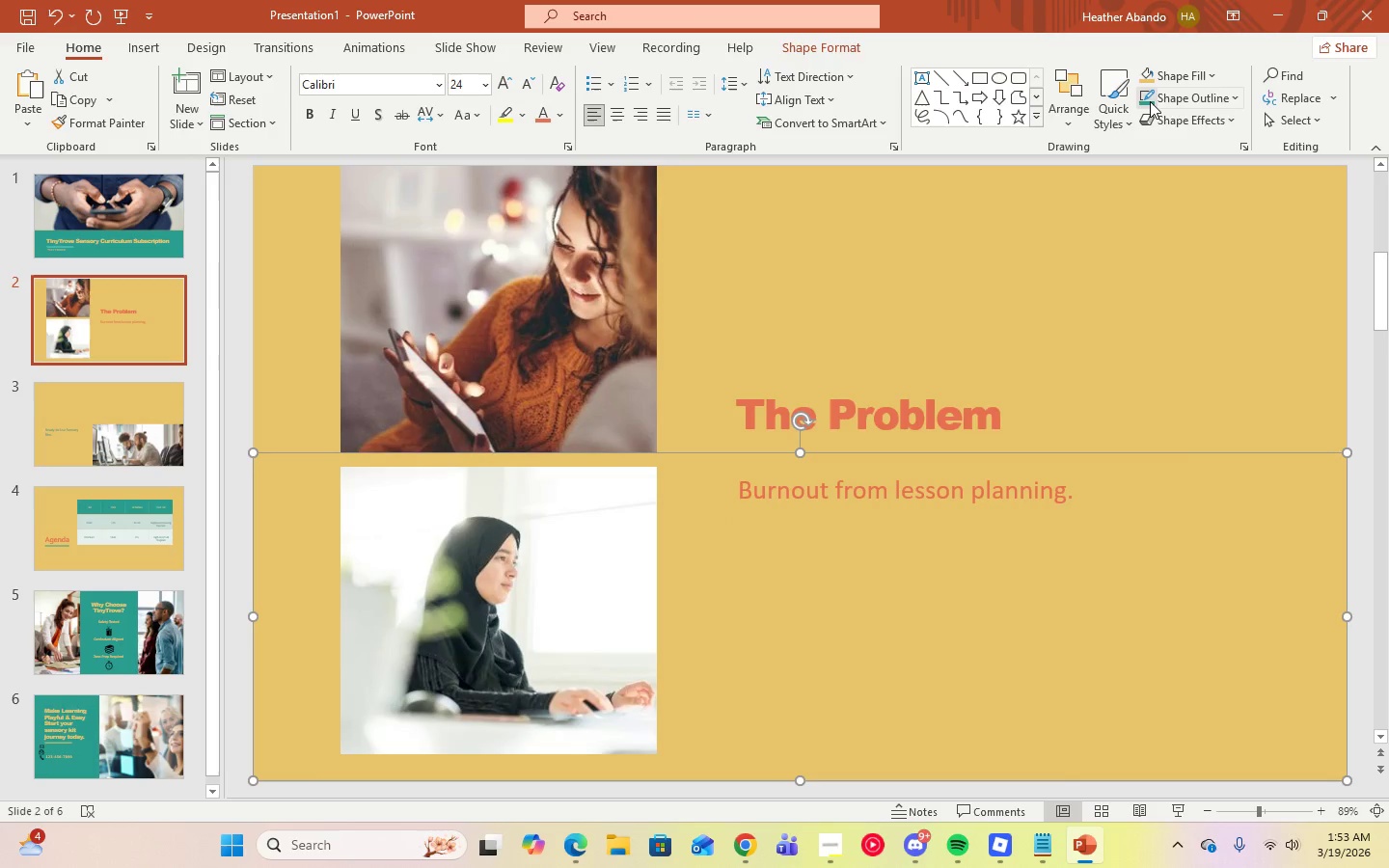 
wait(7.38)
 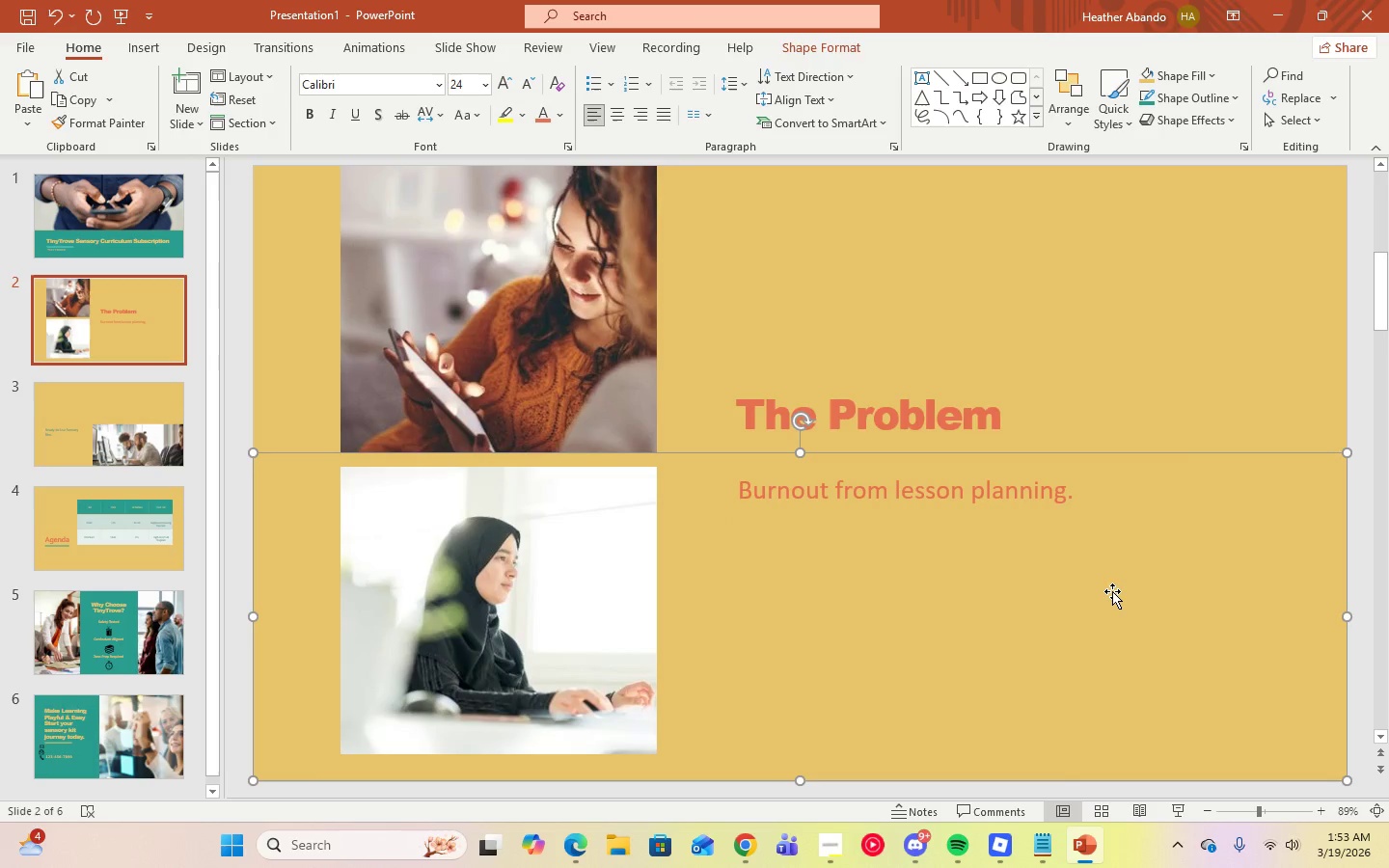 
left_click([1213, 77])
 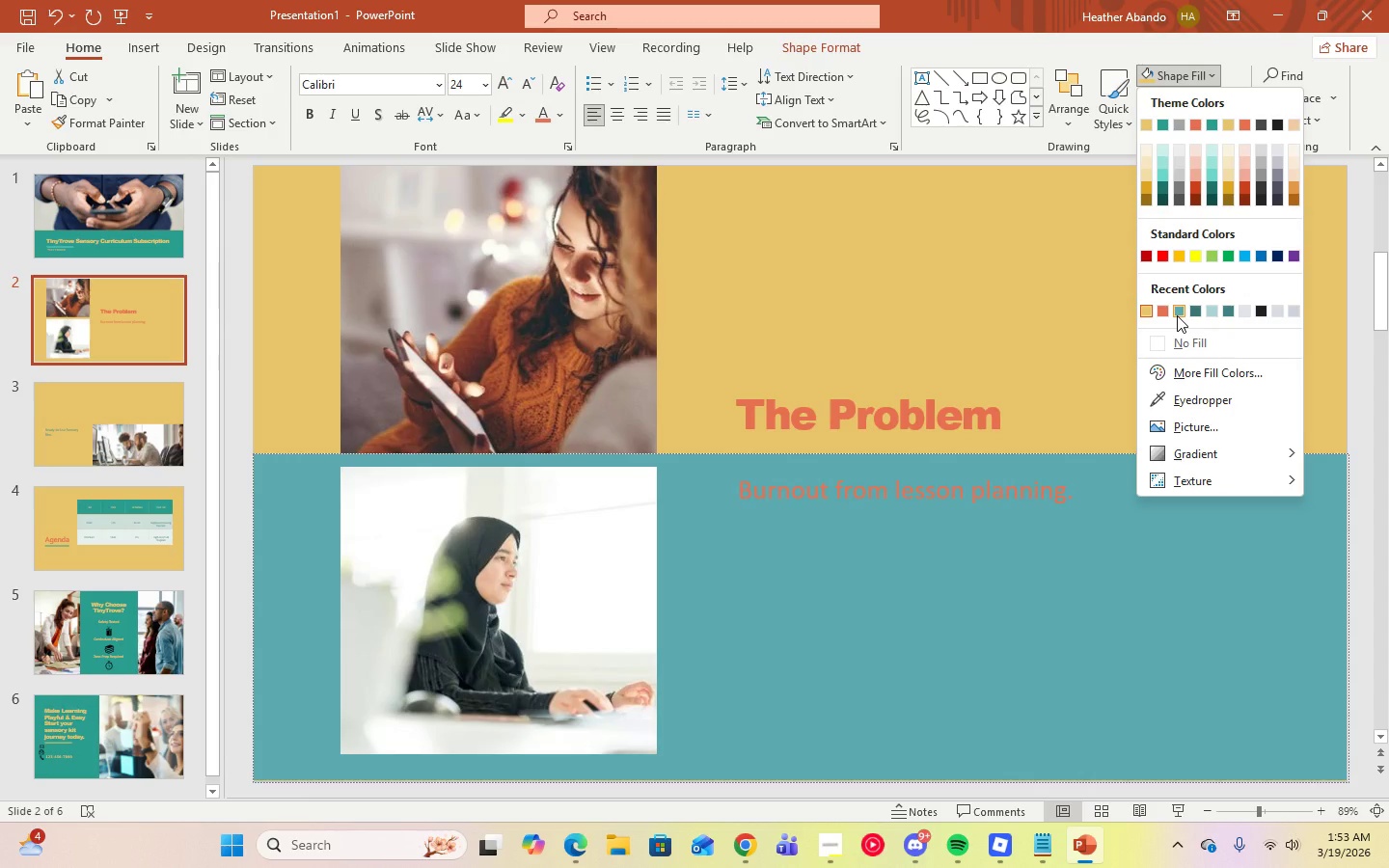 
left_click([1177, 315])
 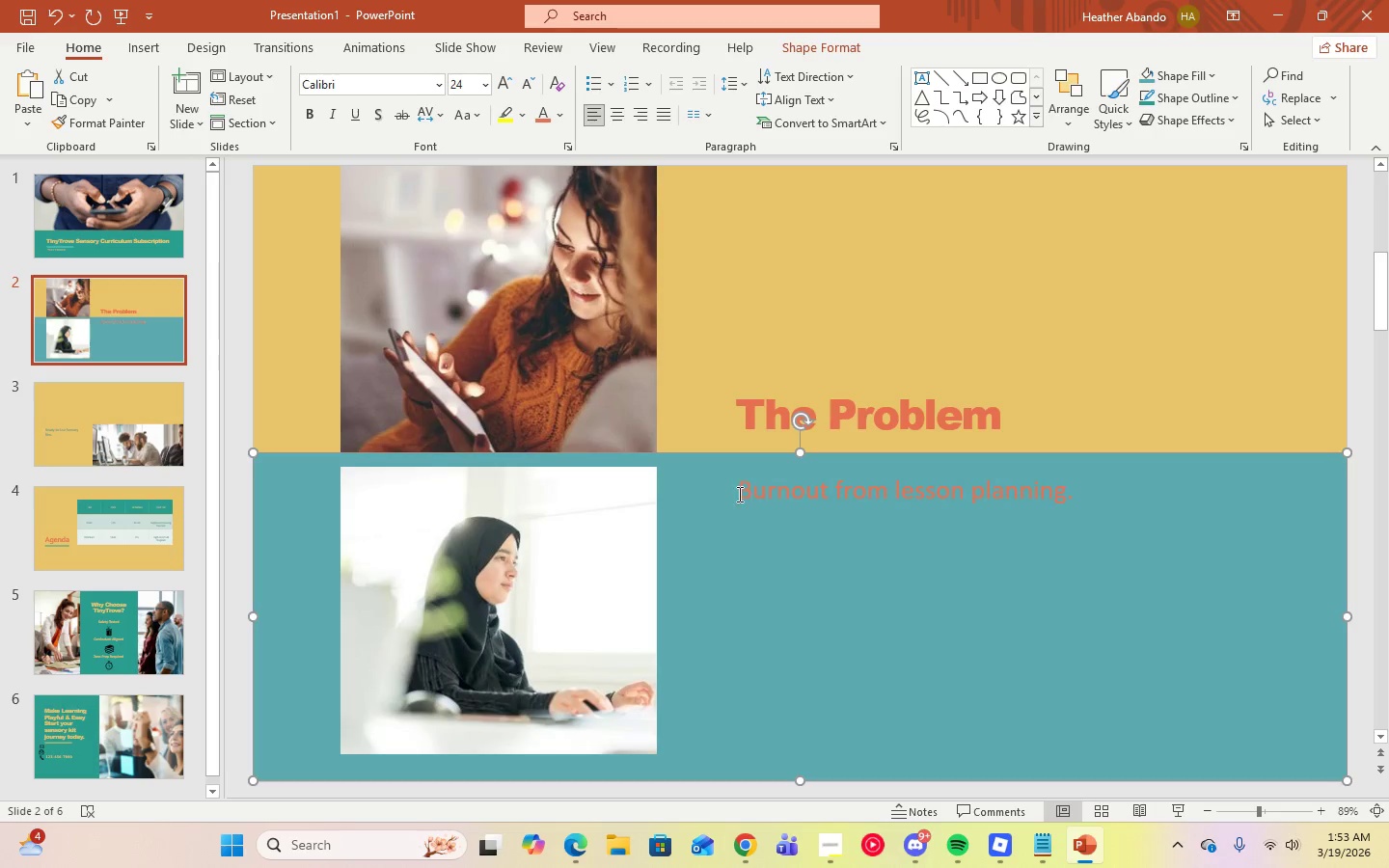 
left_click_drag(start_coordinate=[739, 495], to_coordinate=[1112, 497])
 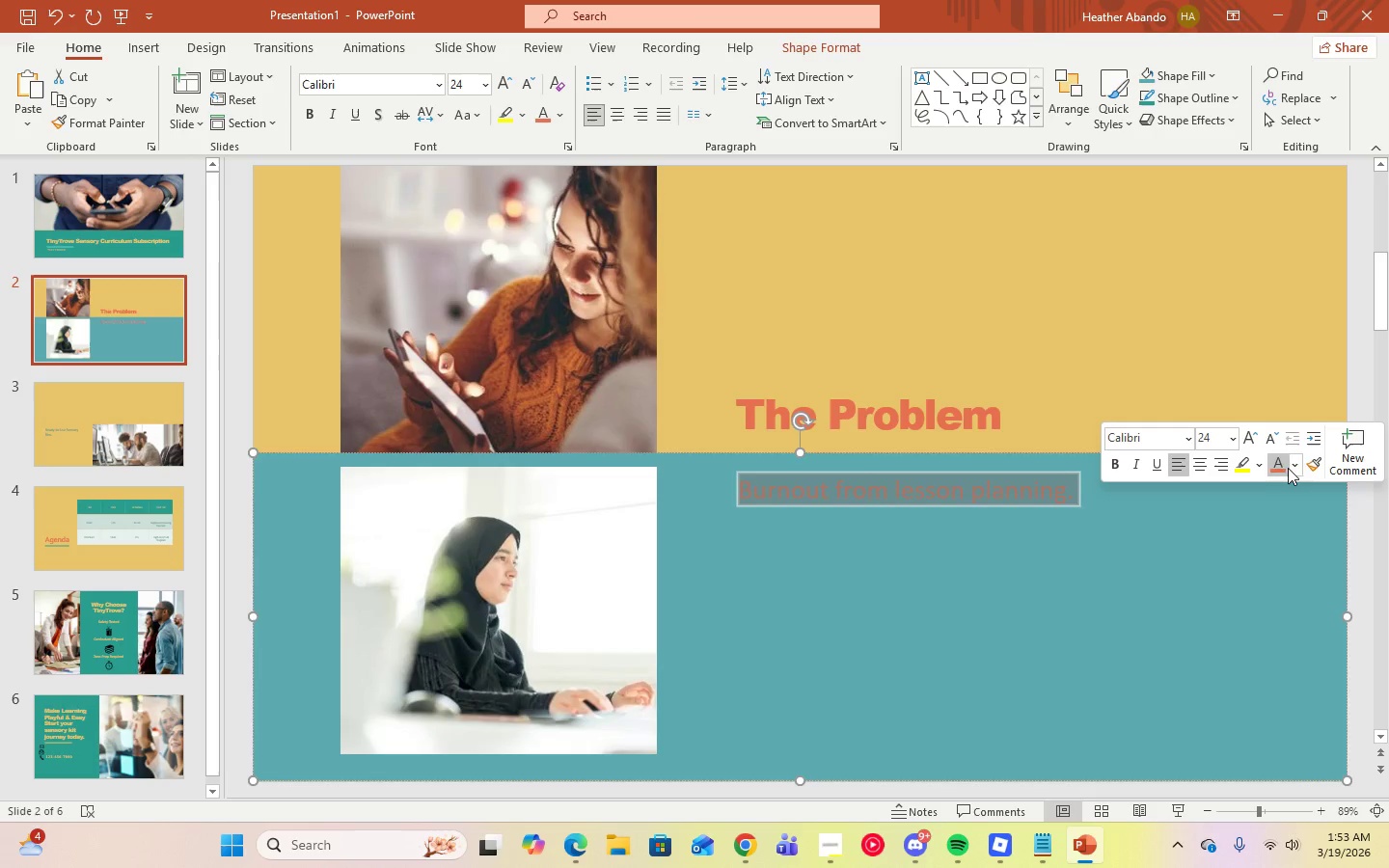 
left_click([1296, 467])
 